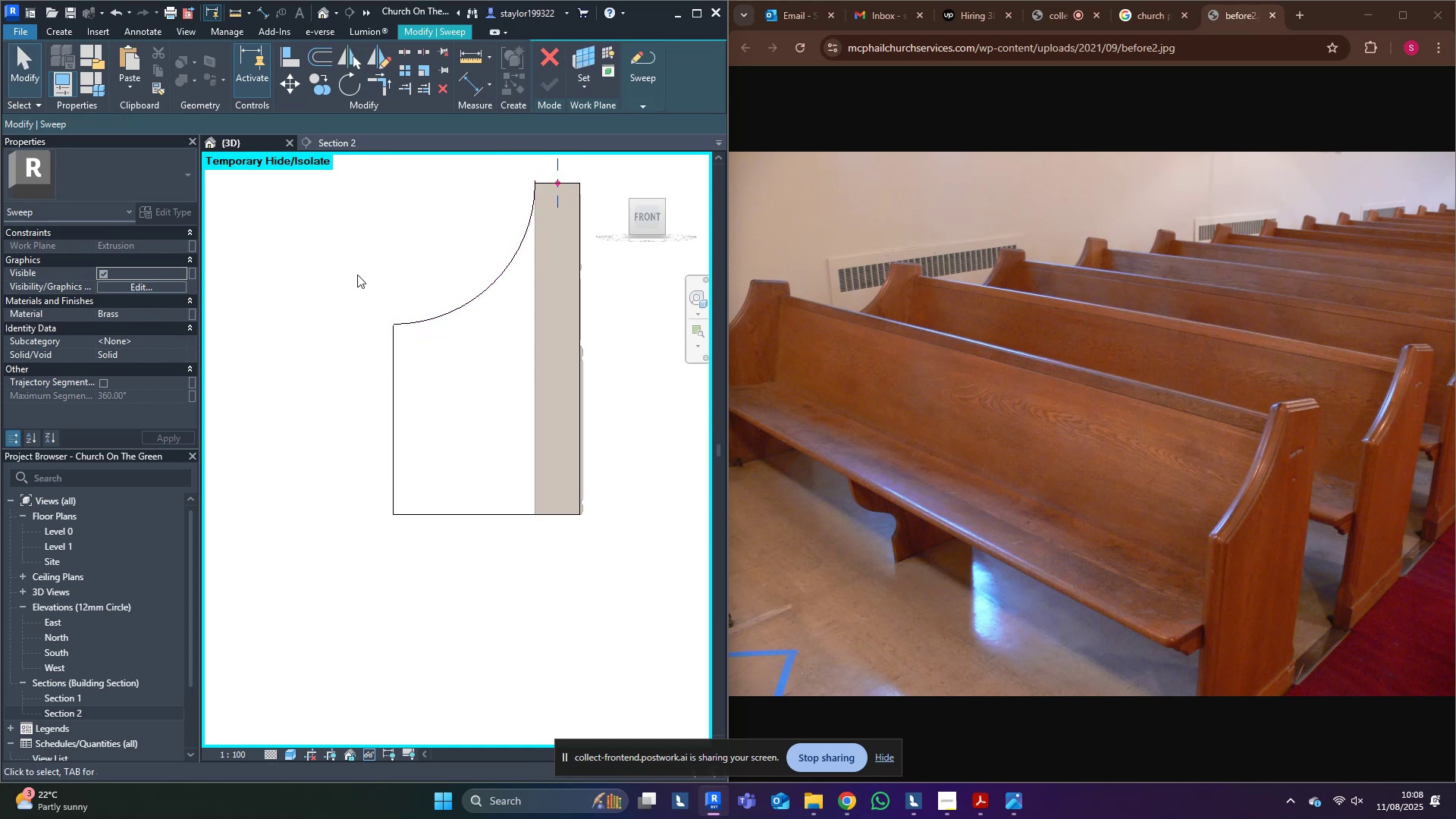 
middle_click([357, 275])
 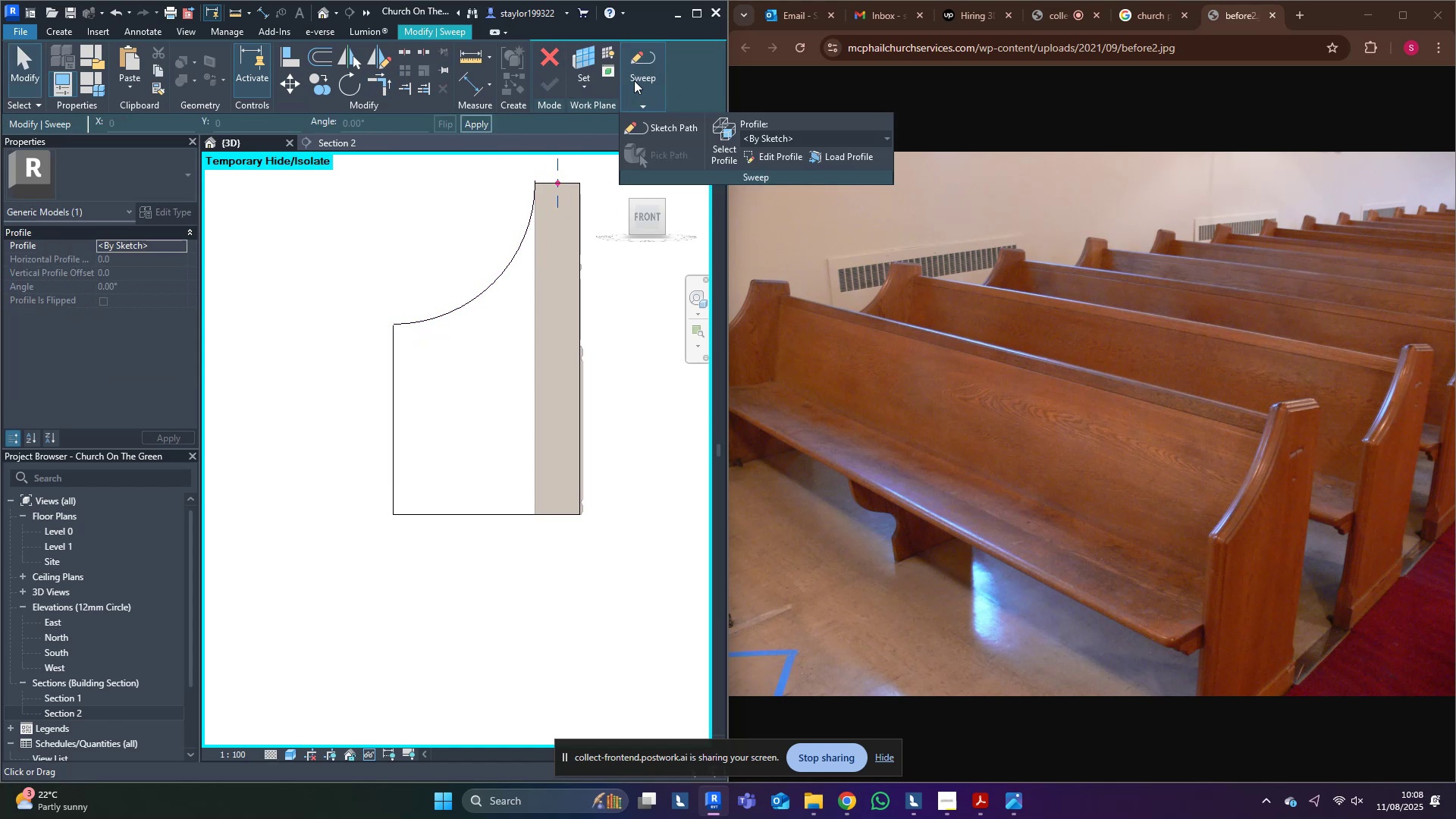 
left_click([762, 162])
 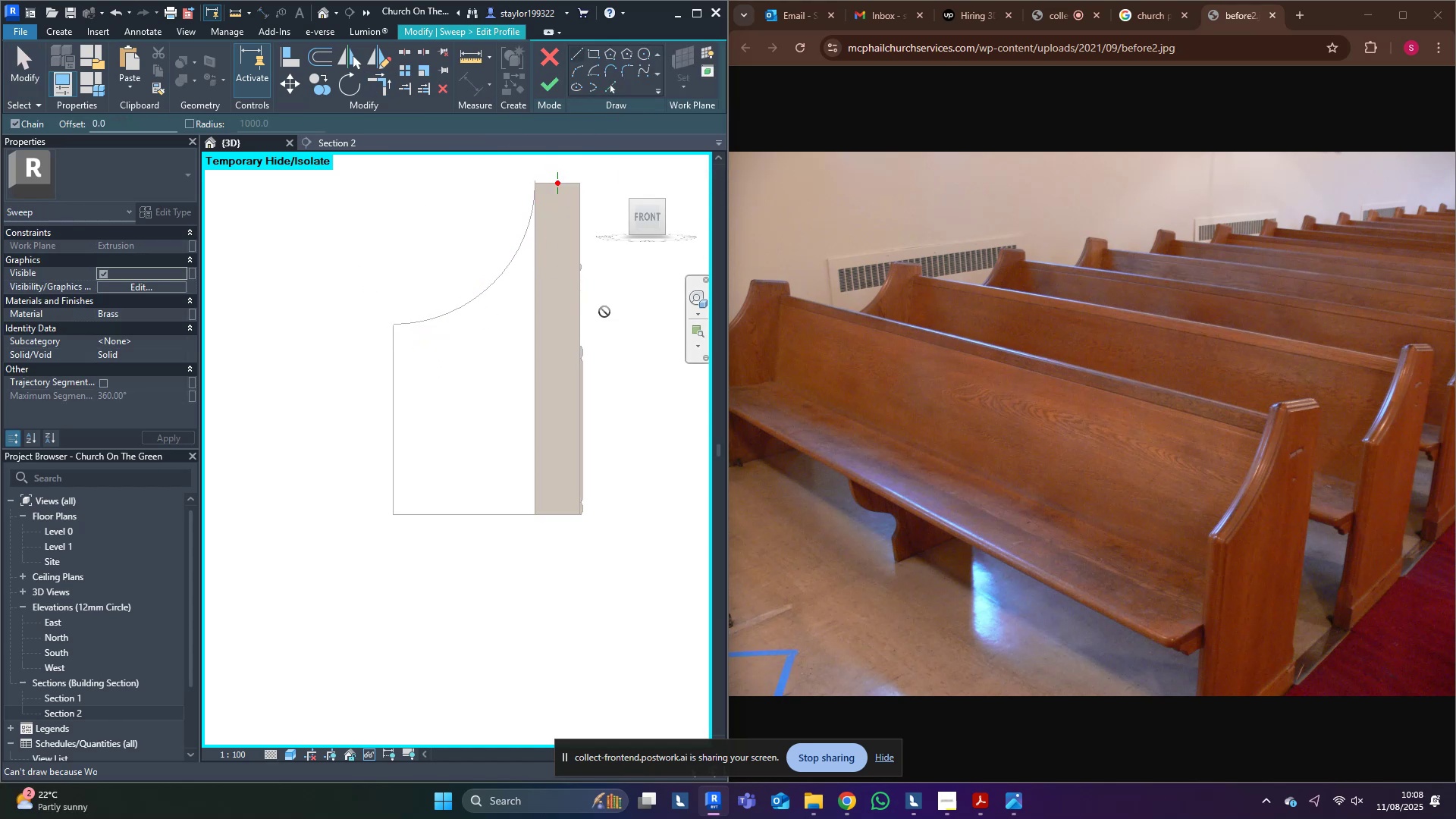 
hold_key(key=ShiftLeft, duration=0.49)
 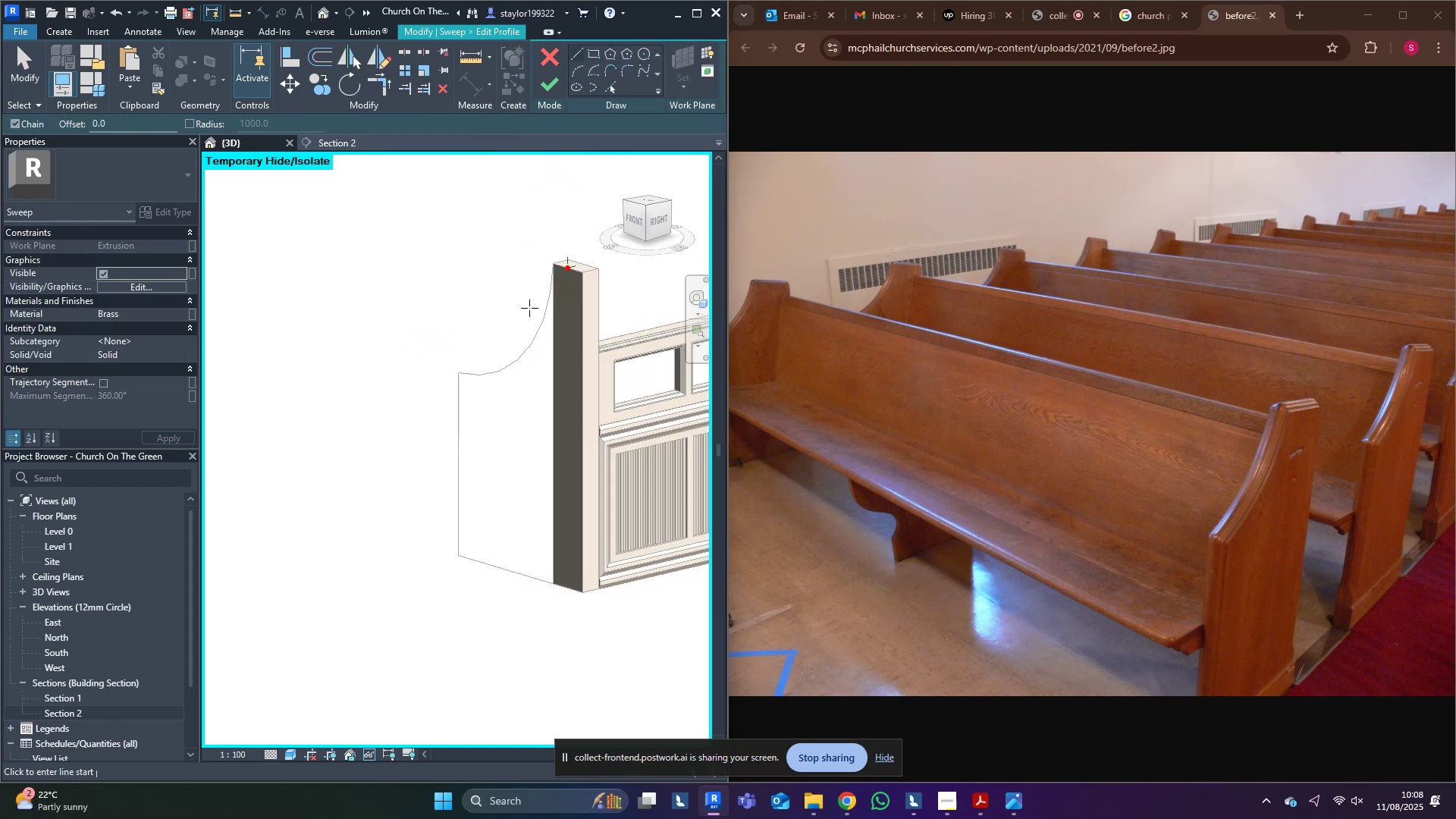 
scroll: coordinate [619, 107], scroll_direction: up, amount: 5.0
 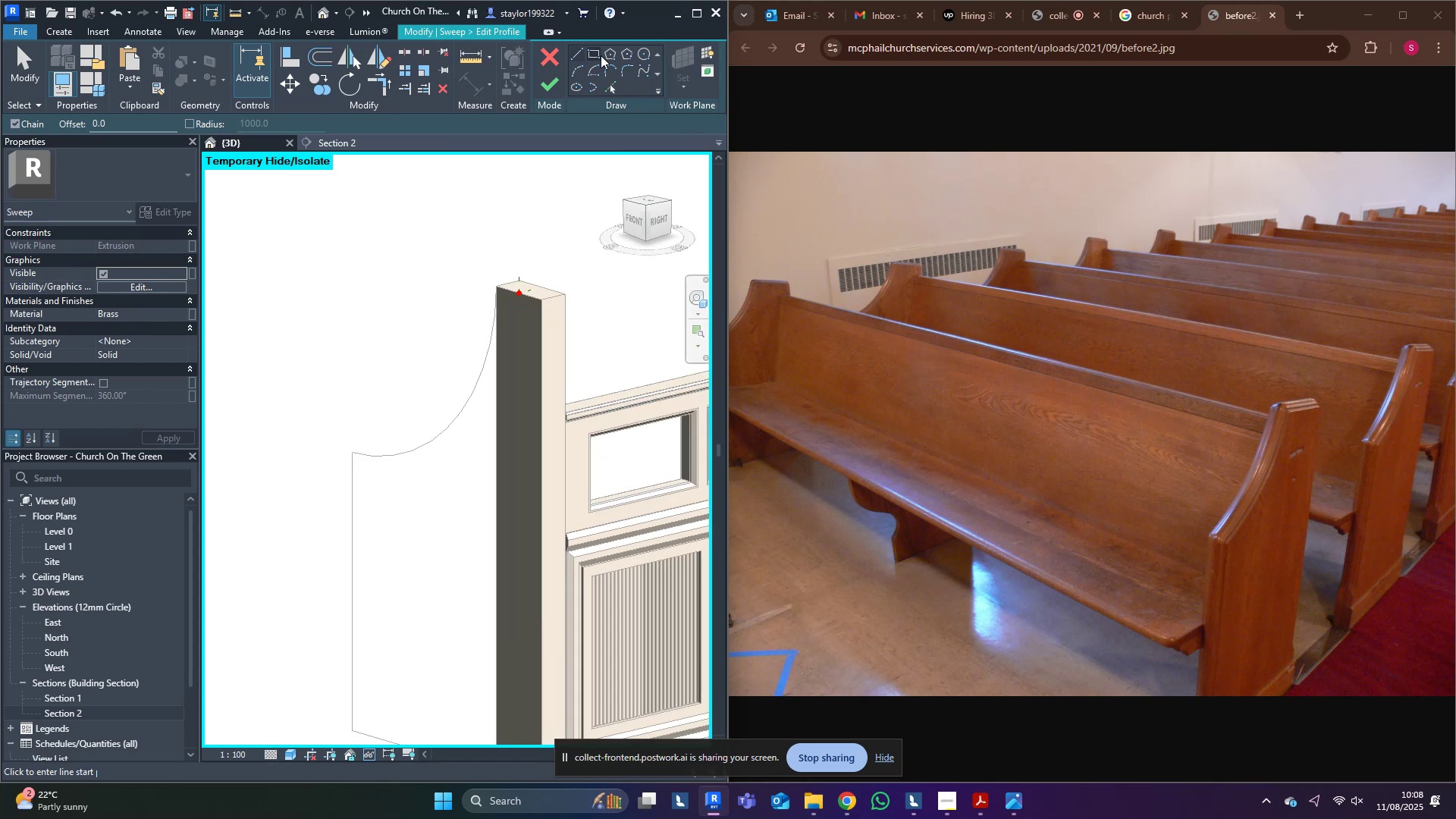 
left_click([601, 55])
 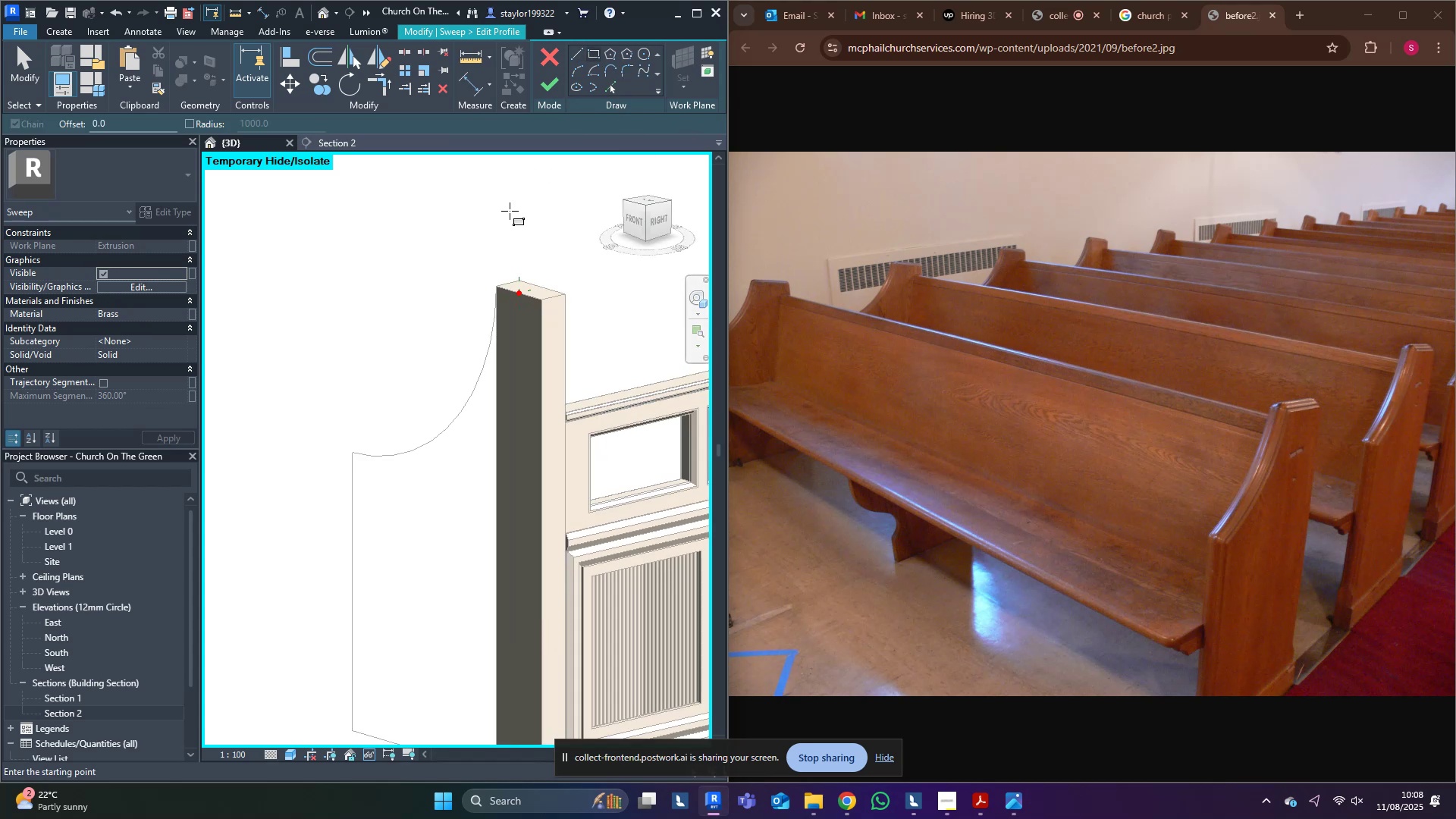 
middle_click([510, 211])
 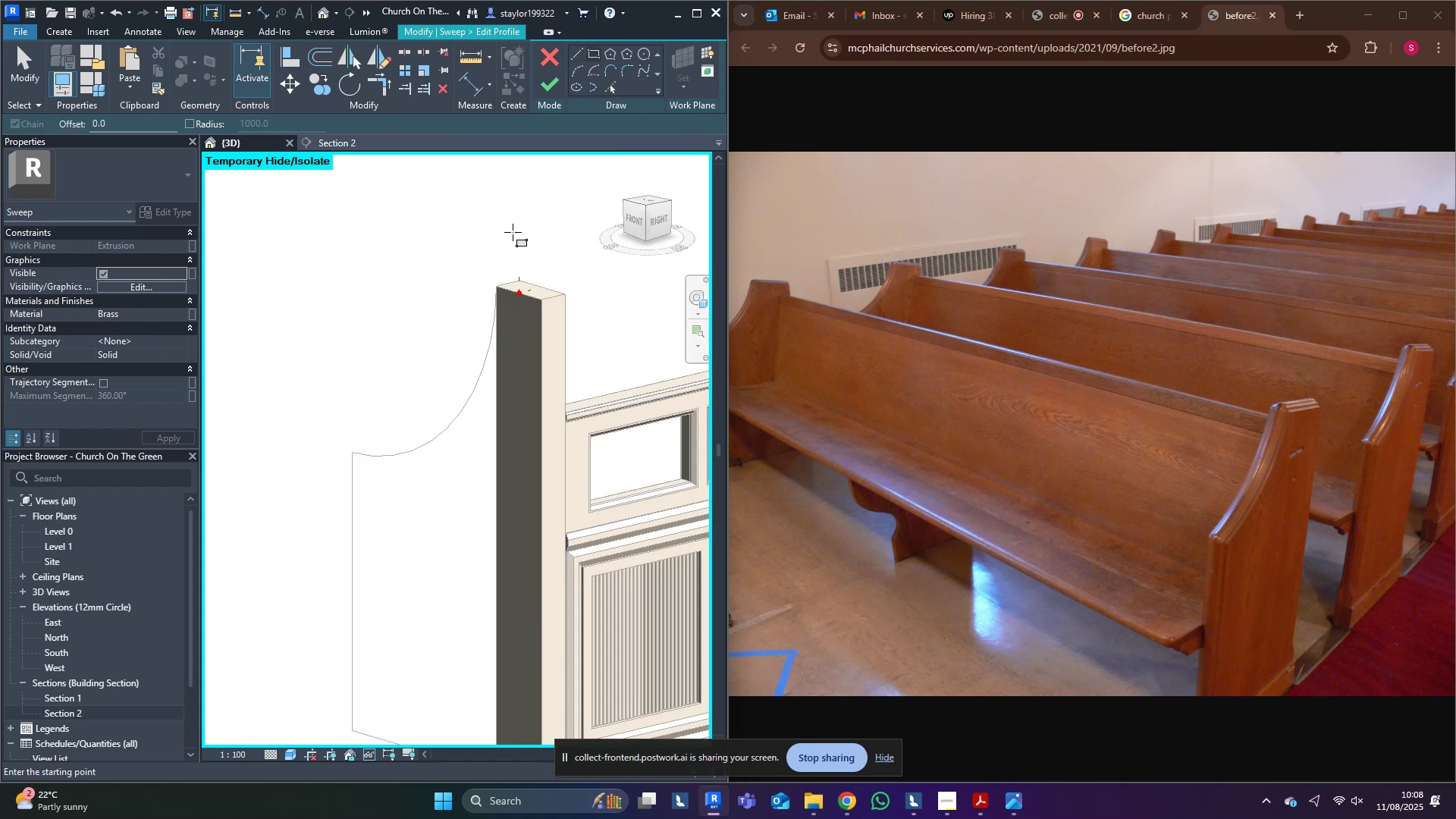 
key(Shift+ShiftLeft)
 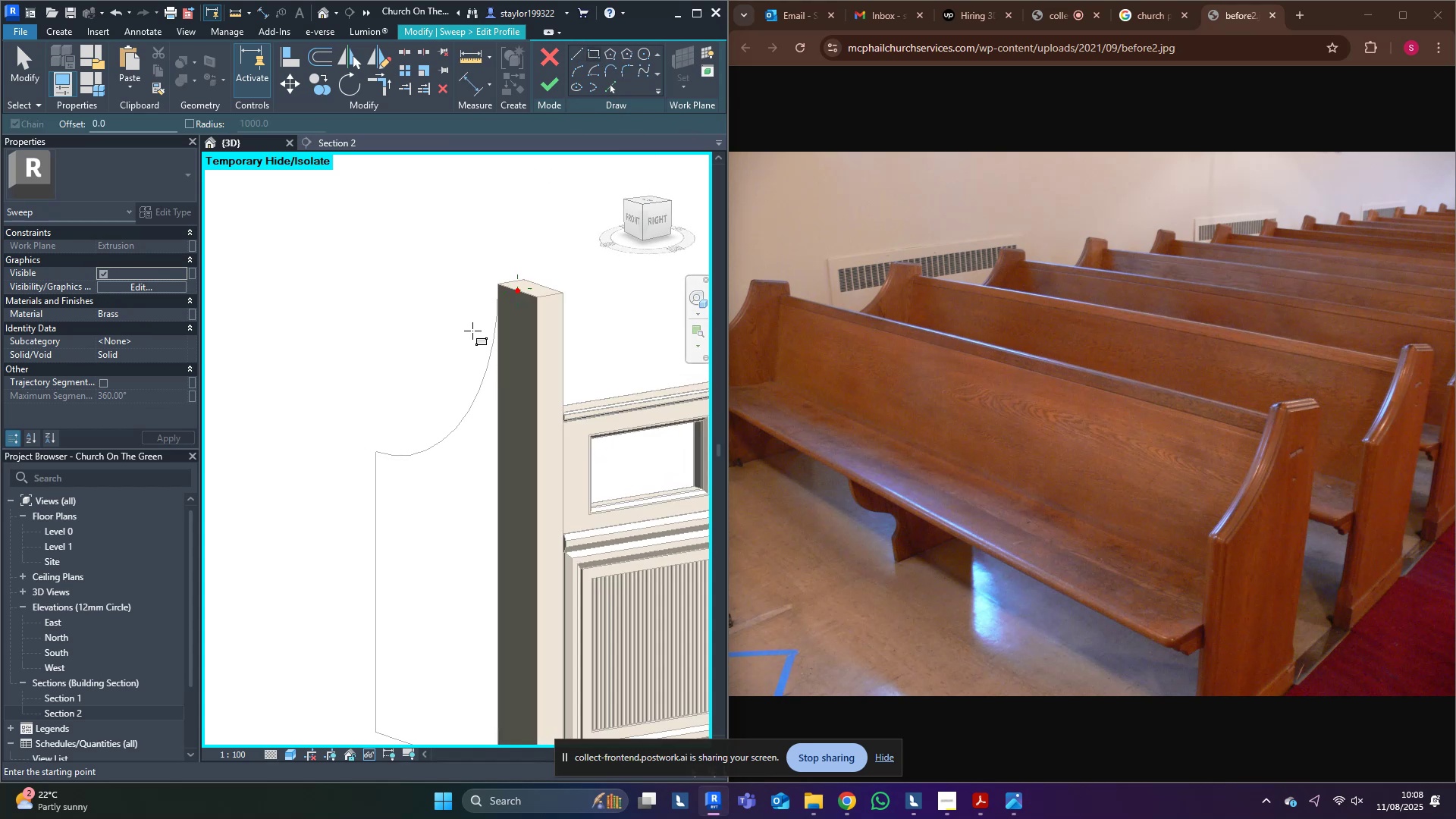 
scroll: coordinate [532, 291], scroll_direction: up, amount: 7.0
 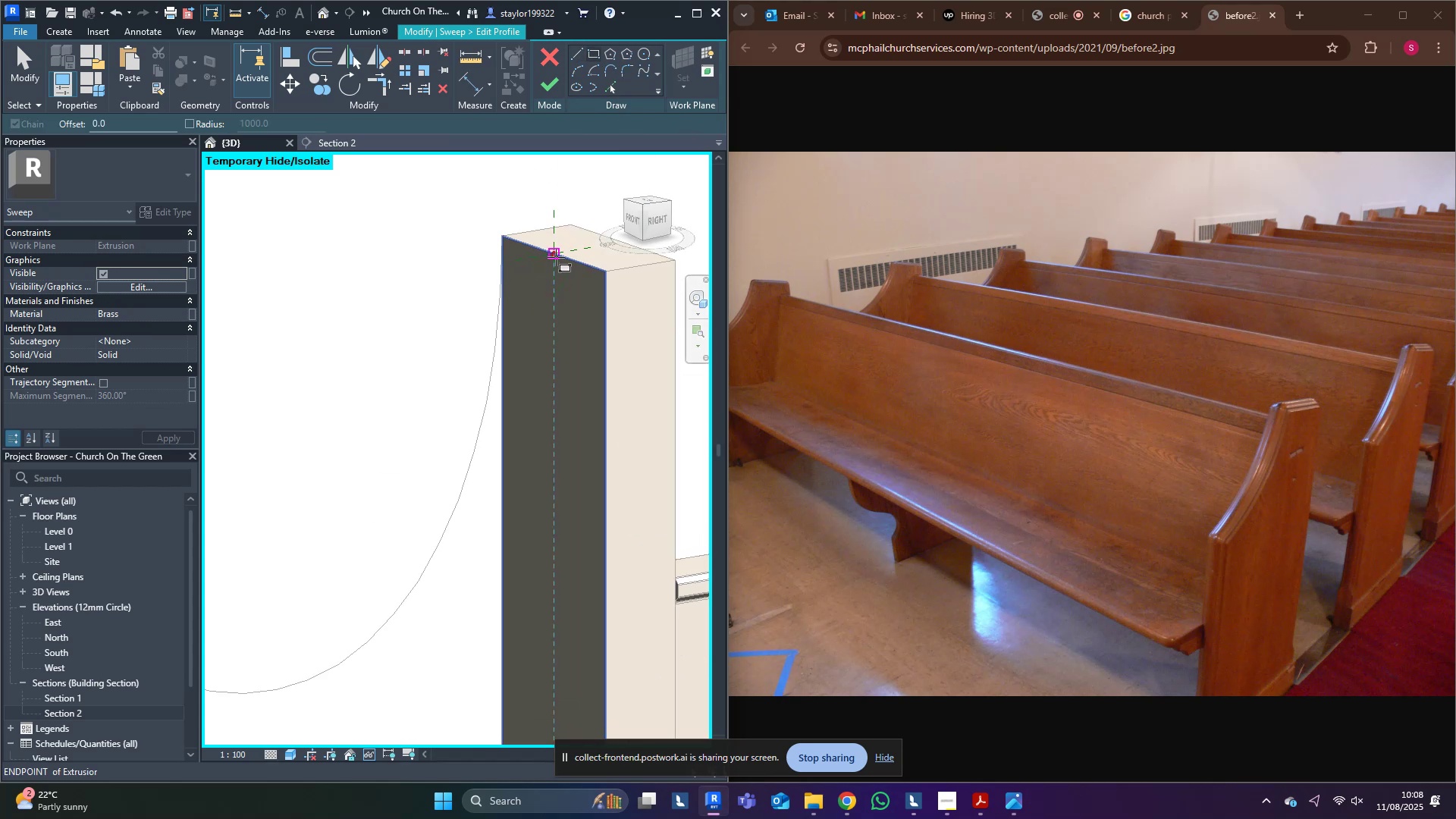 
left_click([557, 253])
 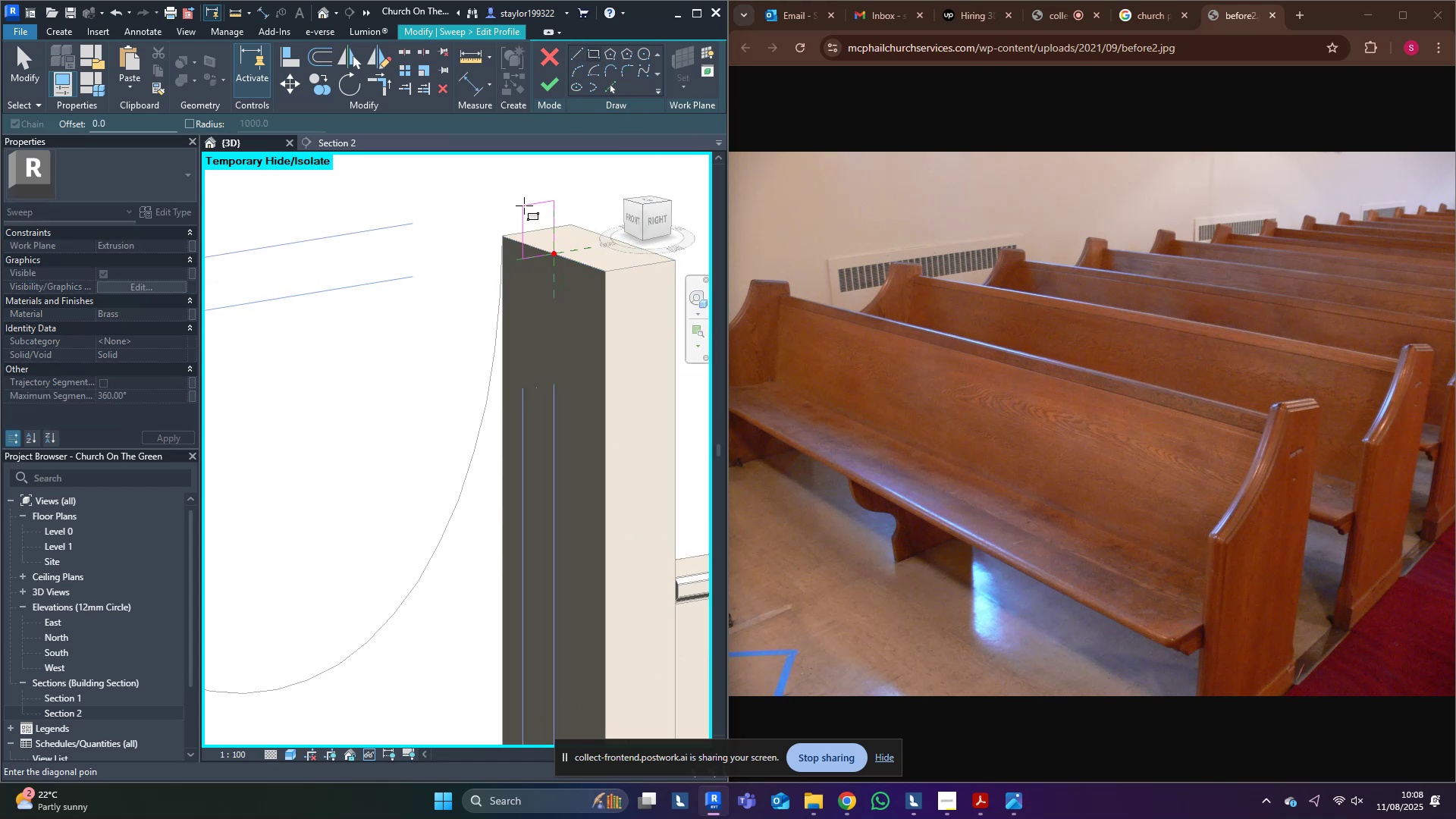 
left_click([524, 206])
 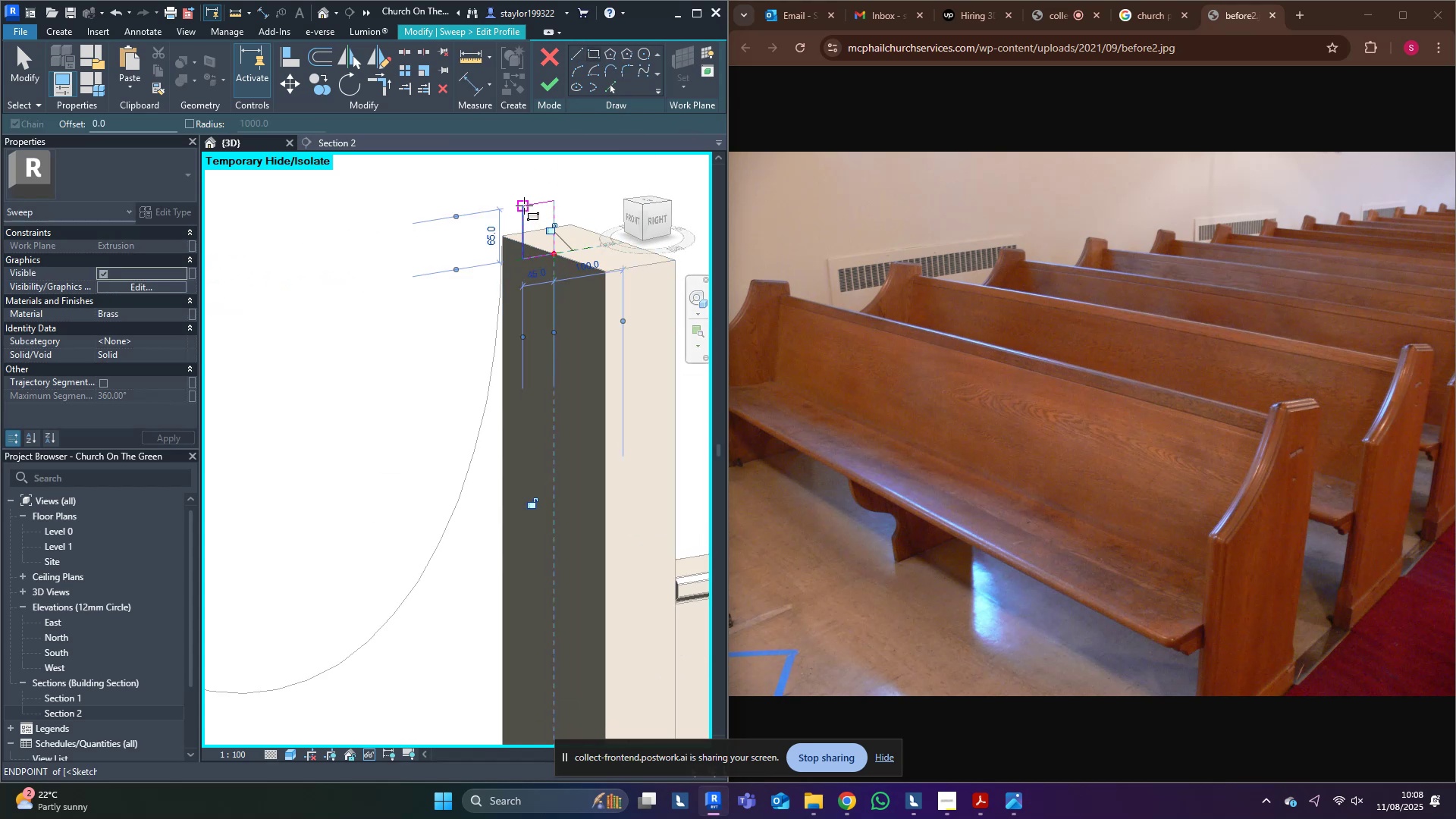 
key(Escape)
 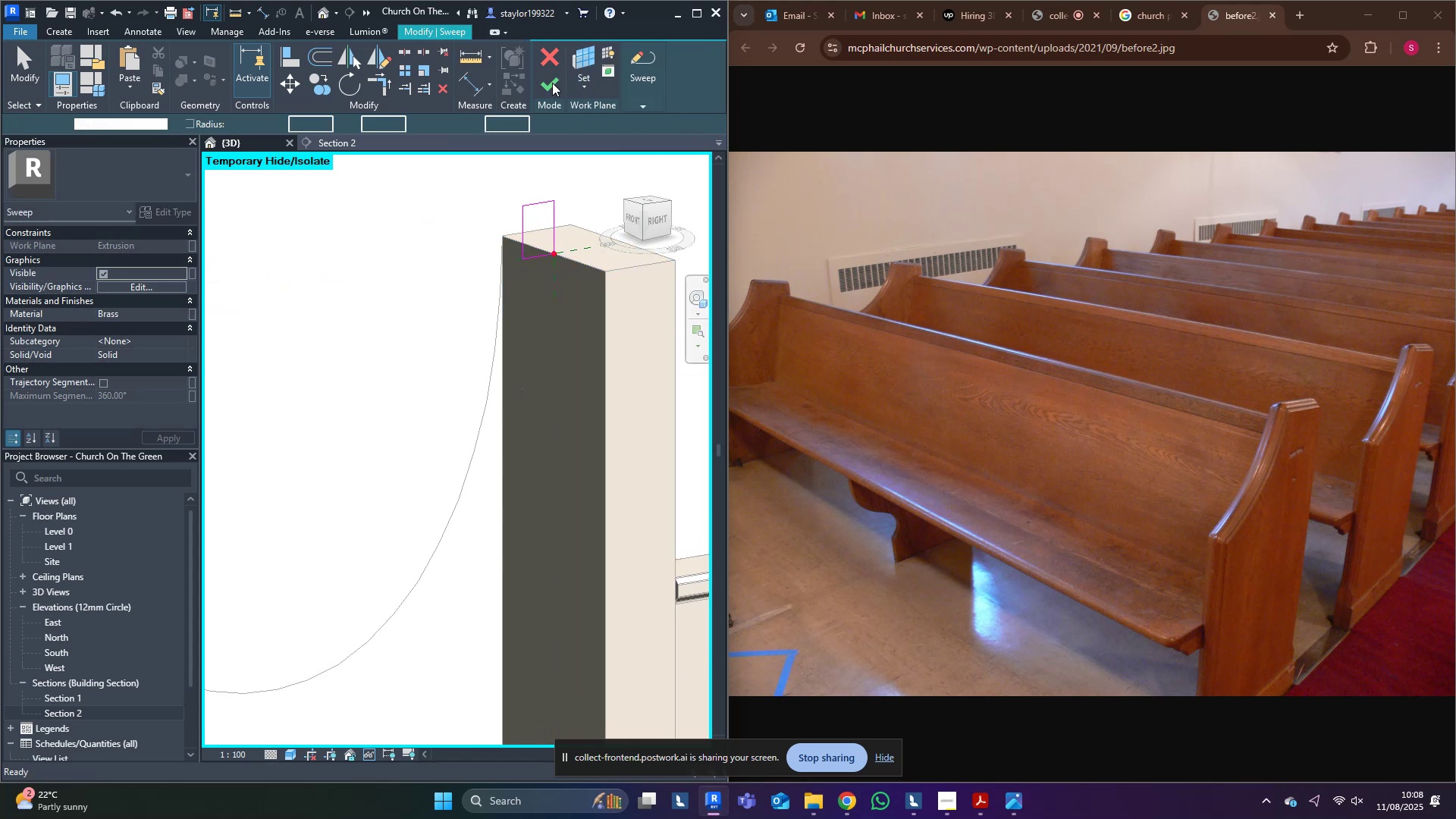 
double_click([551, 86])
 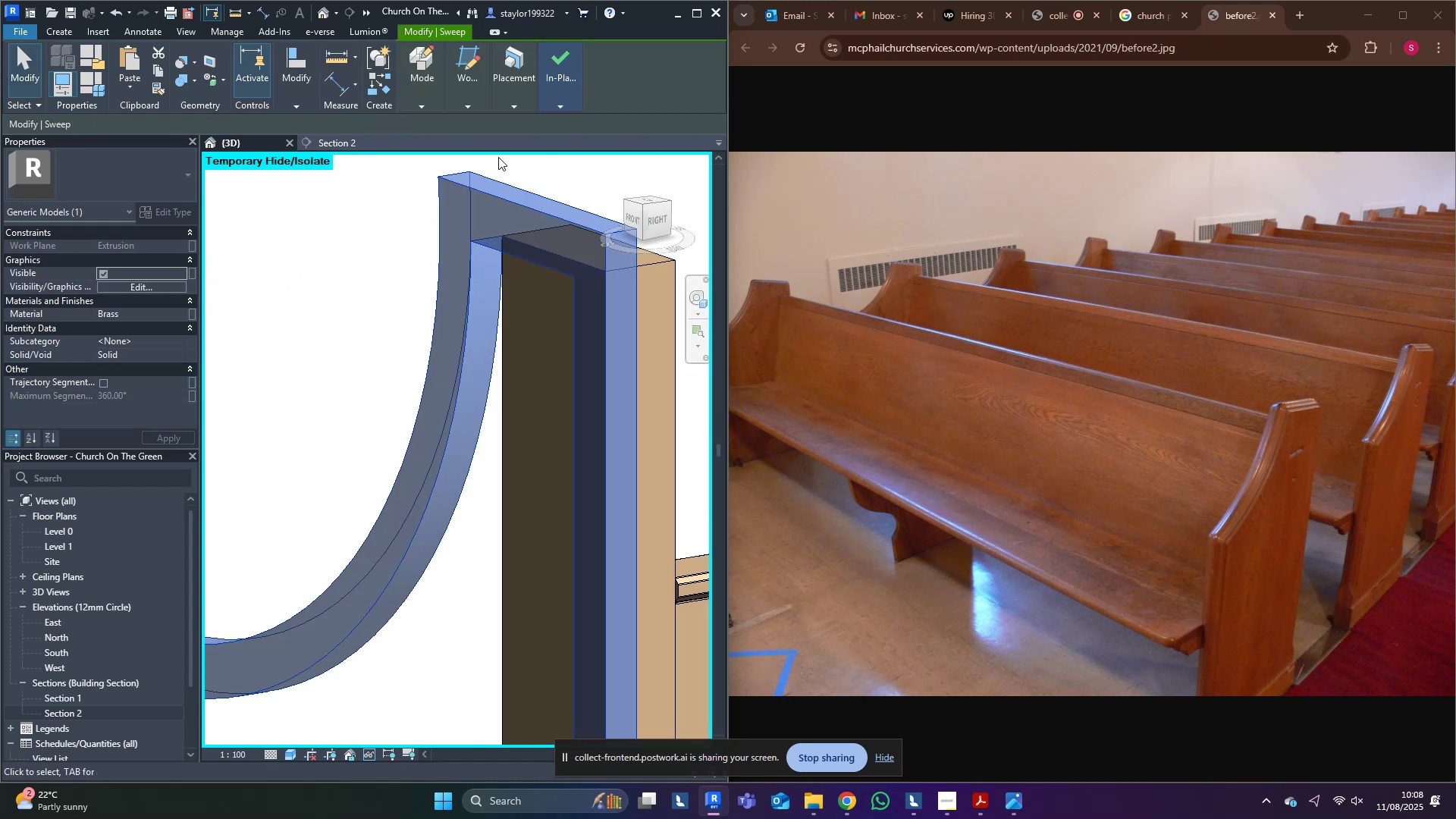 
scroll: coordinate [327, 305], scroll_direction: down, amount: 20.0
 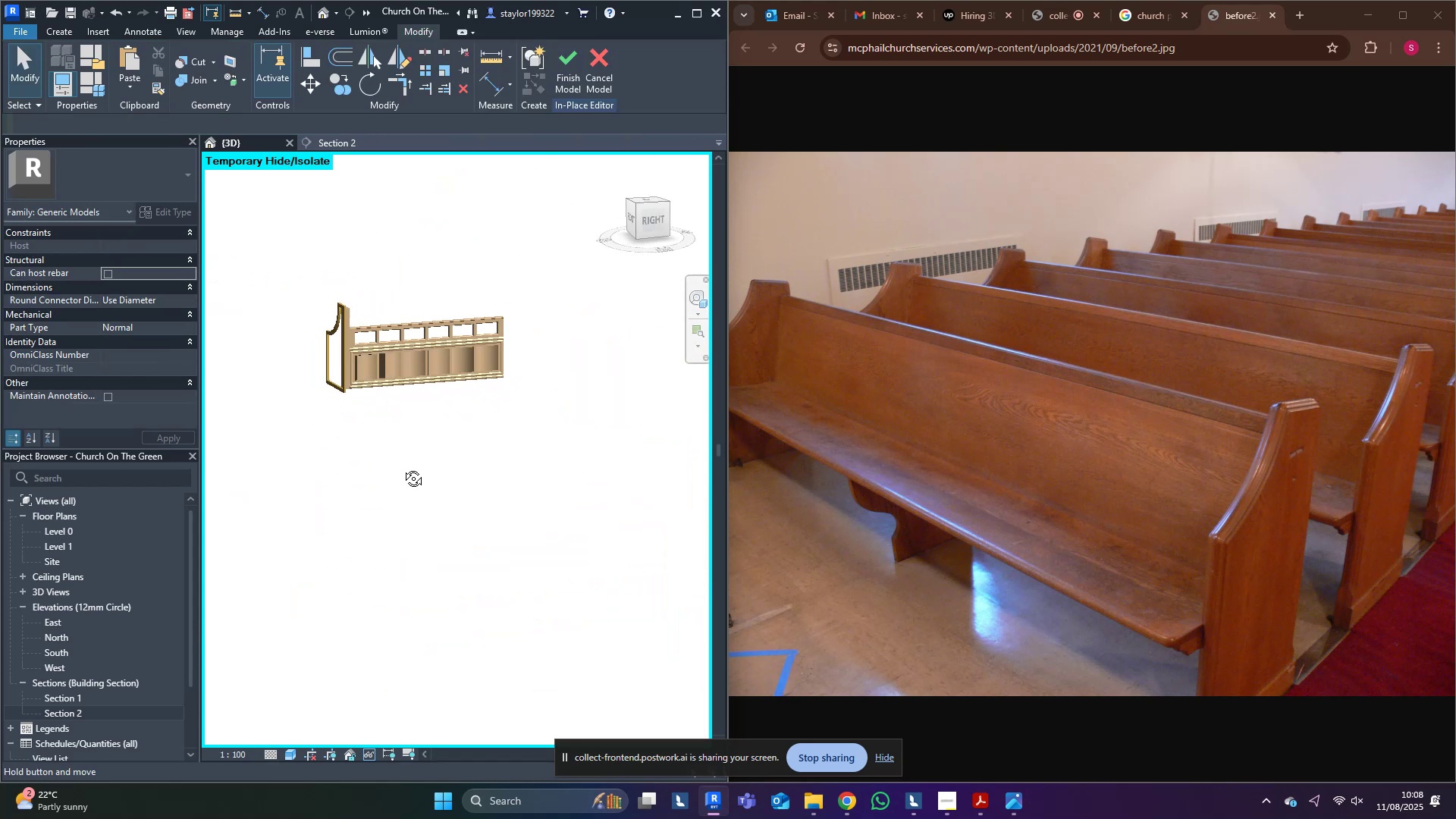 
left_click([385, 298])
 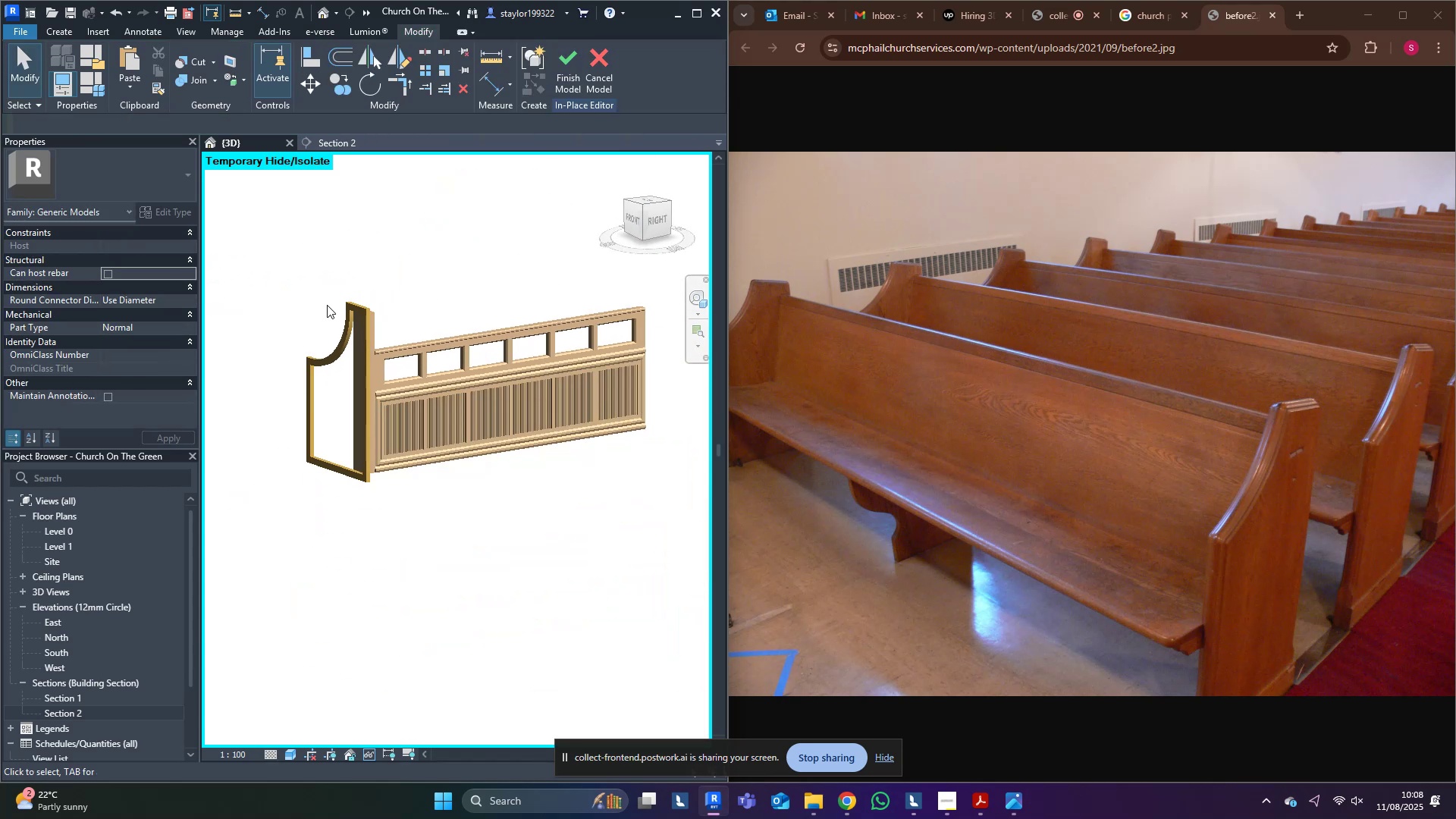 
hold_key(key=ShiftLeft, duration=1.53)
 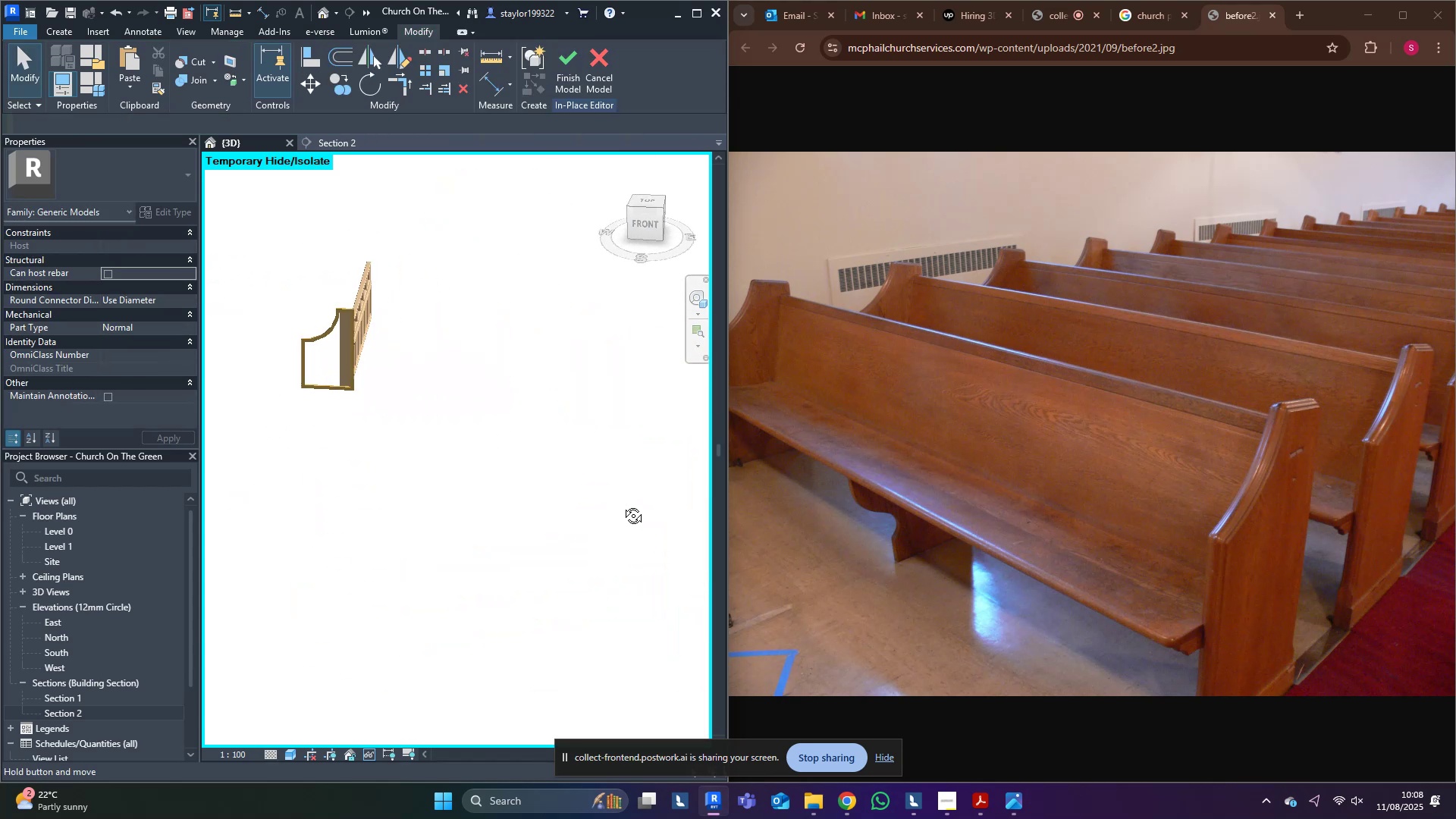 
hold_key(key=ShiftLeft, duration=1.25)
 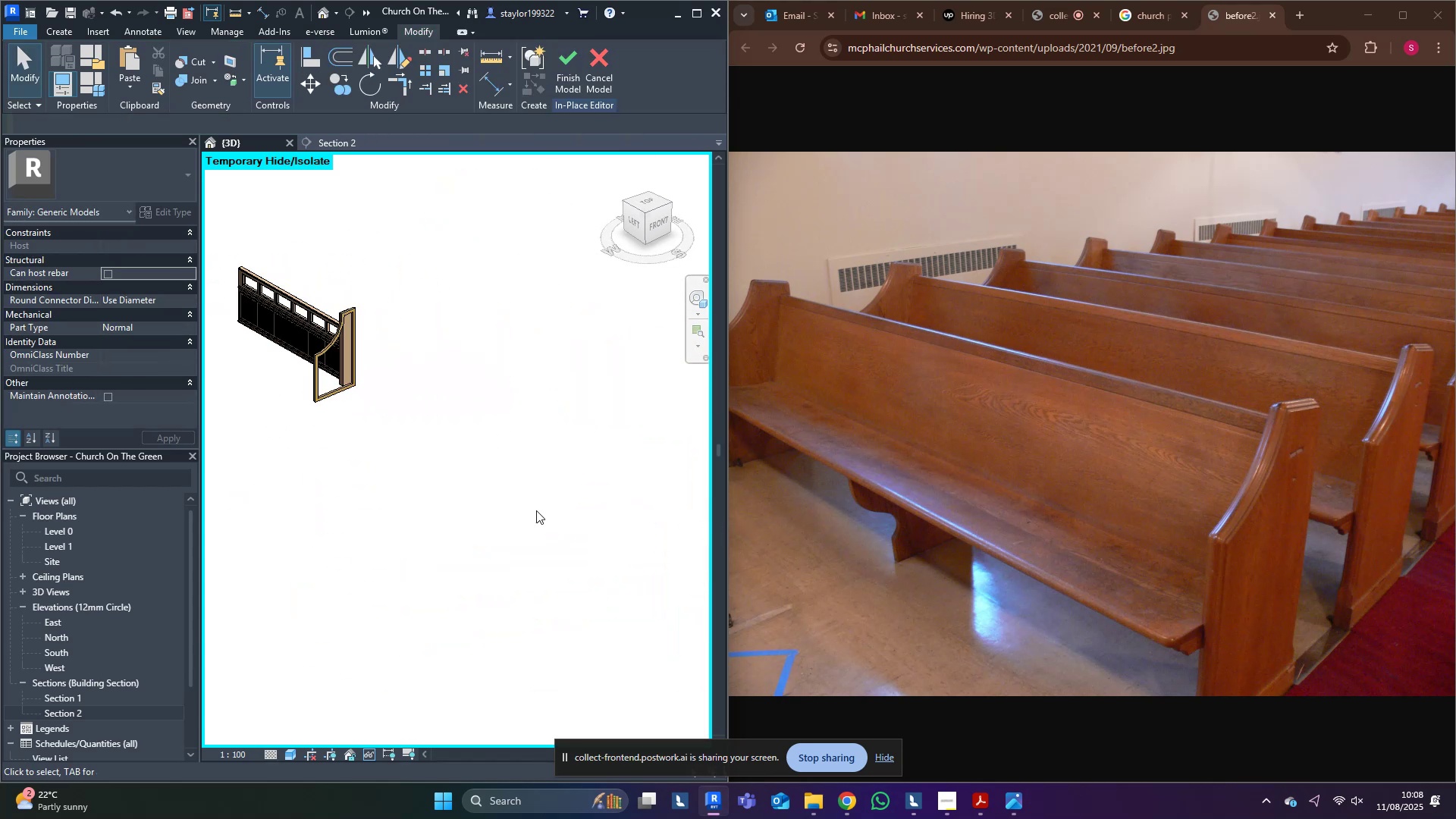 
hold_key(key=ShiftLeft, duration=1.5)
 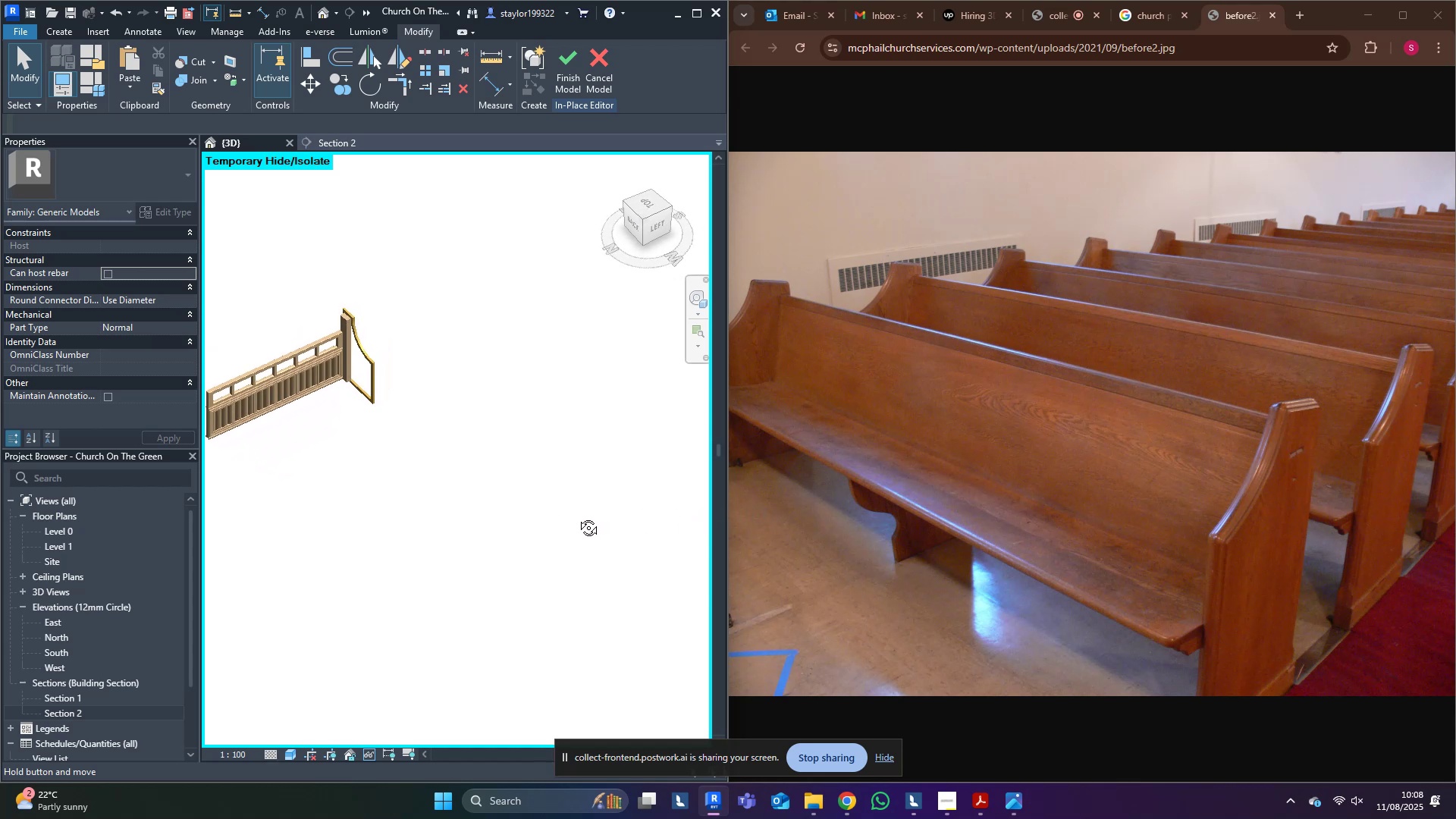 
hold_key(key=ShiftLeft, duration=1.52)
 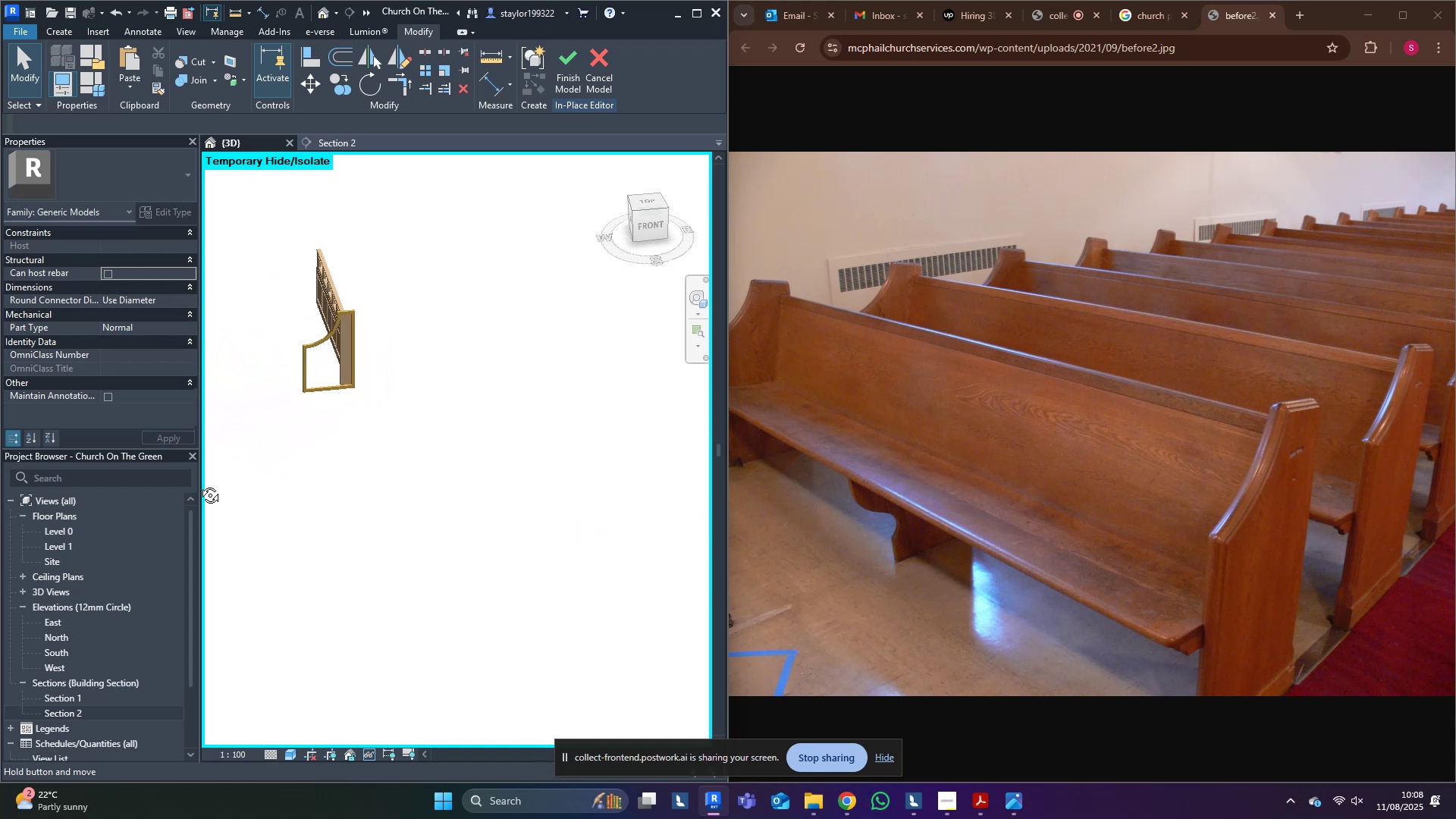 
key(Shift+ShiftLeft)
 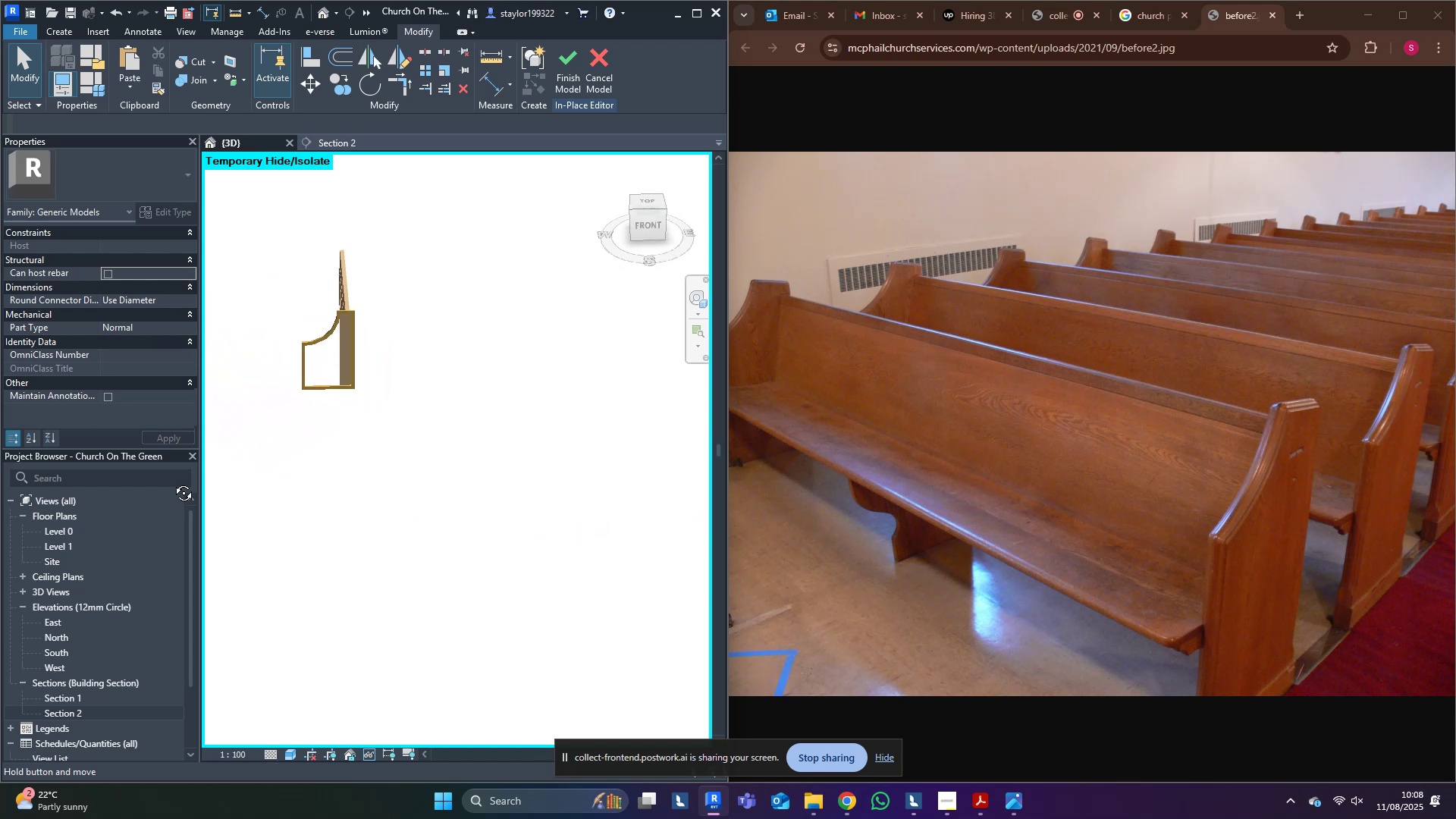 
key(Shift+ShiftLeft)
 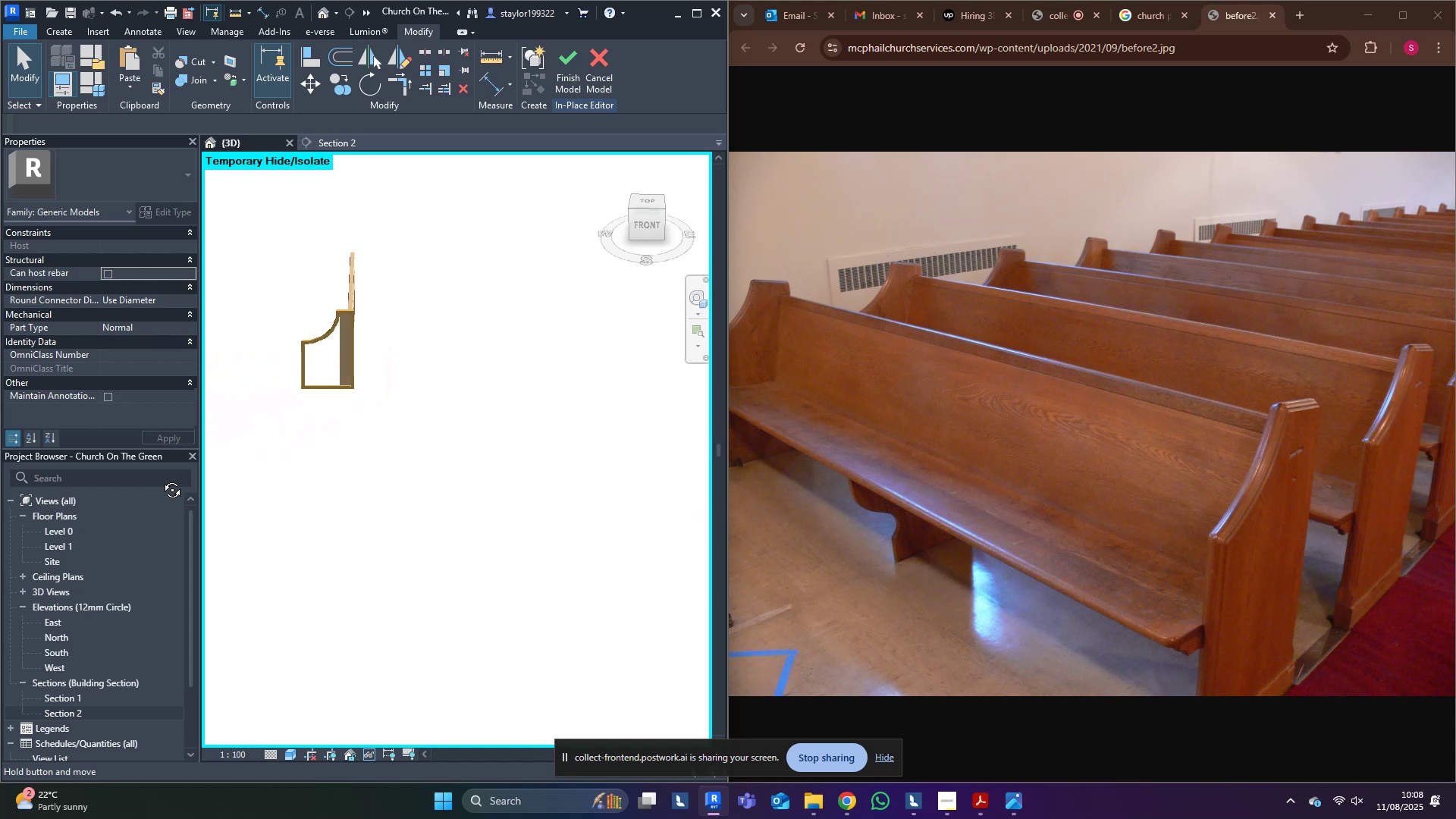 
key(Shift+ShiftLeft)
 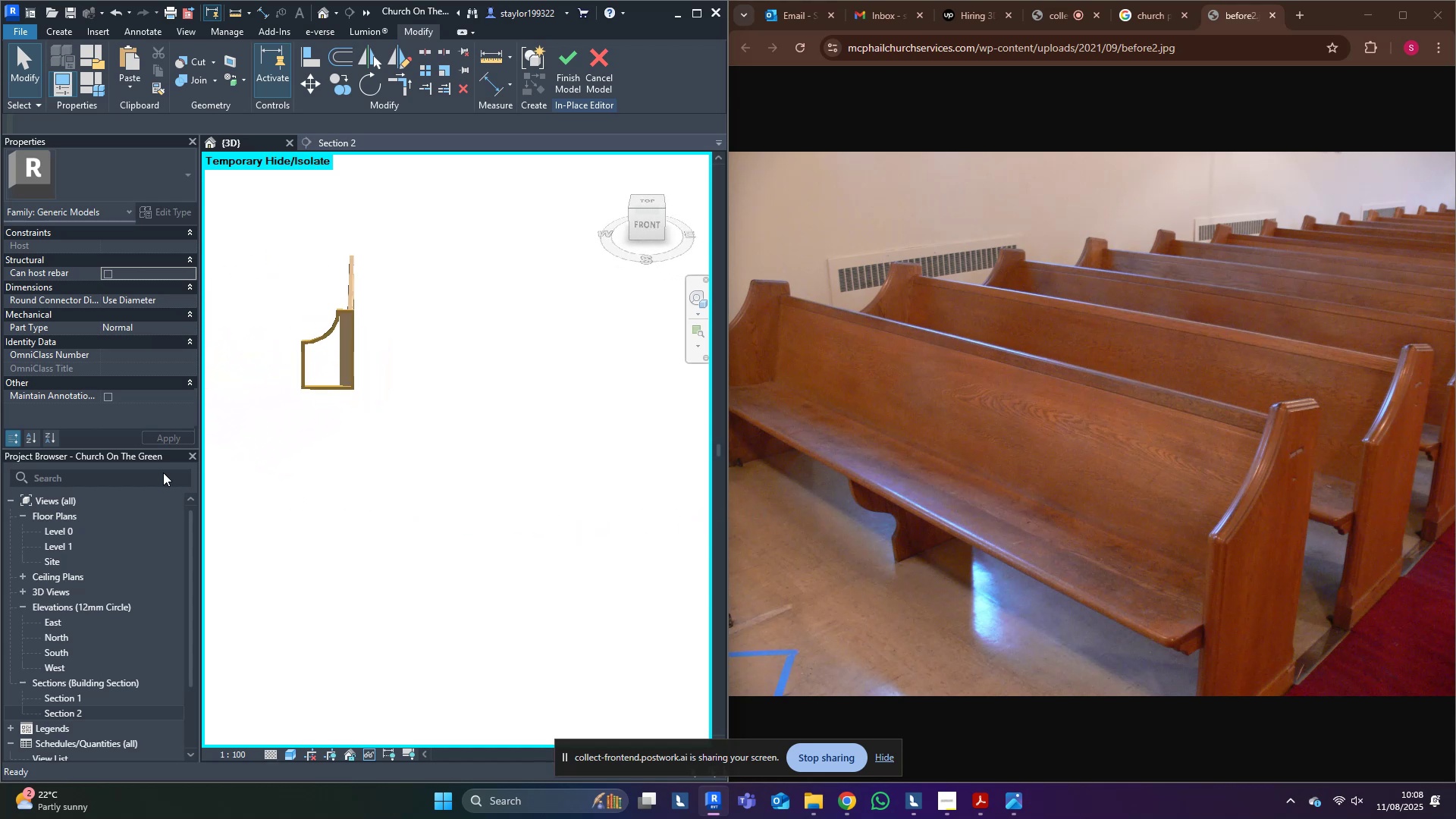 
key(Shift+ShiftLeft)
 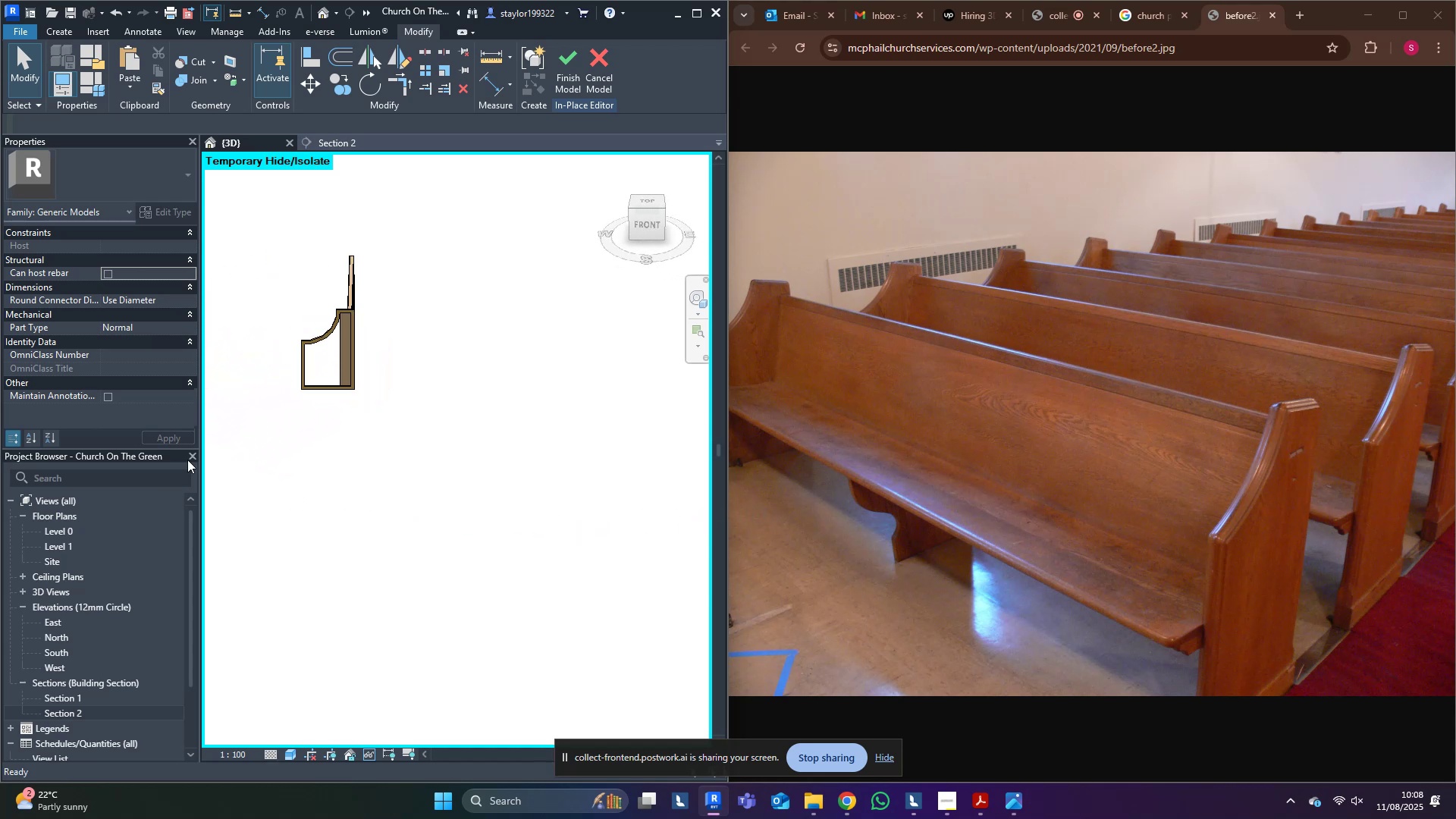 
key(Shift+ShiftLeft)
 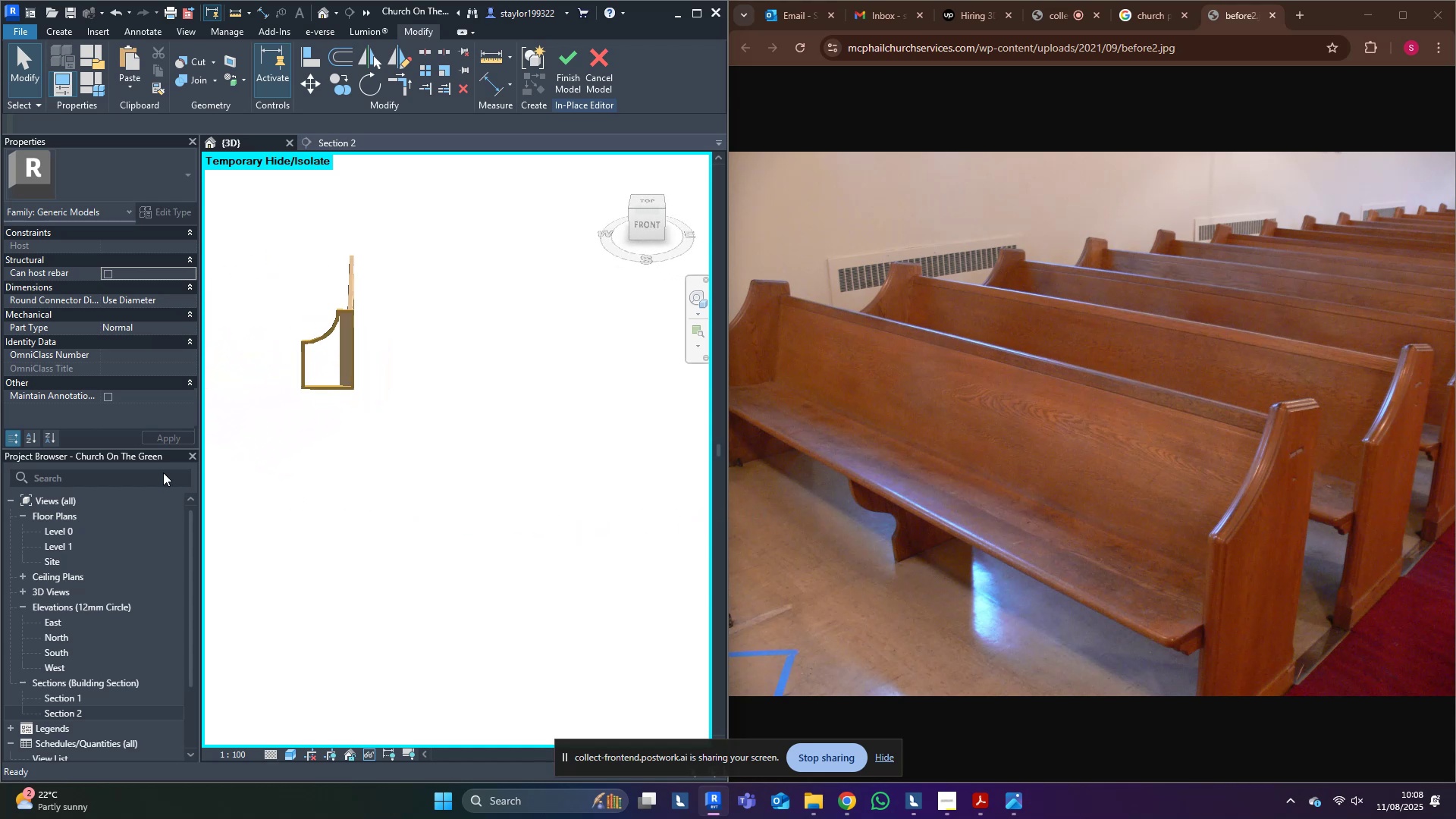 
key(Shift+ShiftLeft)
 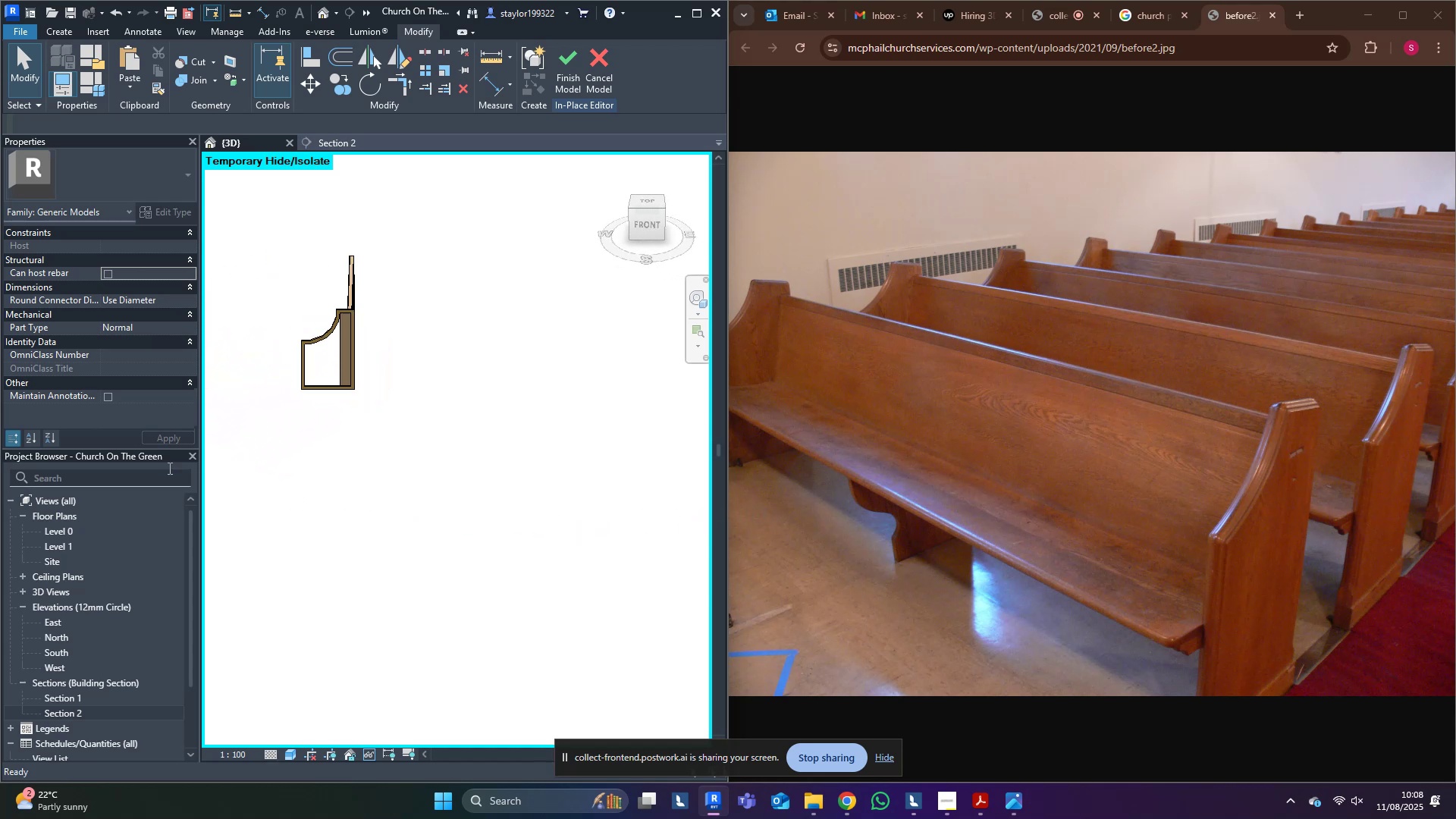 
key(Shift+ShiftLeft)
 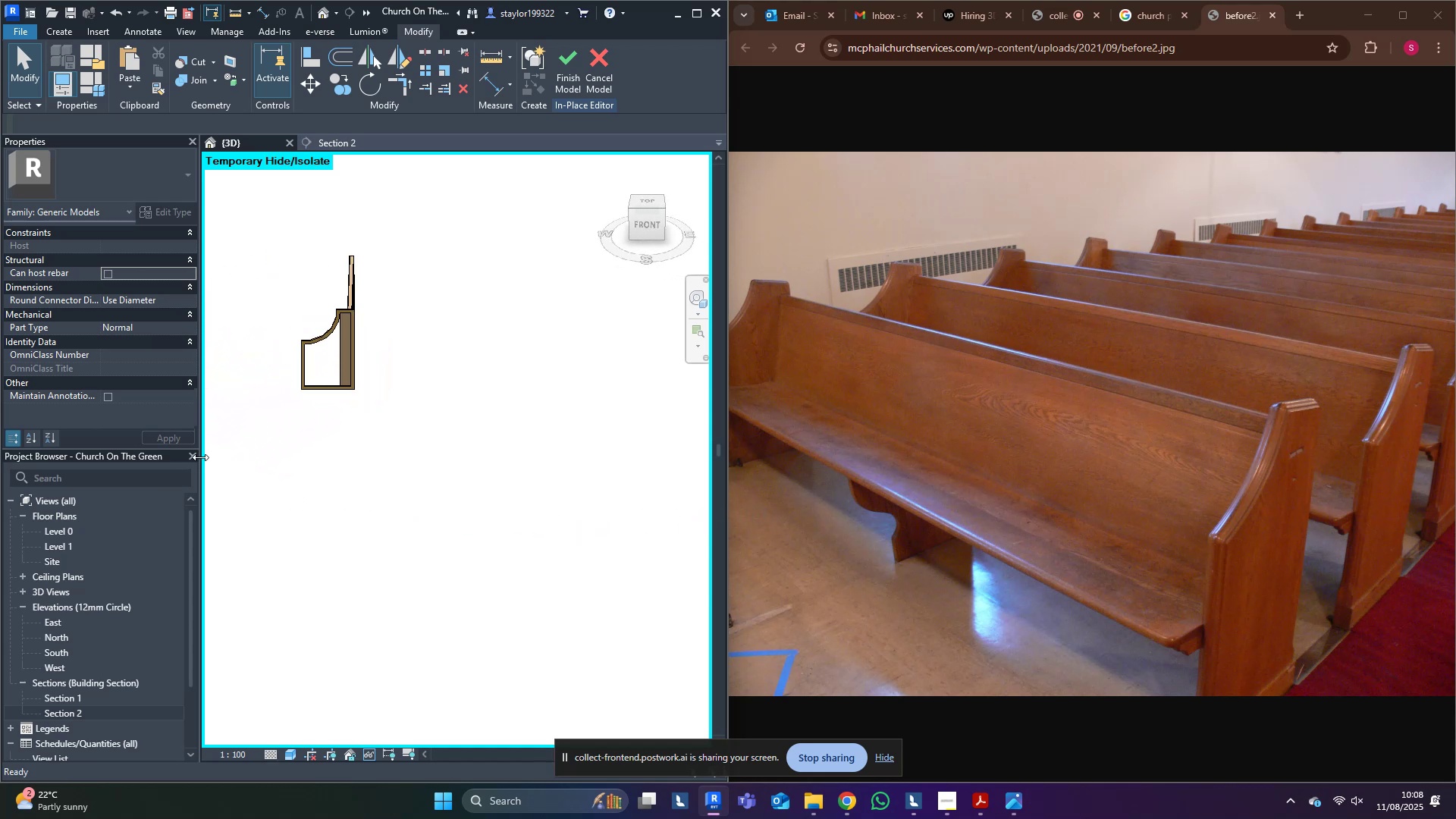 
key(Shift+ShiftLeft)
 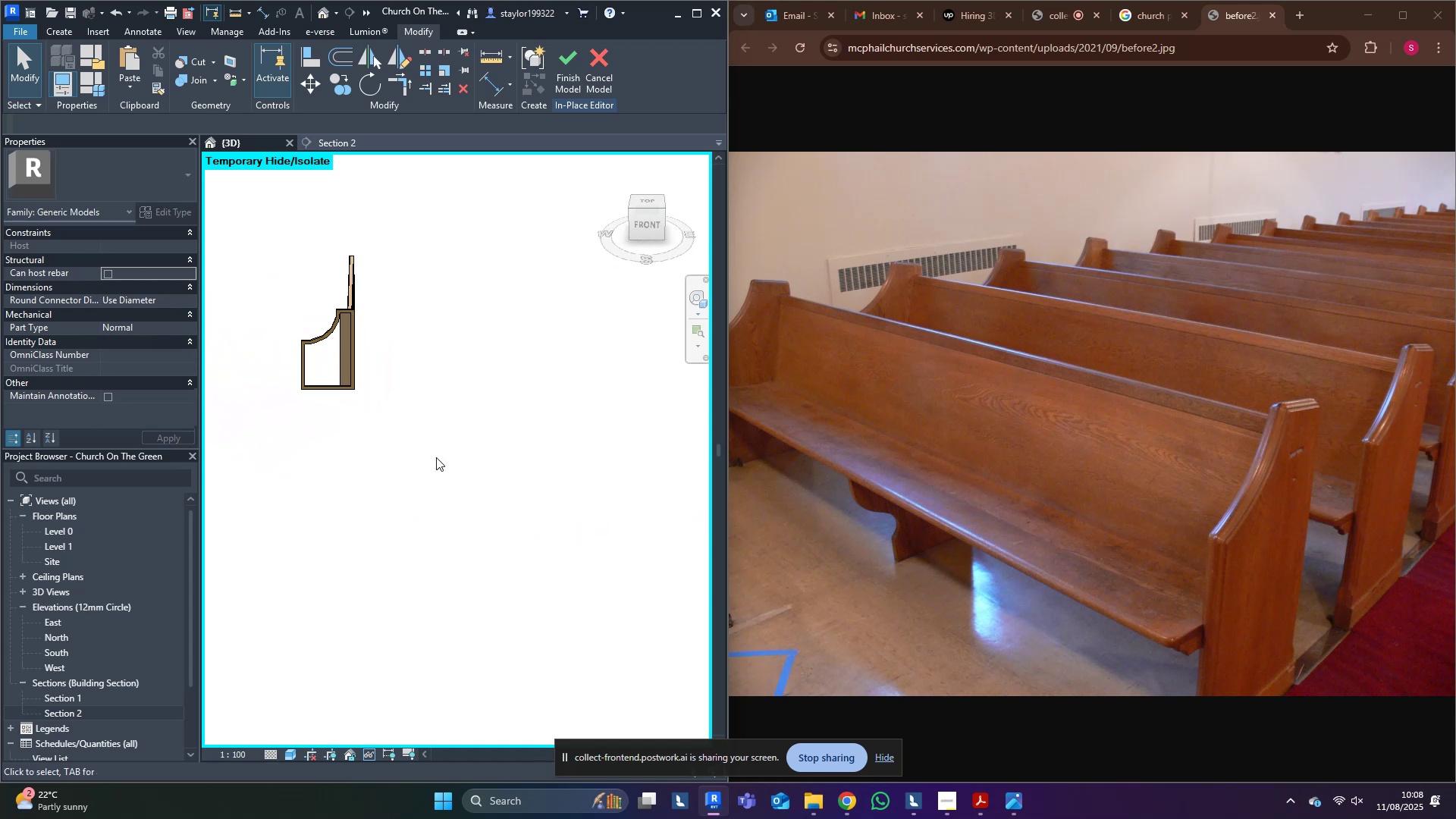 
hold_key(key=ShiftLeft, duration=0.67)
 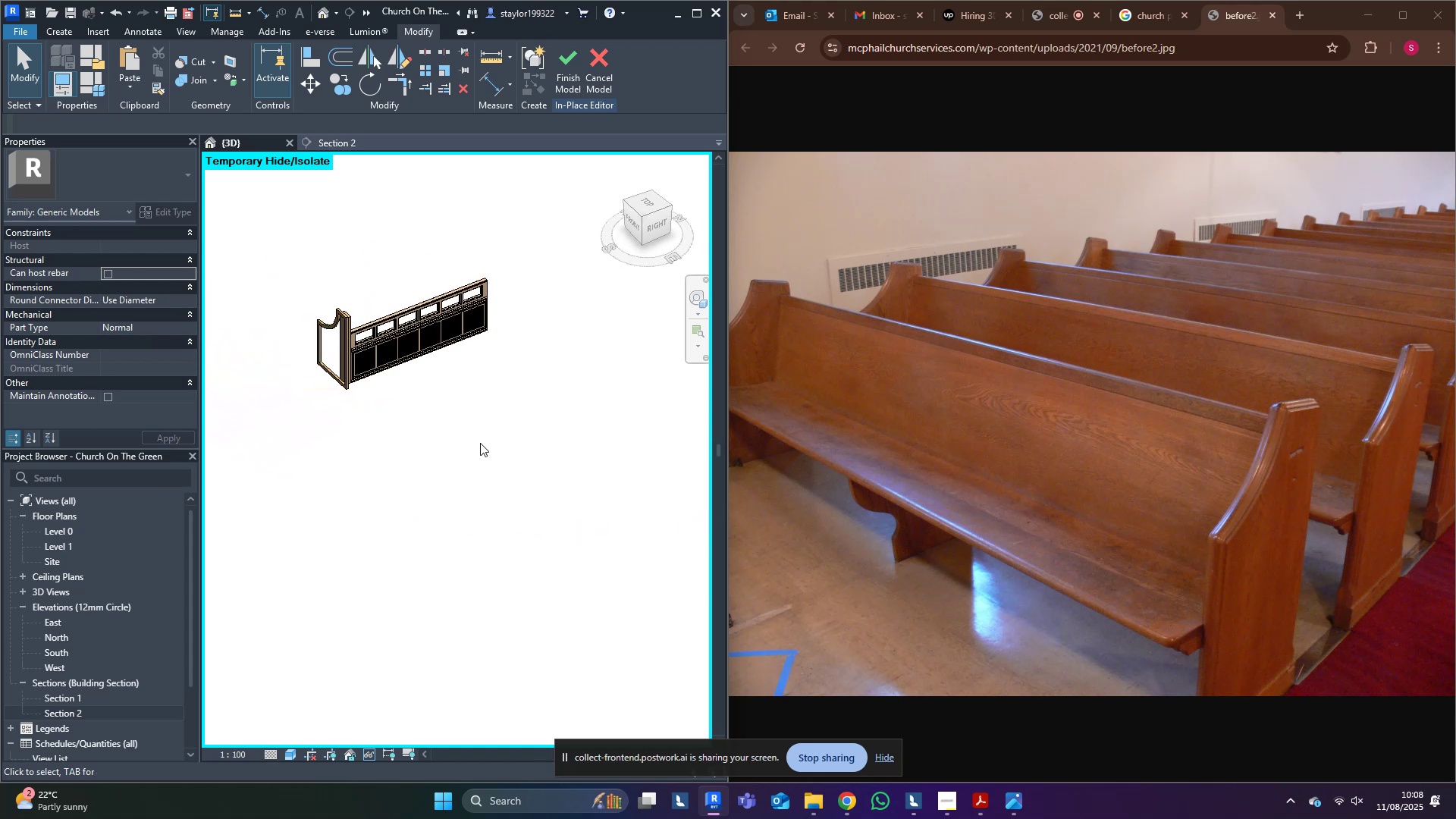 
wait(7.96)
 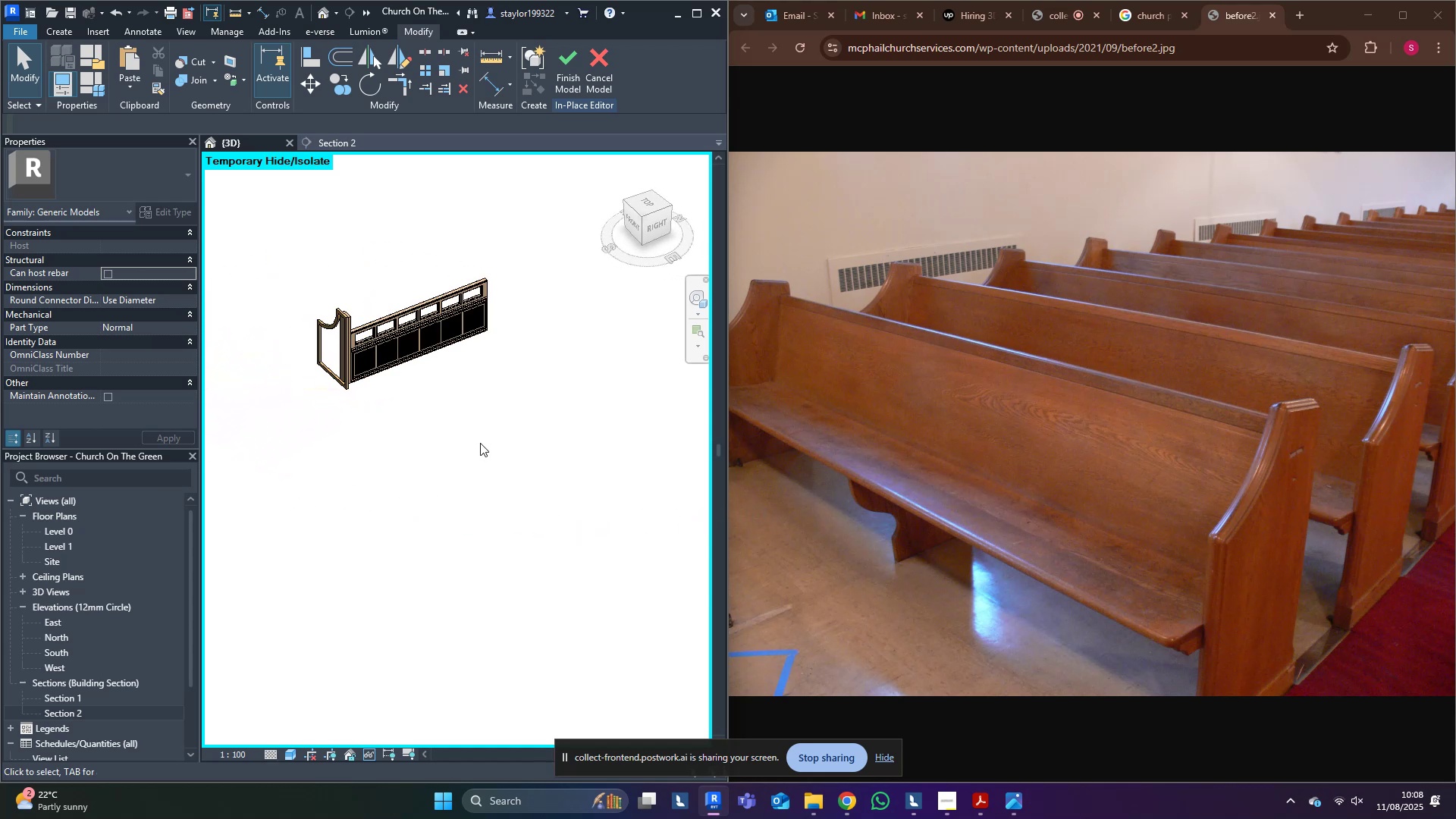 
left_click([981, 802])
 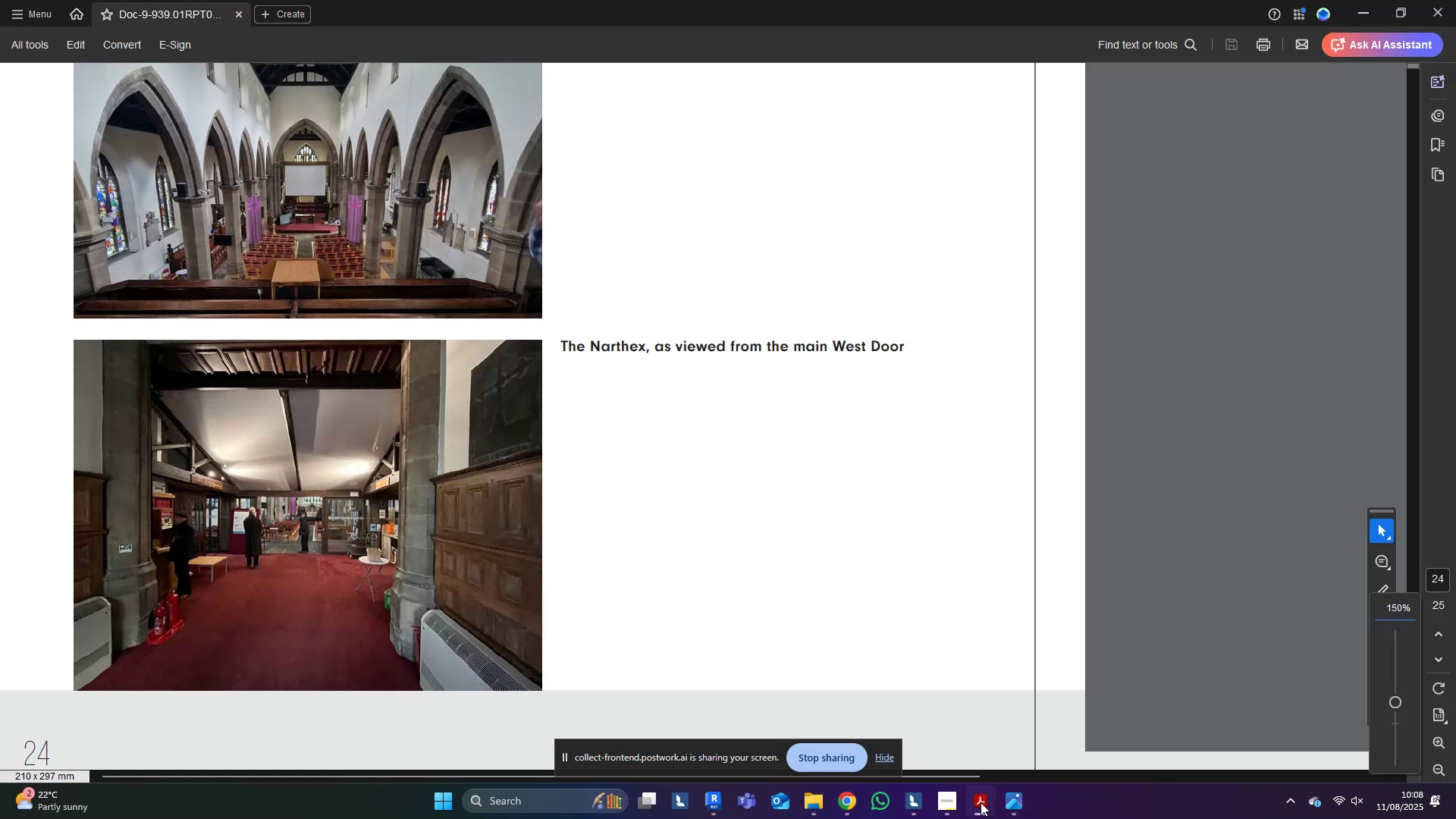 
double_click([994, 804])
 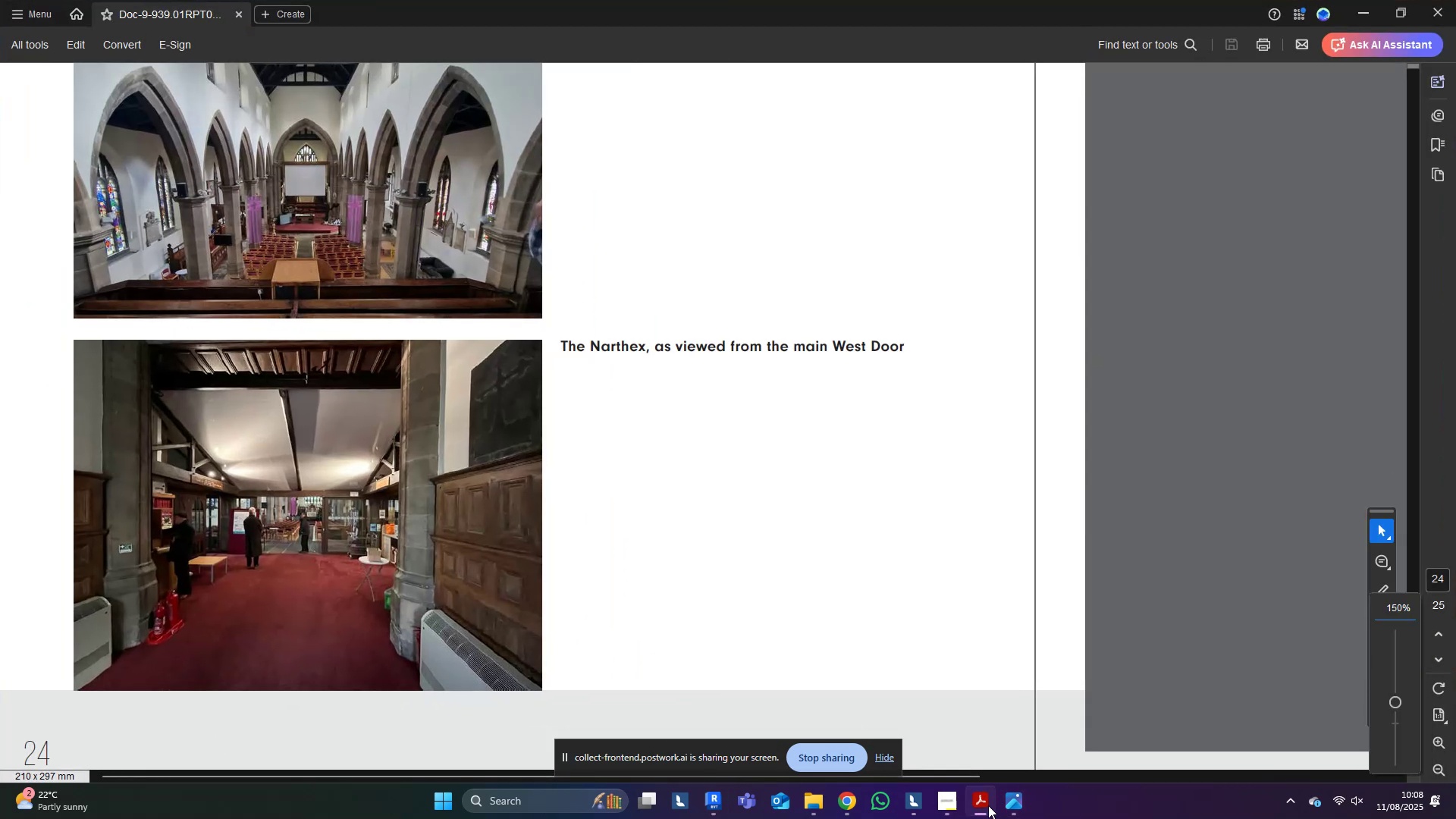 
left_click([983, 805])
 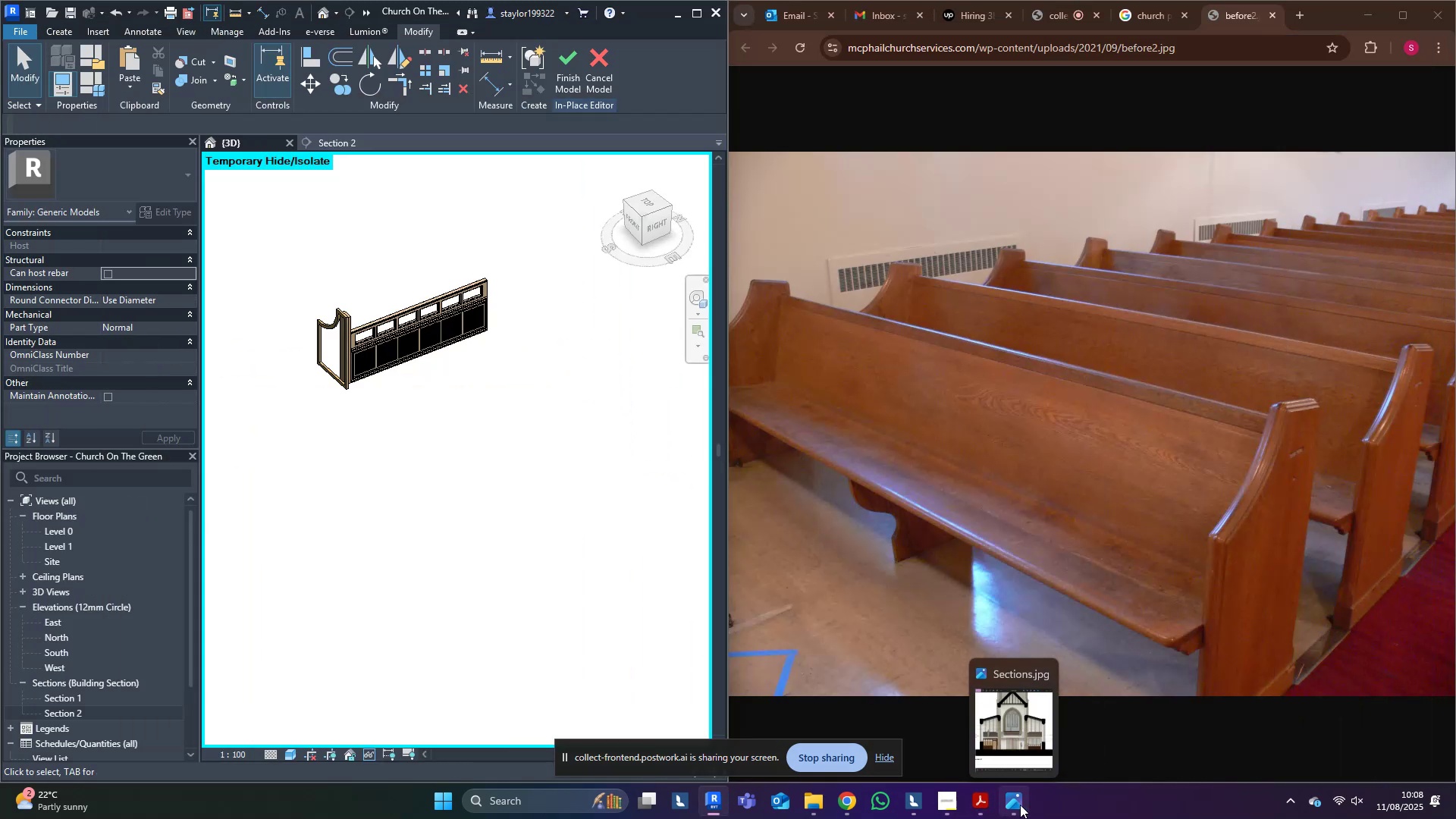 
left_click([1020, 805])
 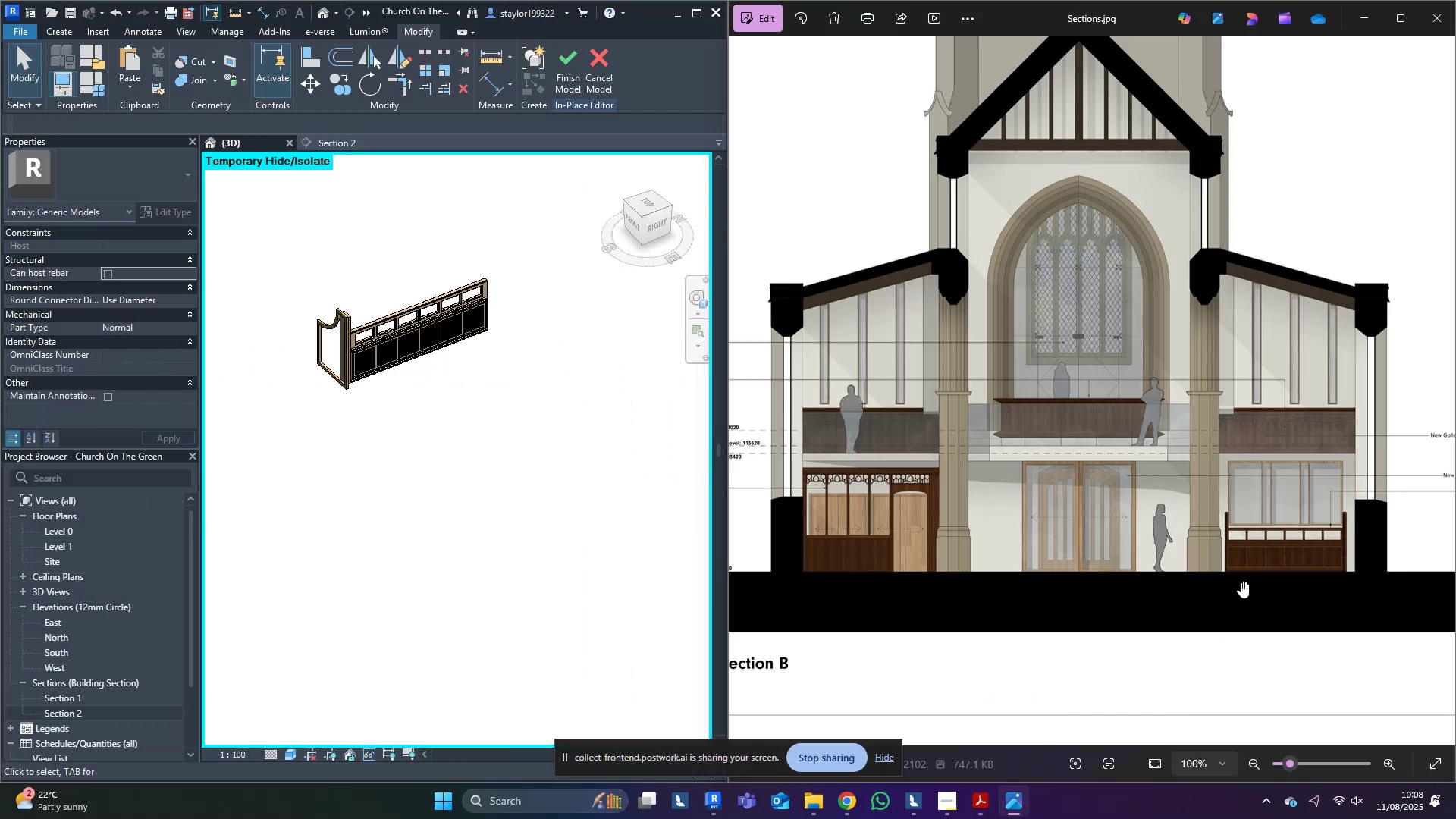 
hold_key(key=ControlLeft, duration=1.33)
scroll: coordinate [1312, 567], scroll_direction: up, amount: 6.0
 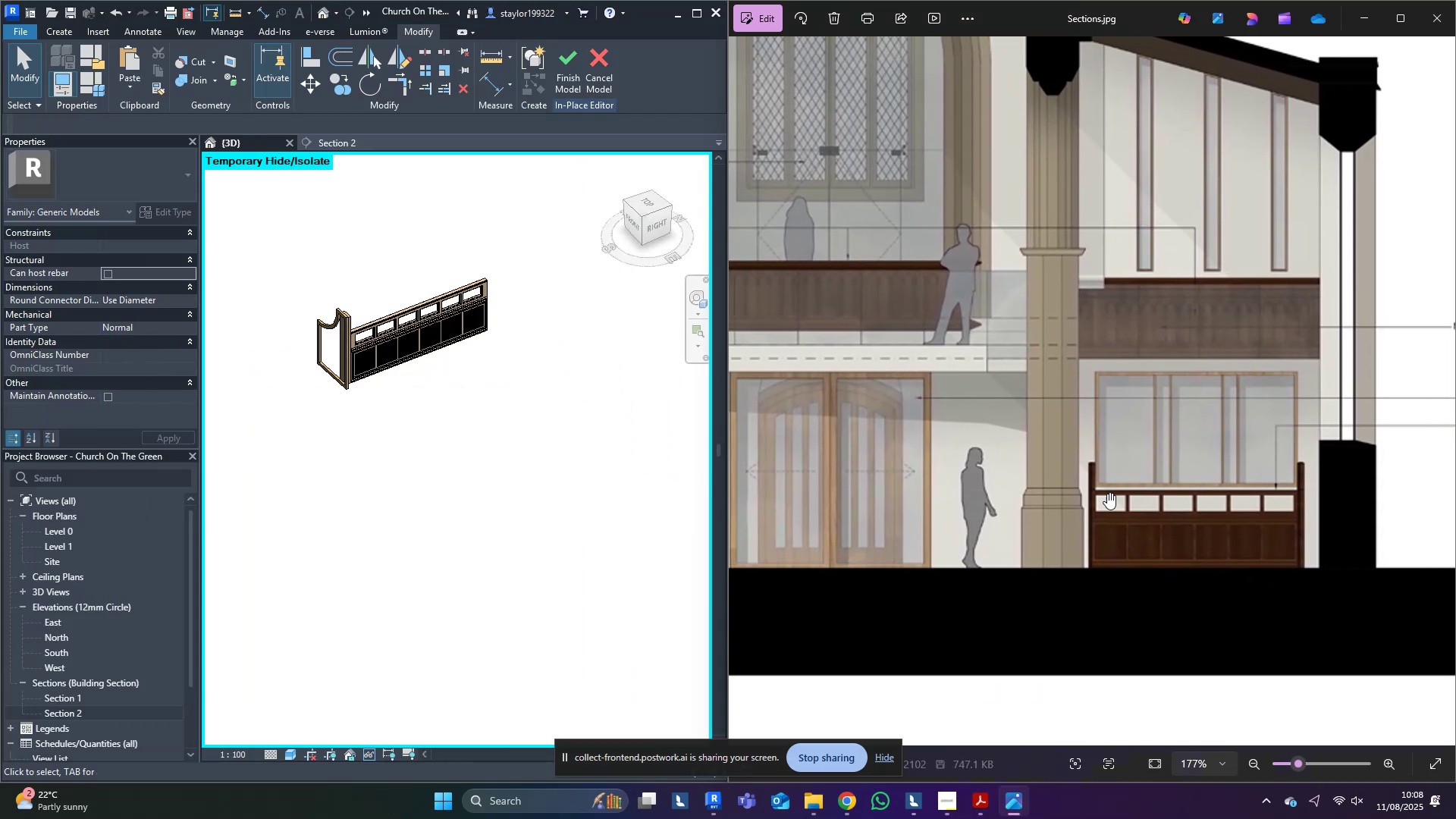 
scroll: coordinate [1139, 536], scroll_direction: down, amount: 6.0
 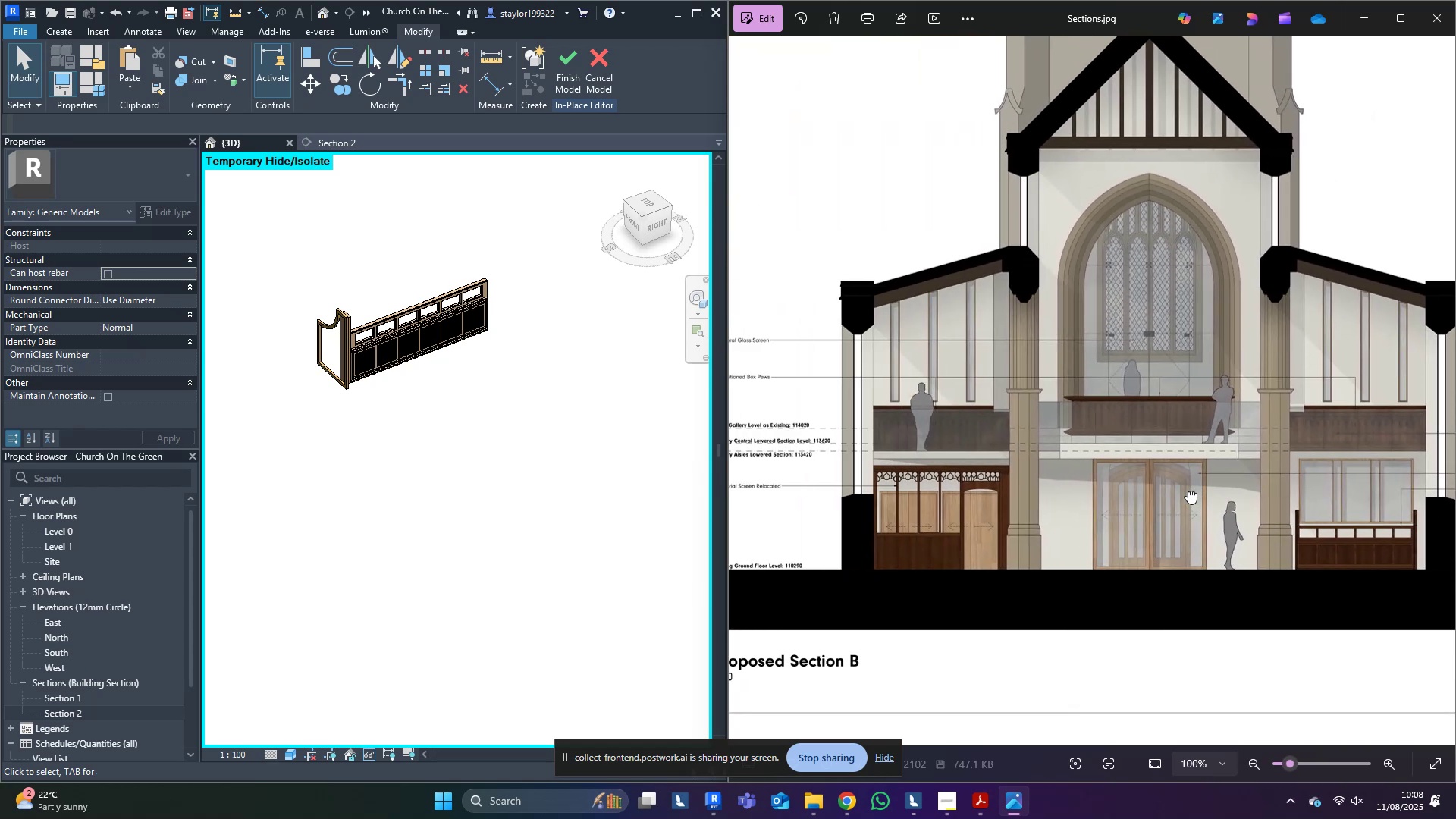 
scroll: coordinate [967, 573], scroll_direction: up, amount: 4.0
 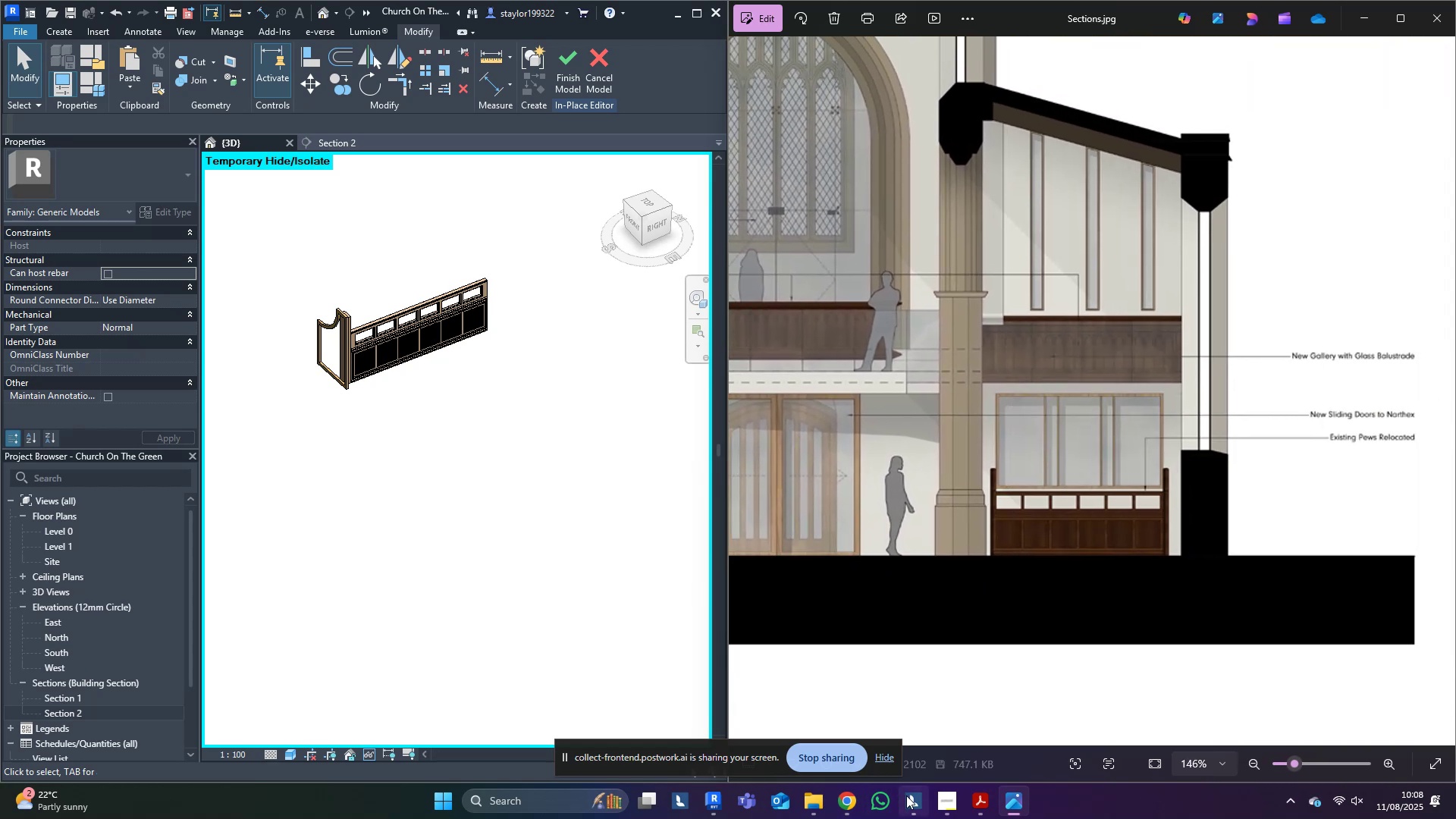 
left_click([858, 801])
 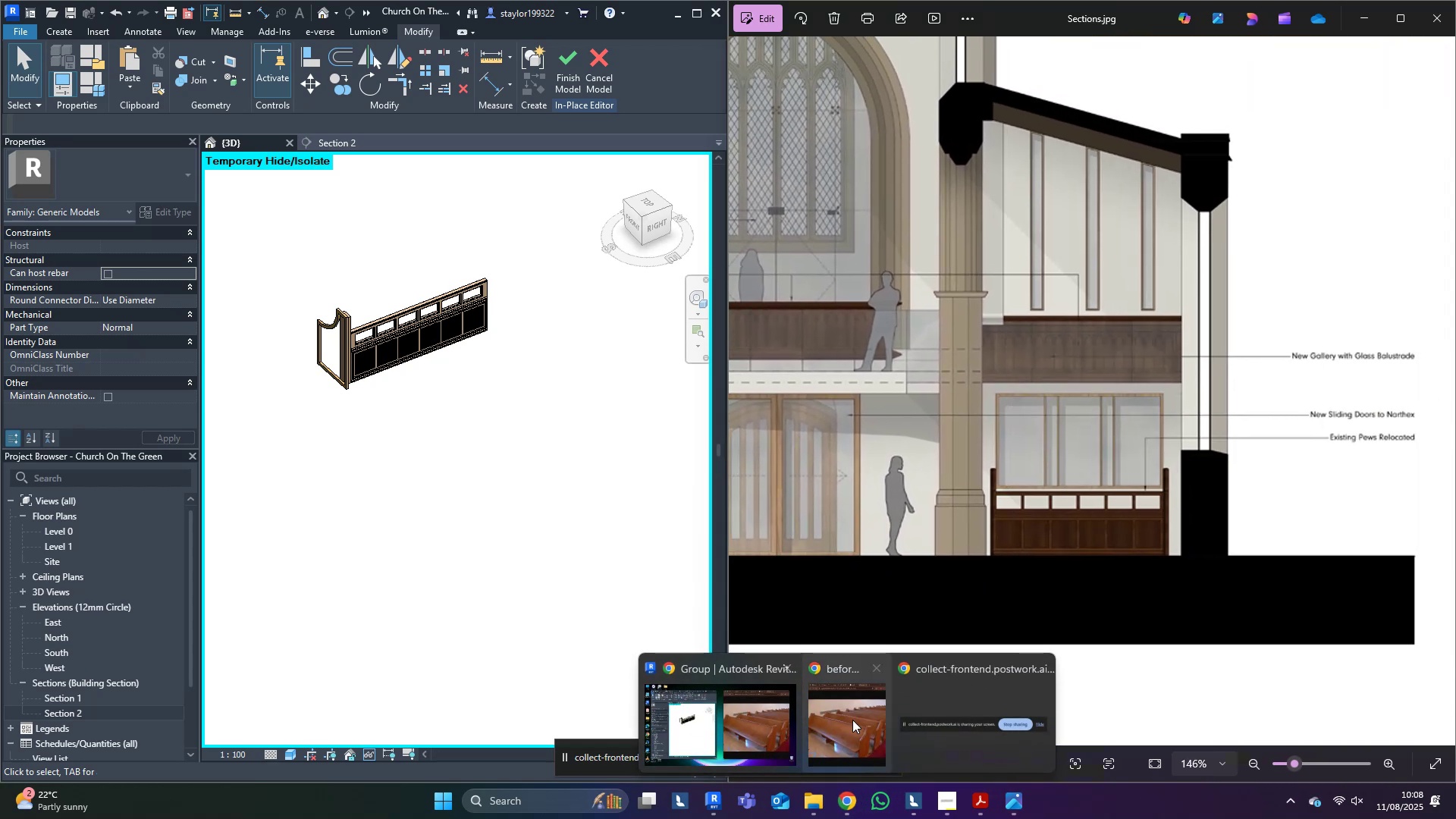 
left_click([857, 719])
 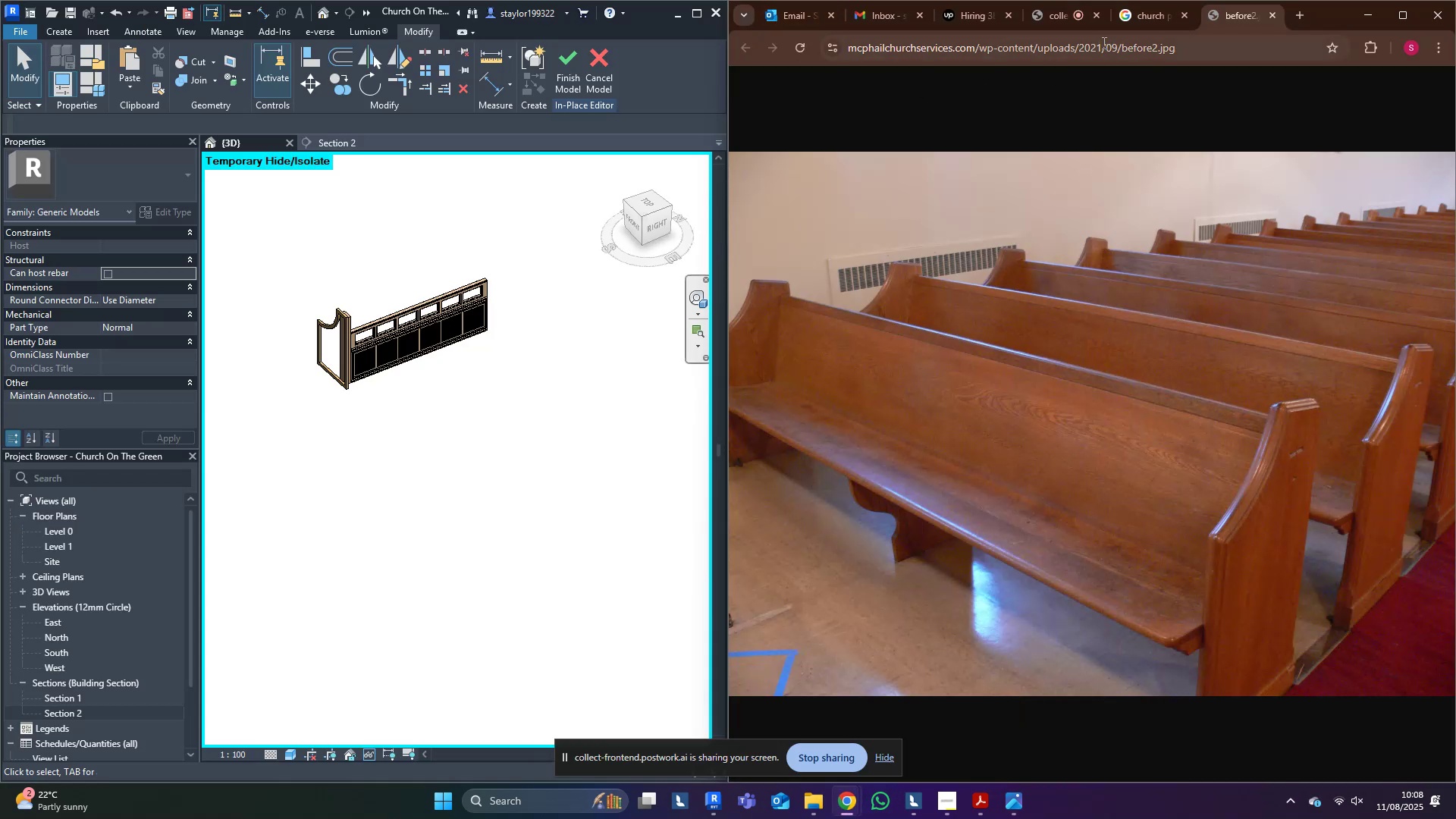 
left_click([1140, 3])
 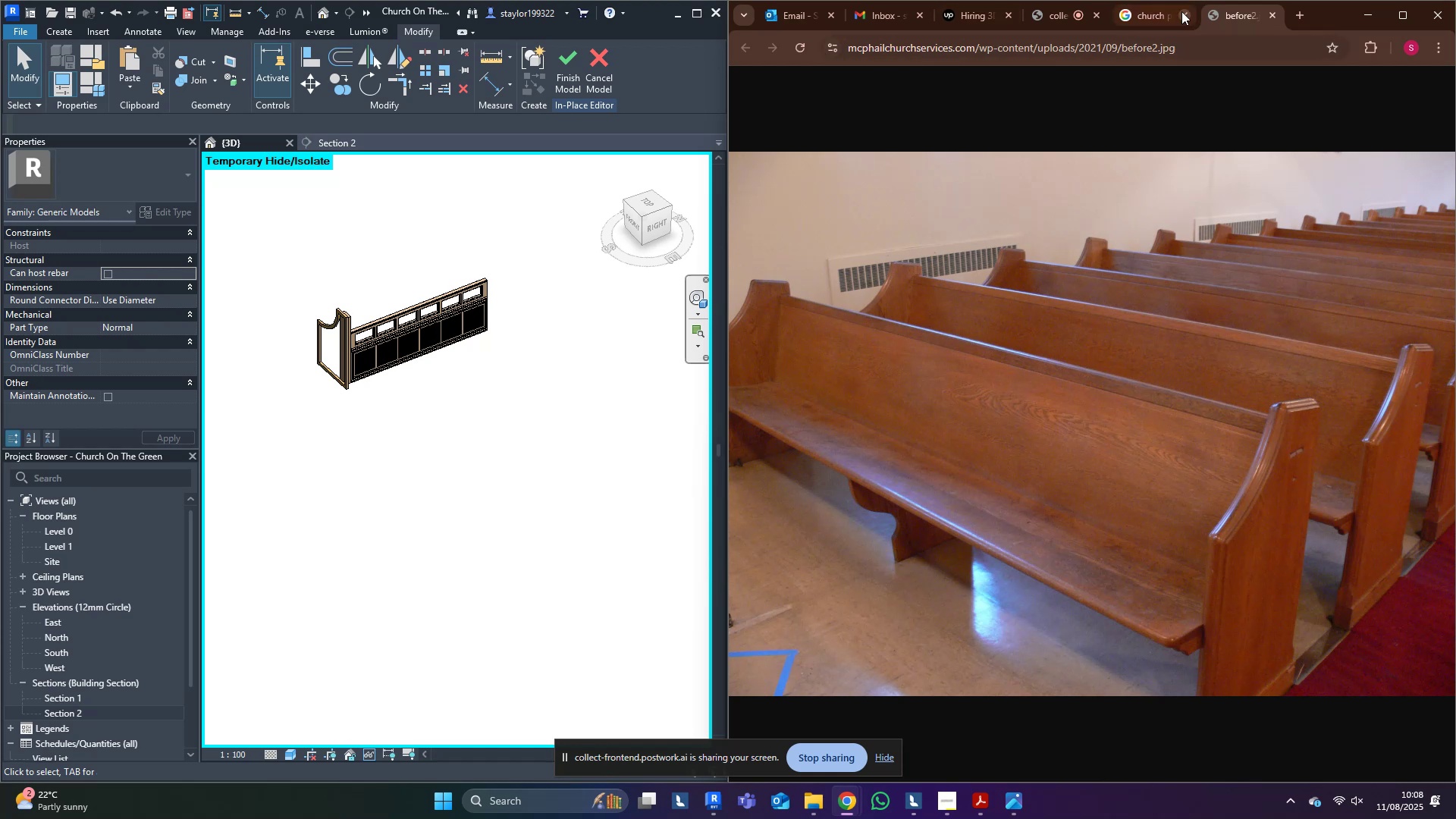 
left_click([1159, 8])
 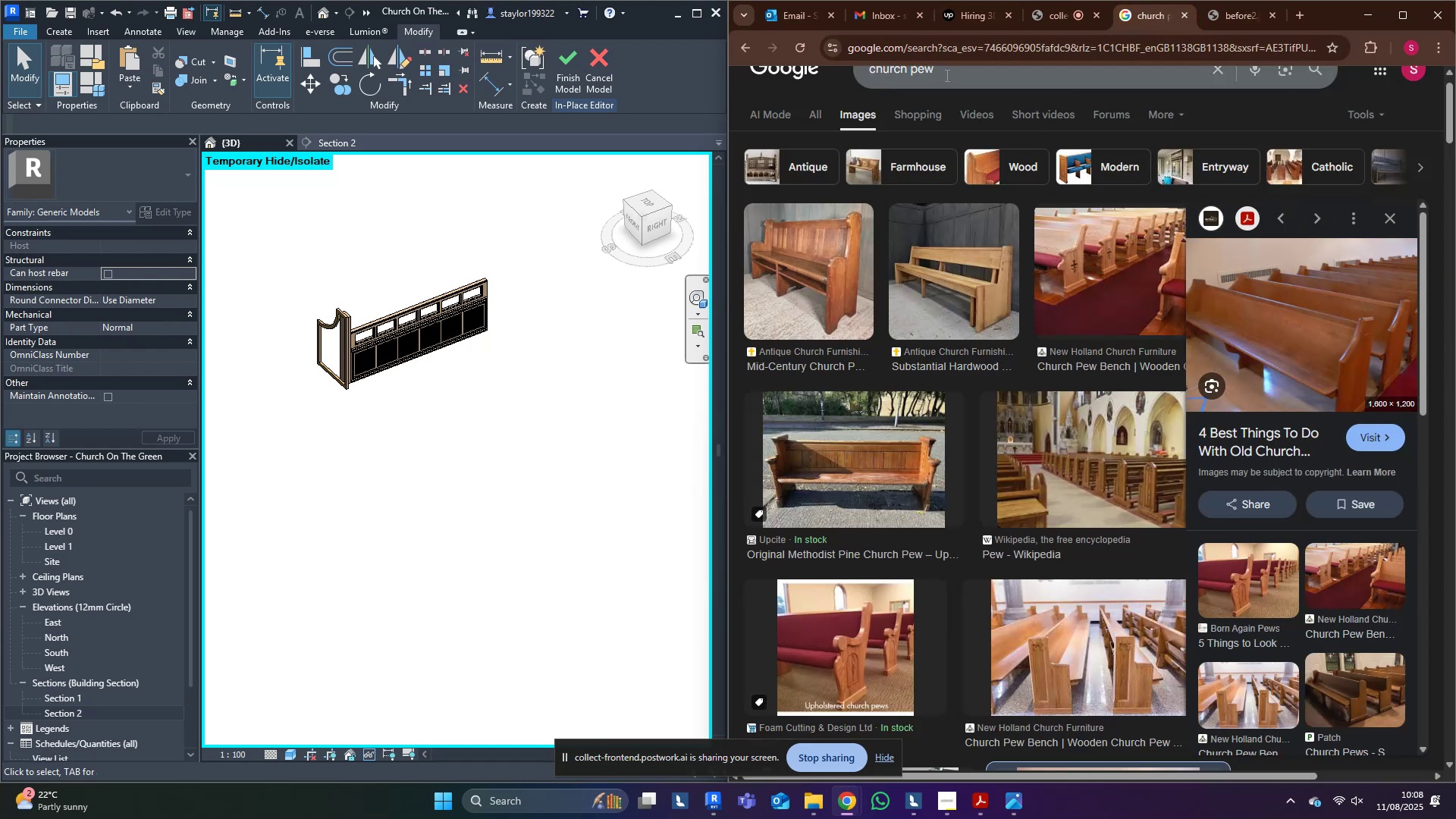 
left_click([946, 74])
 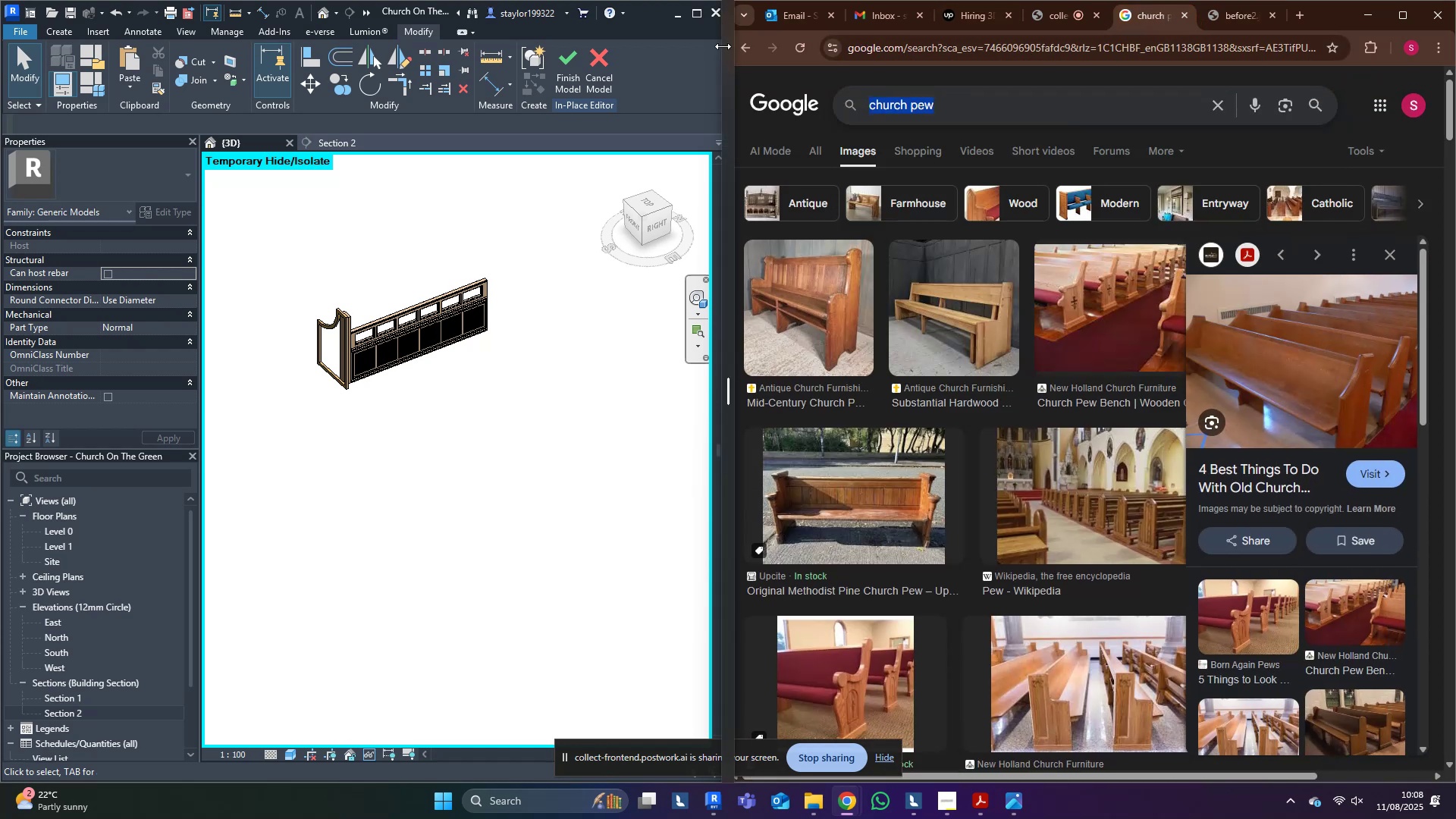 
type(kneeling pew)
 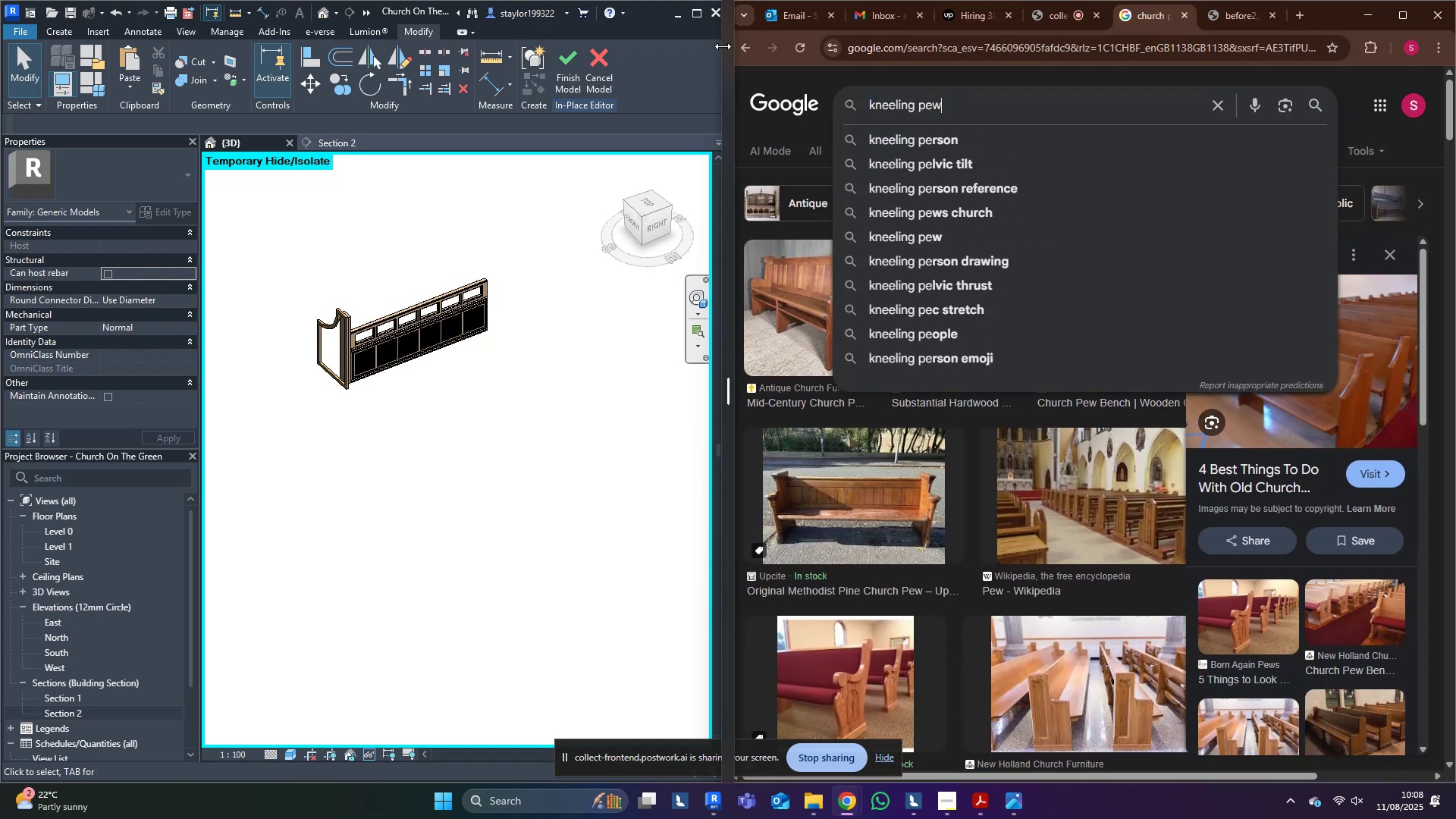 
key(Enter)
 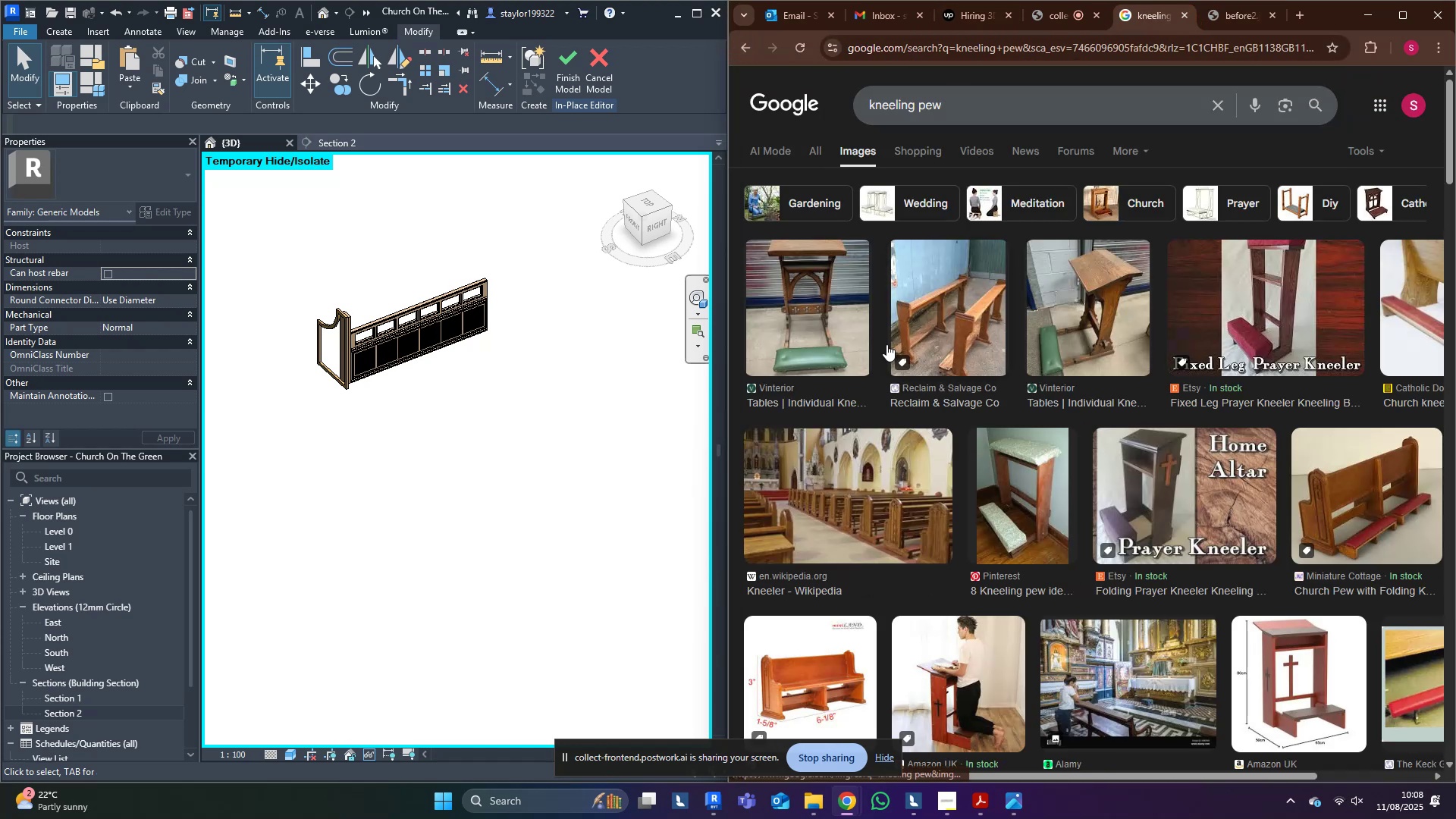 
left_click([886, 506])
 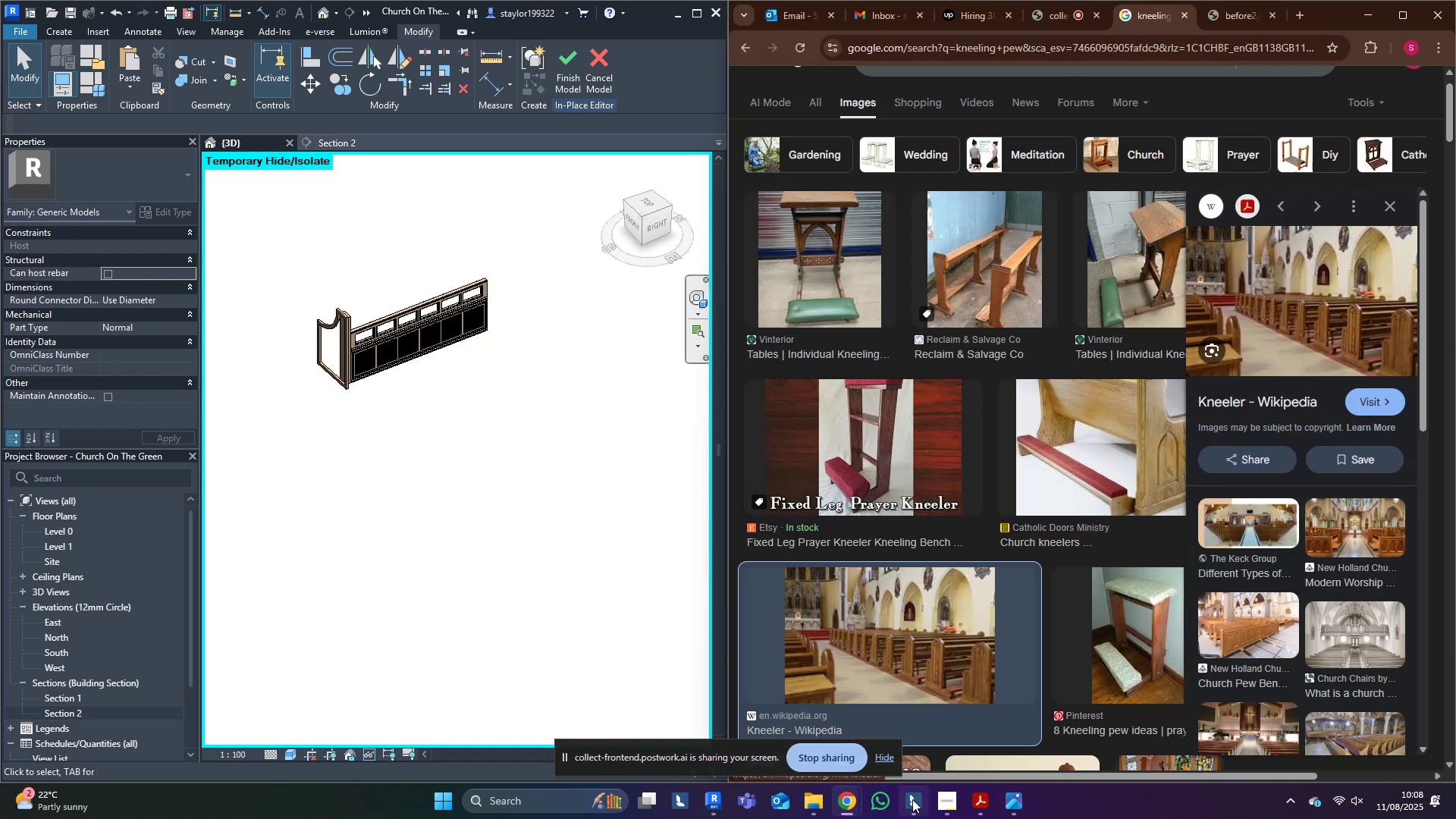 
left_click([975, 806])
 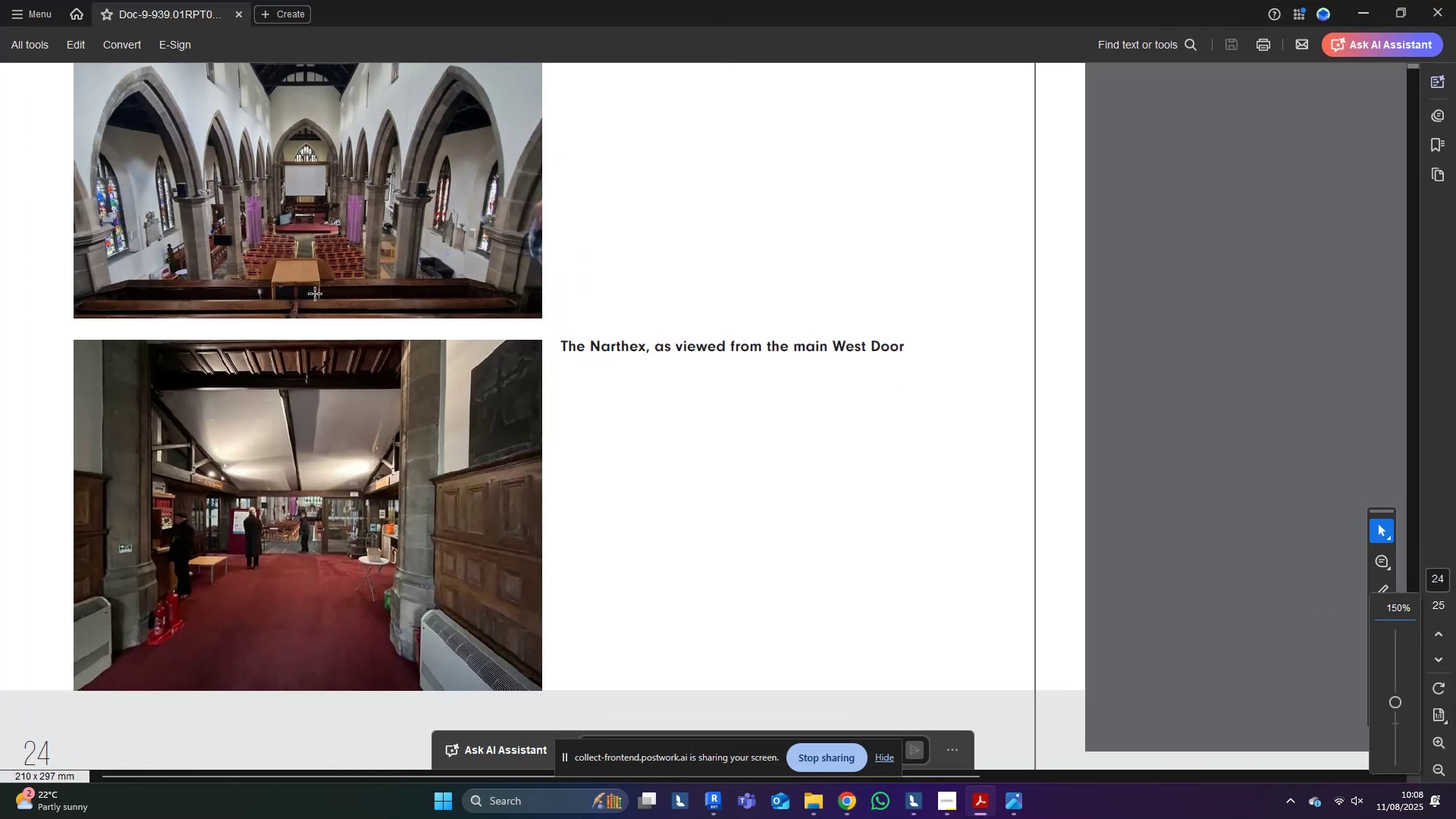 
left_click([321, 231])
 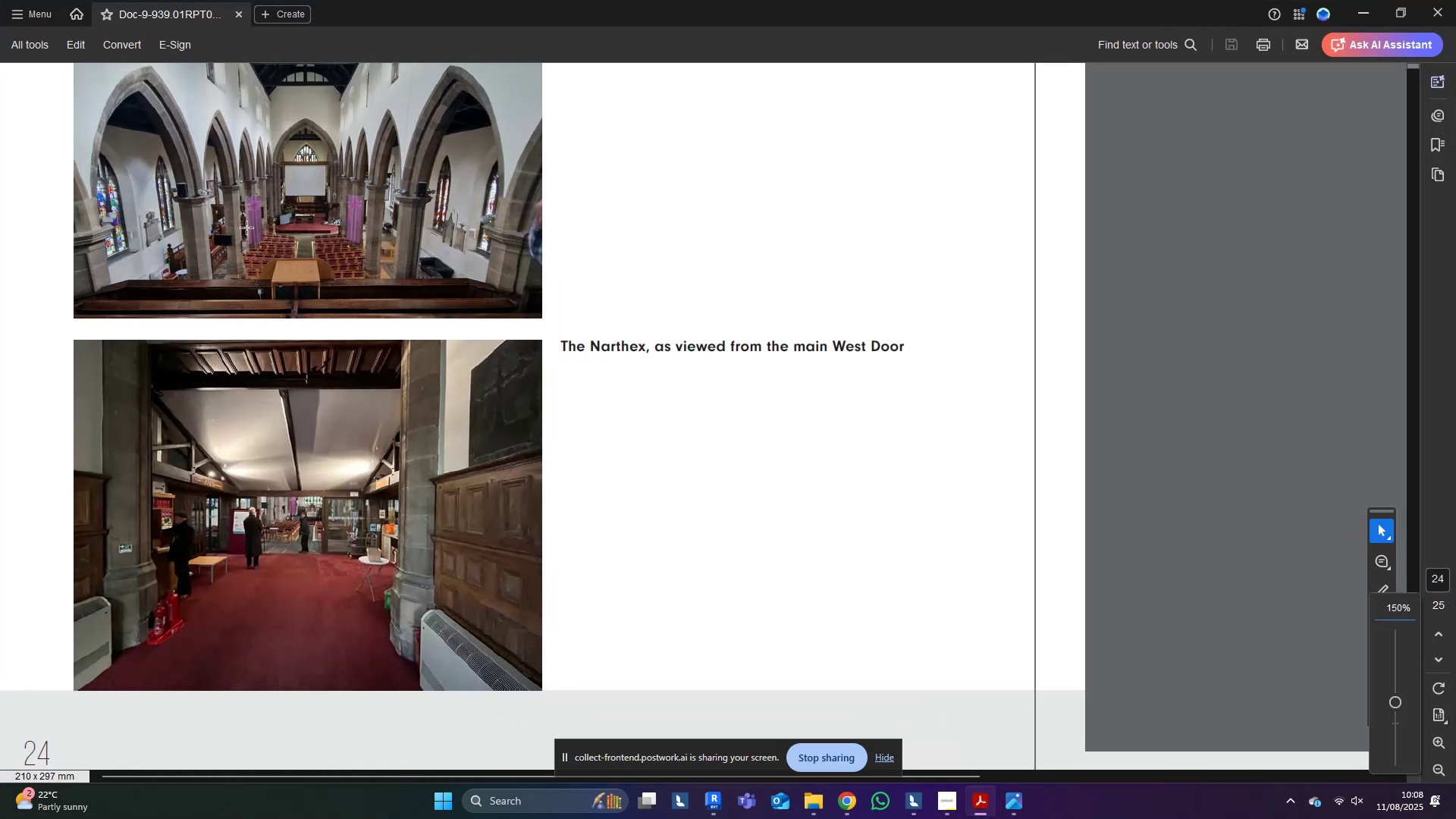 
scroll: coordinate [238, 374], scroll_direction: up, amount: 15.0
 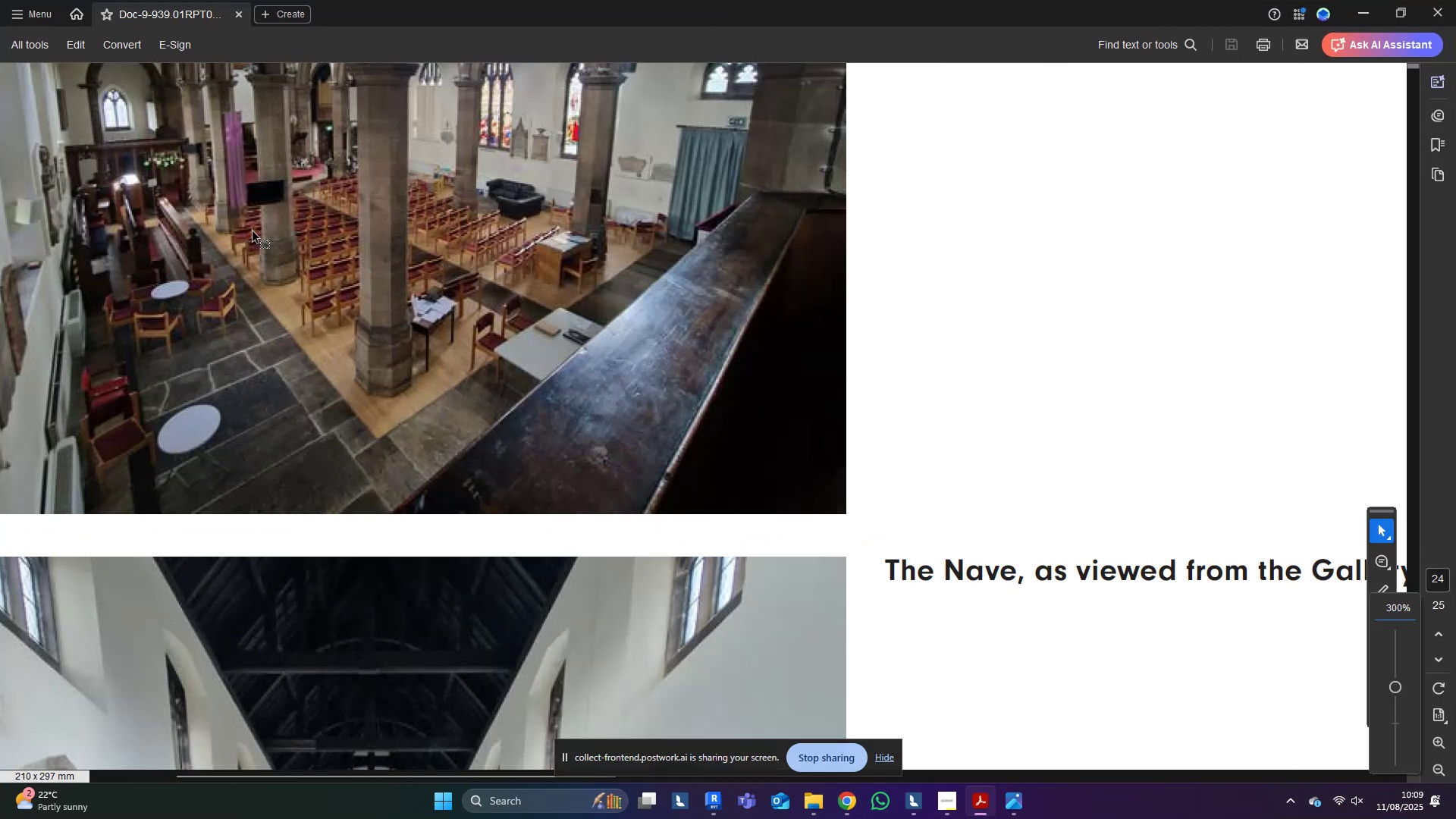 
hold_key(key=ControlLeft, duration=0.68)
 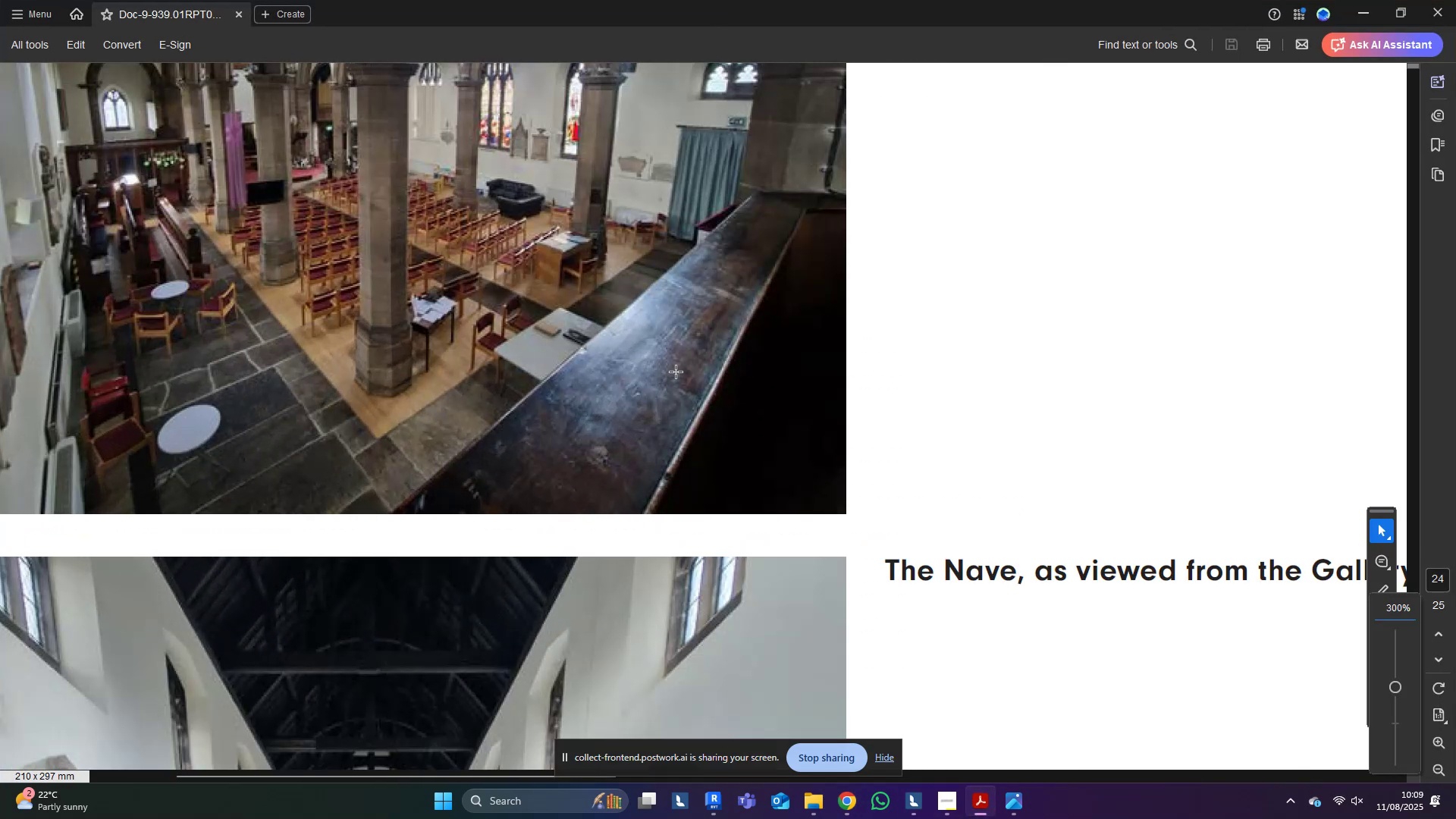 
scroll: coordinate [490, 422], scroll_direction: up, amount: 2.0
 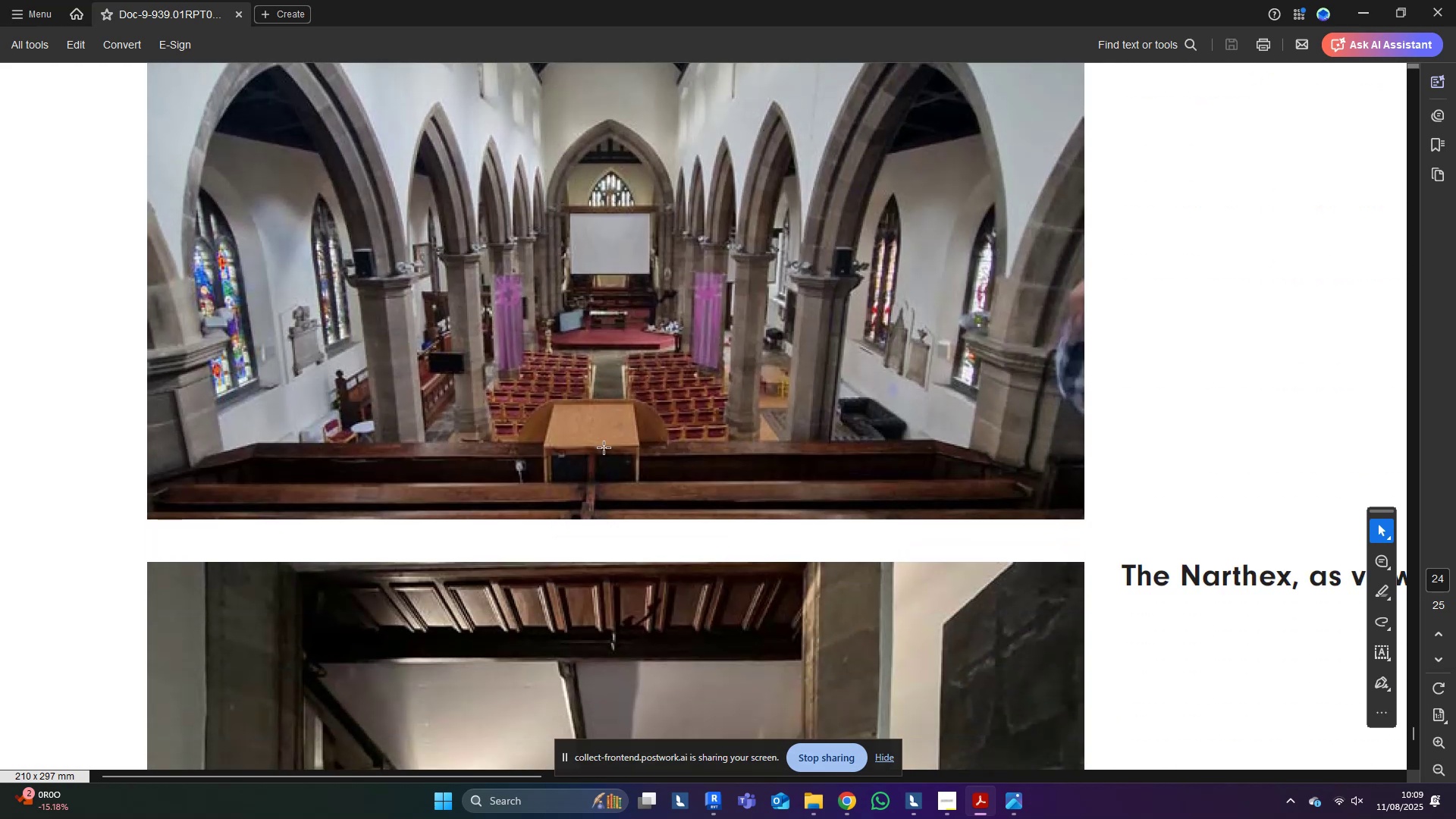 
wait(12.81)
 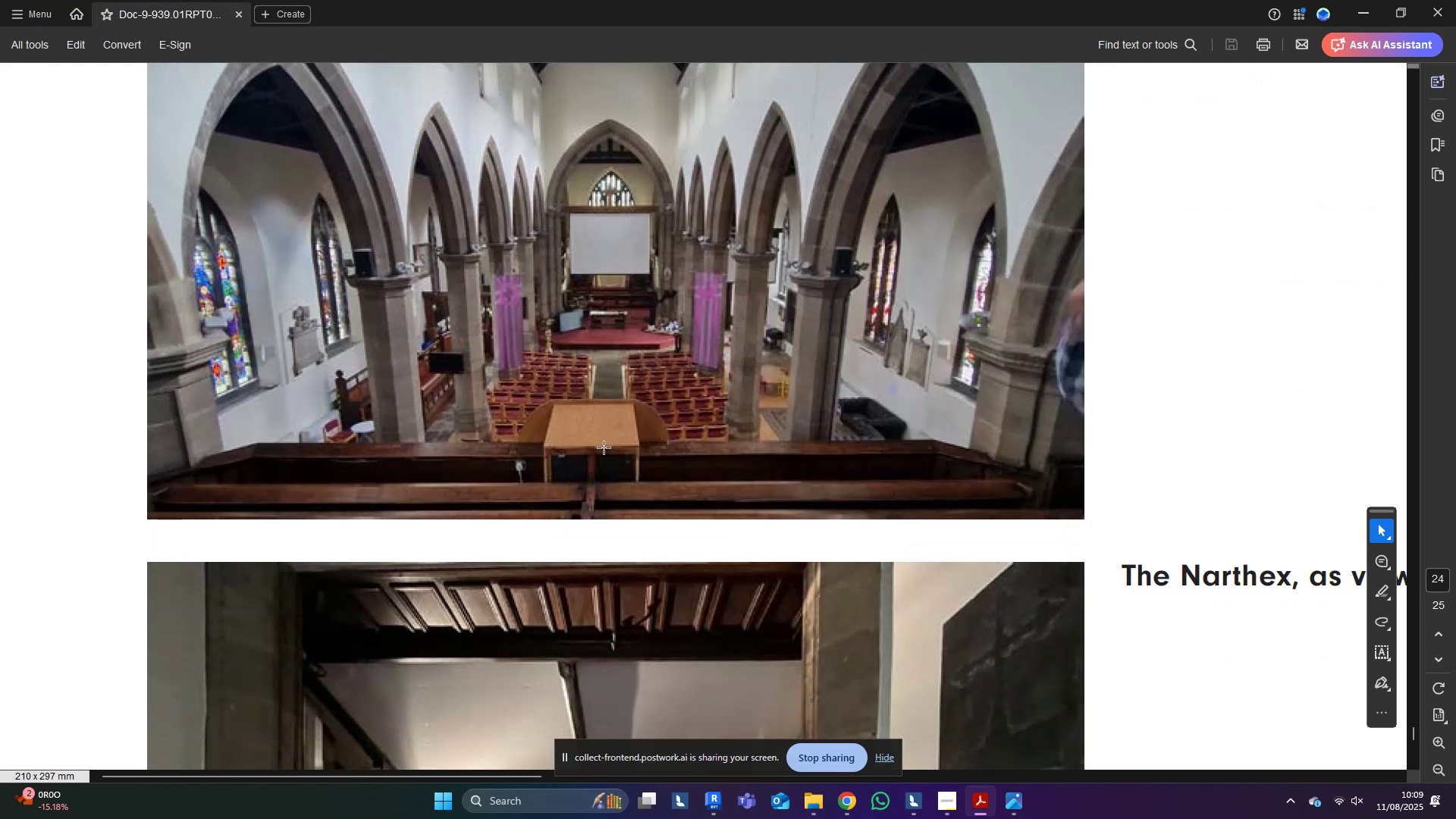 
hold_key(key=ControlLeft, duration=0.43)
scroll: coordinate [842, 537], scroll_direction: down, amount: 1.0
 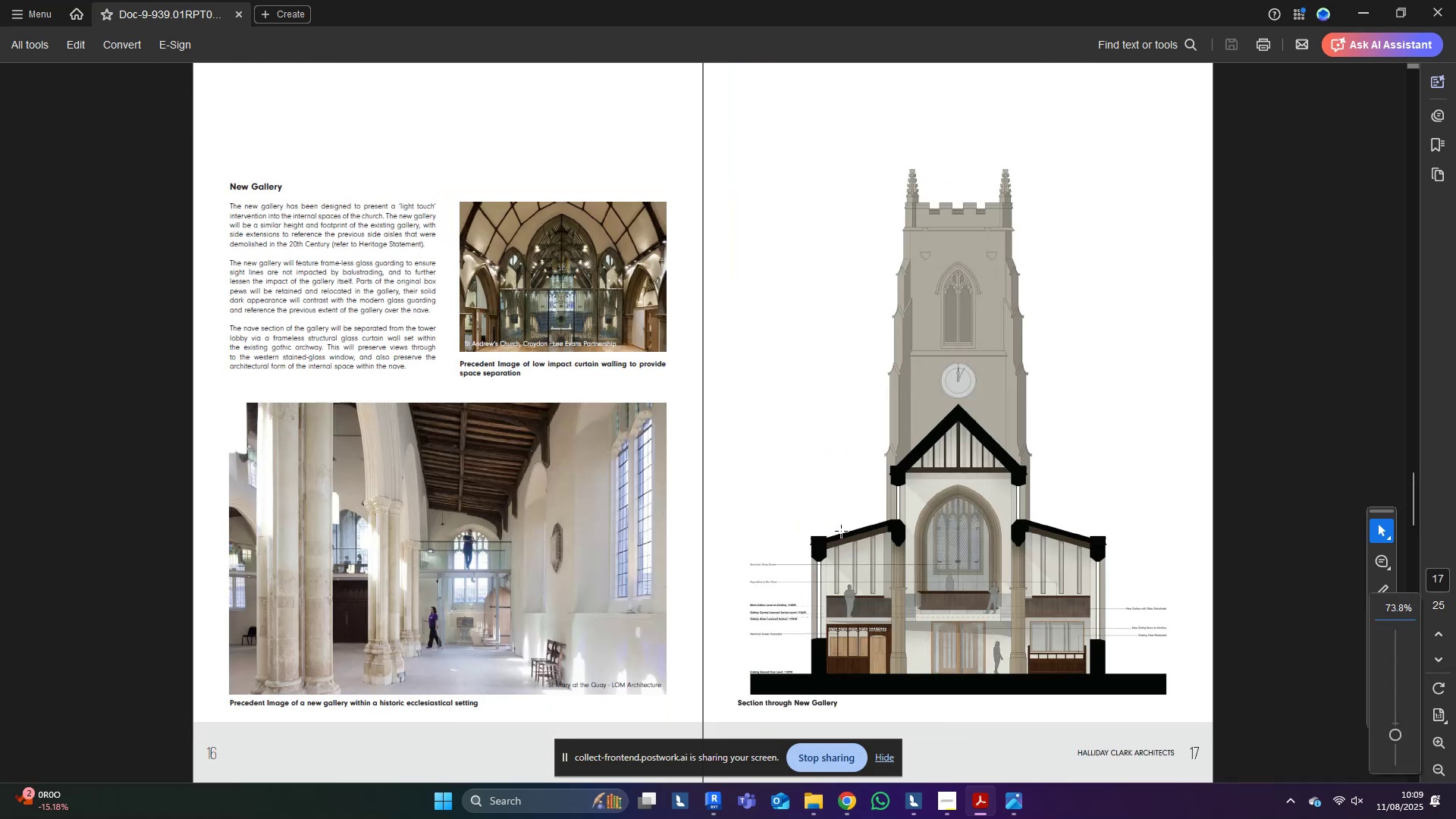 
scroll: coordinate [842, 532], scroll_direction: up, amount: 3.0
 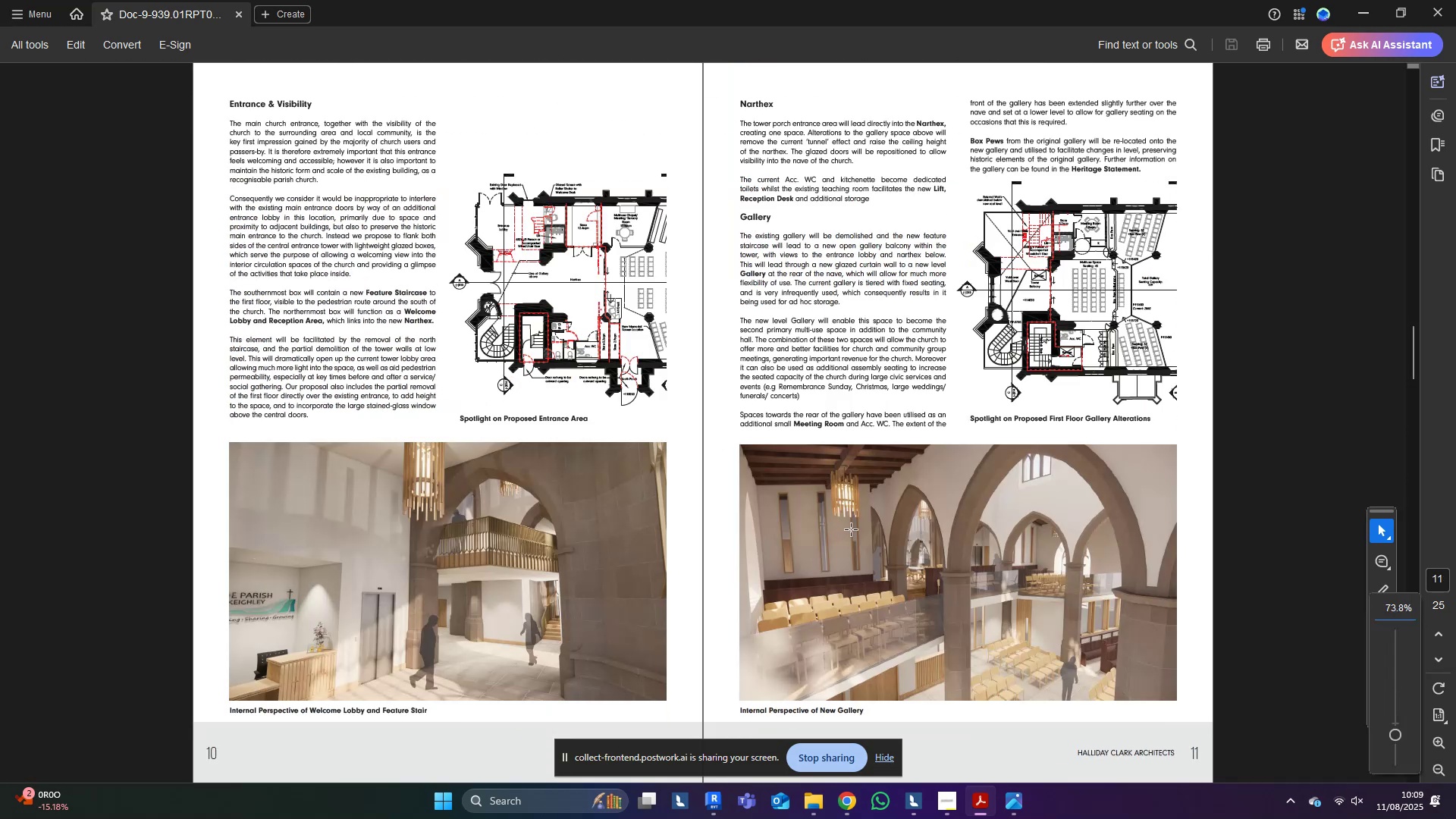 
hold_key(key=ControlLeft, duration=0.75)
scroll: coordinate [1125, 688], scroll_direction: up, amount: 5.0
 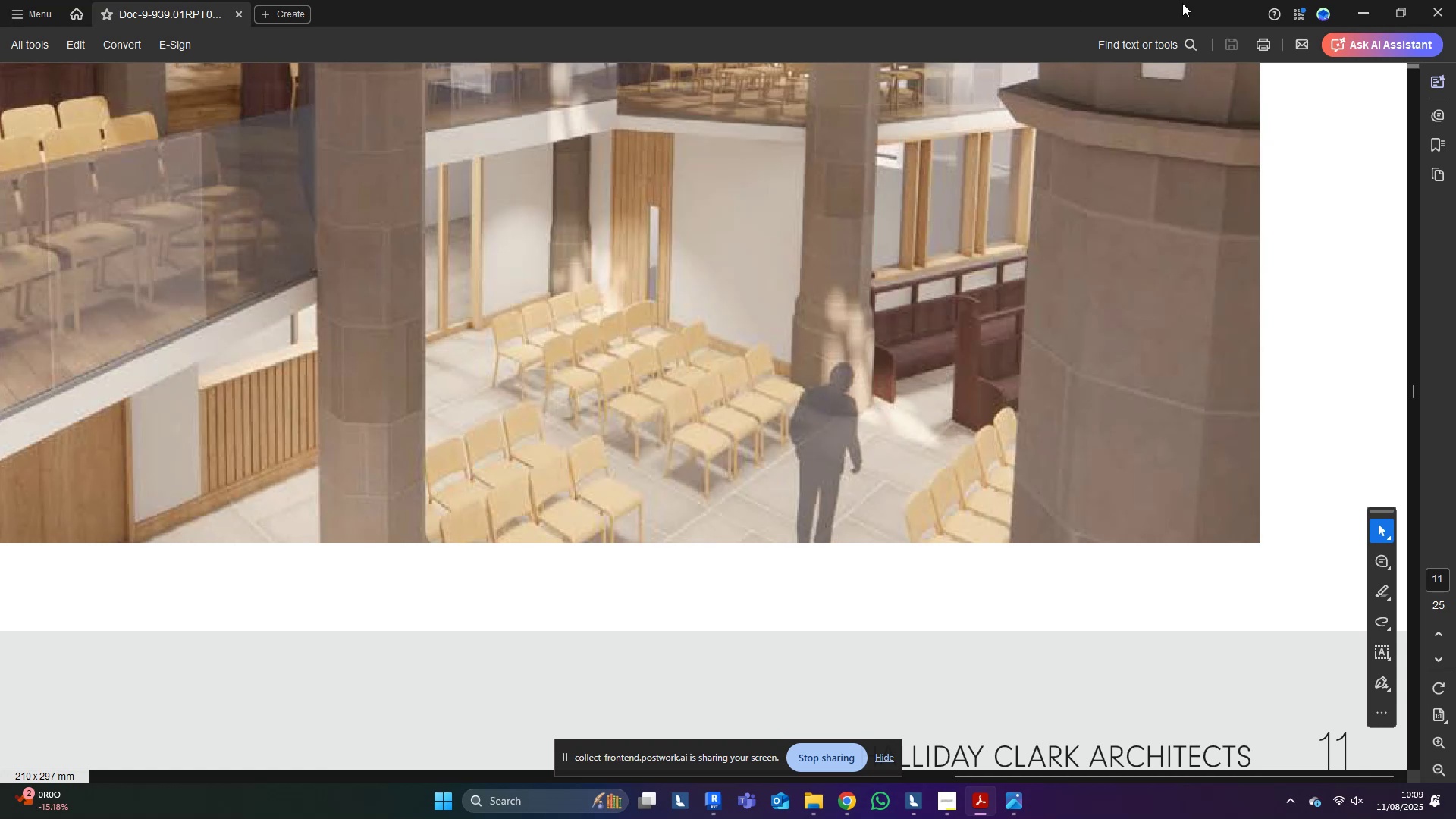 
wait(11.33)
 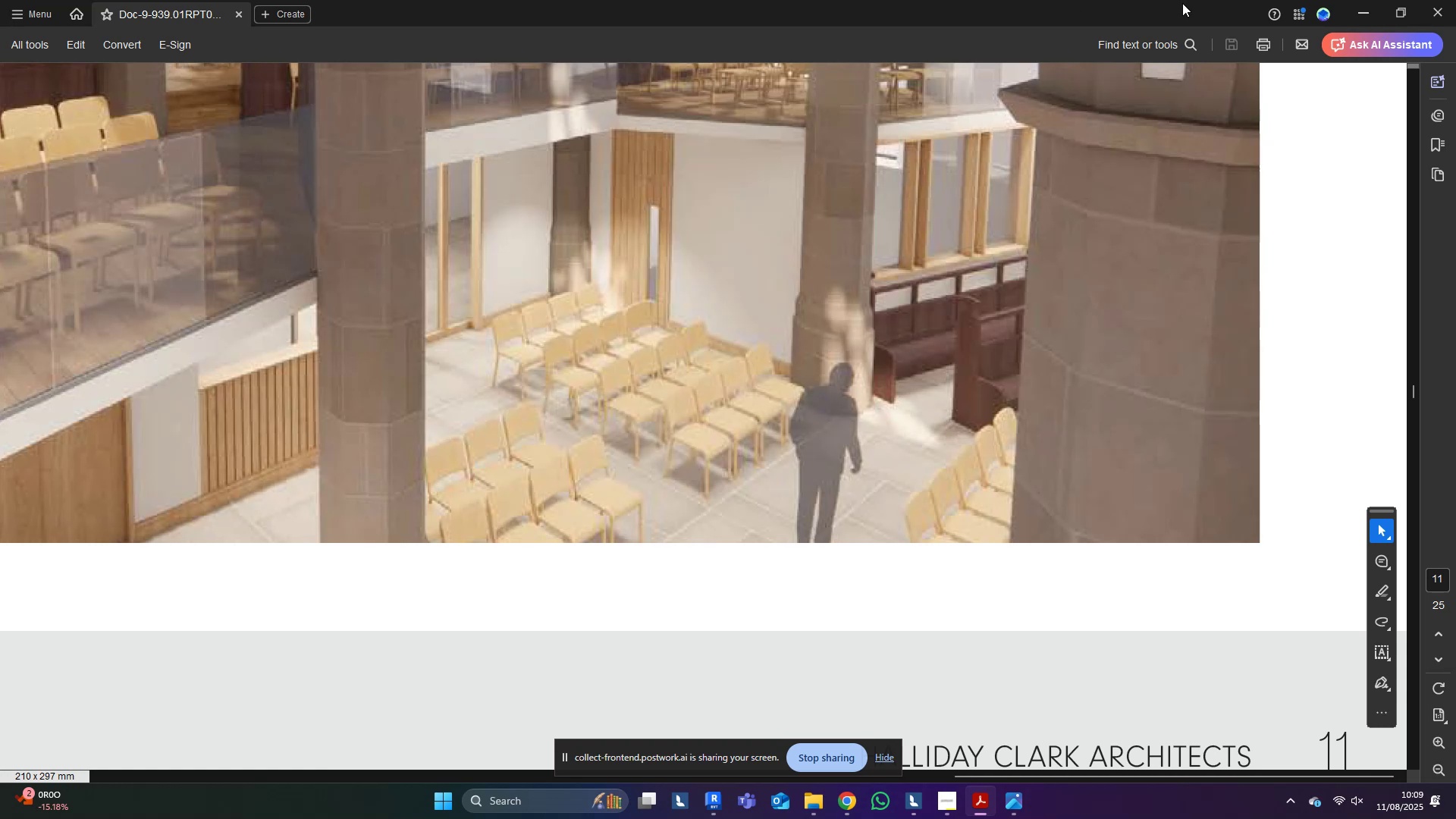 
left_click([1377, 3])
 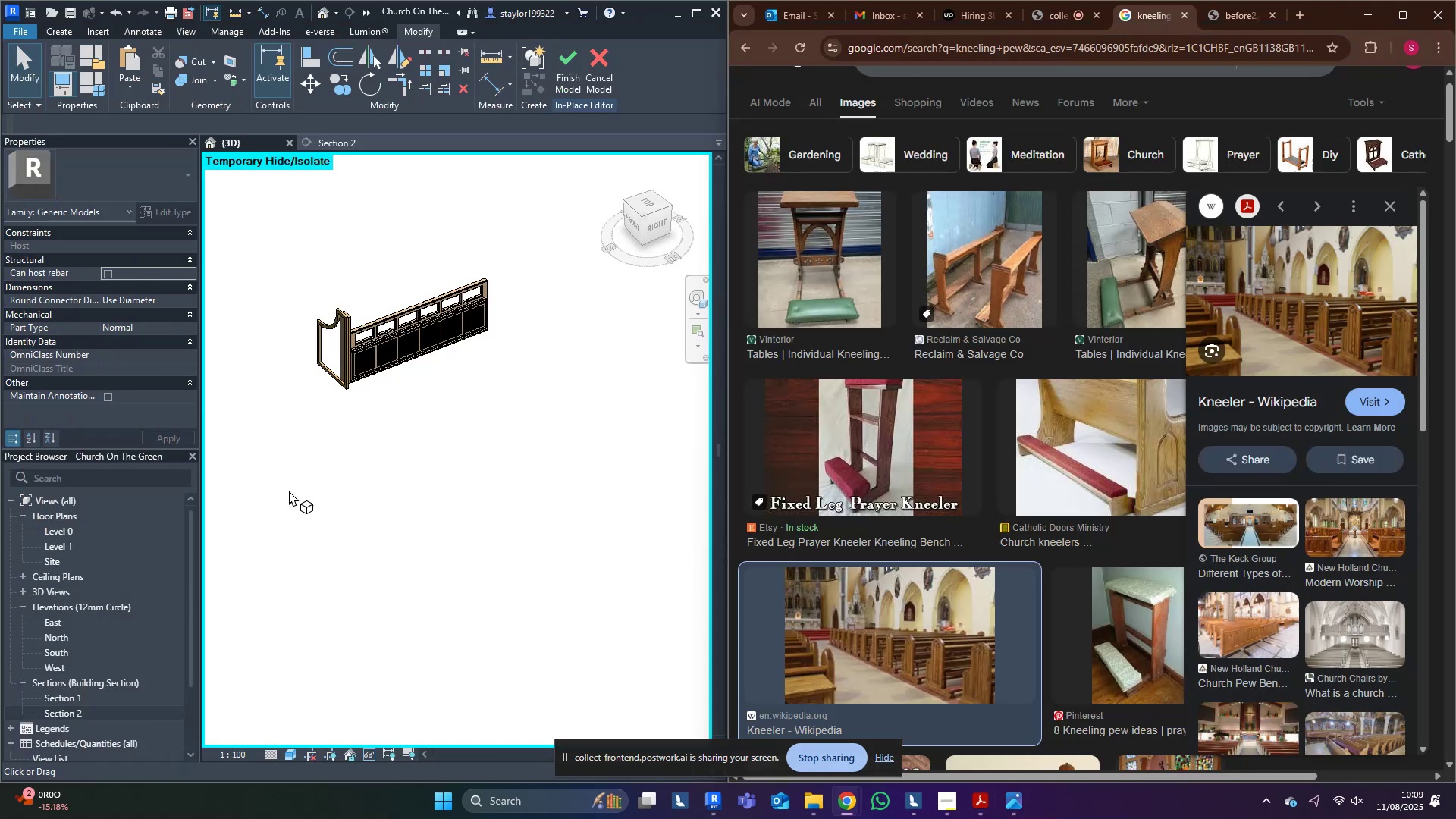 
left_click([439, 455])
 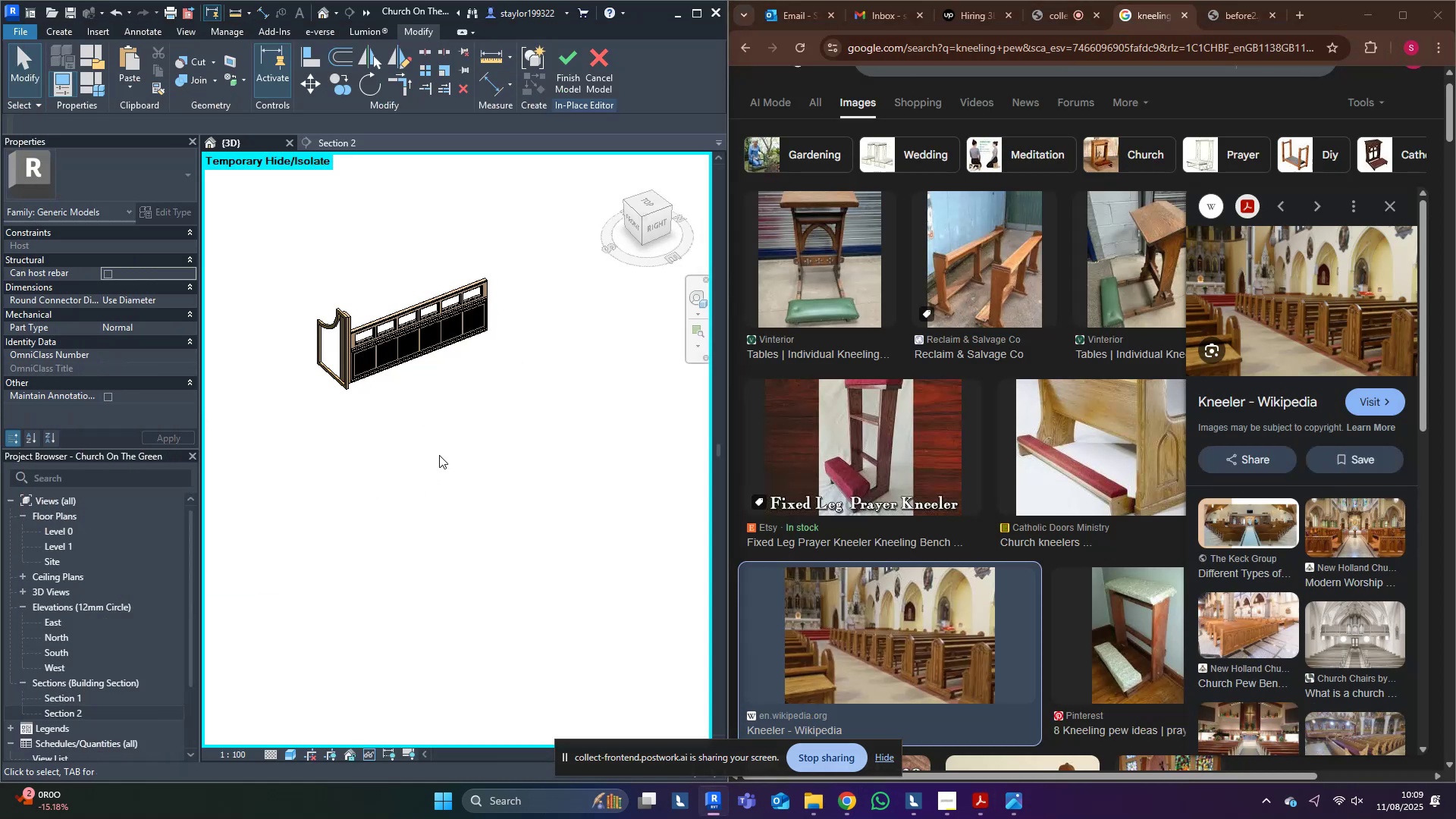 
middle_click([439, 455])
 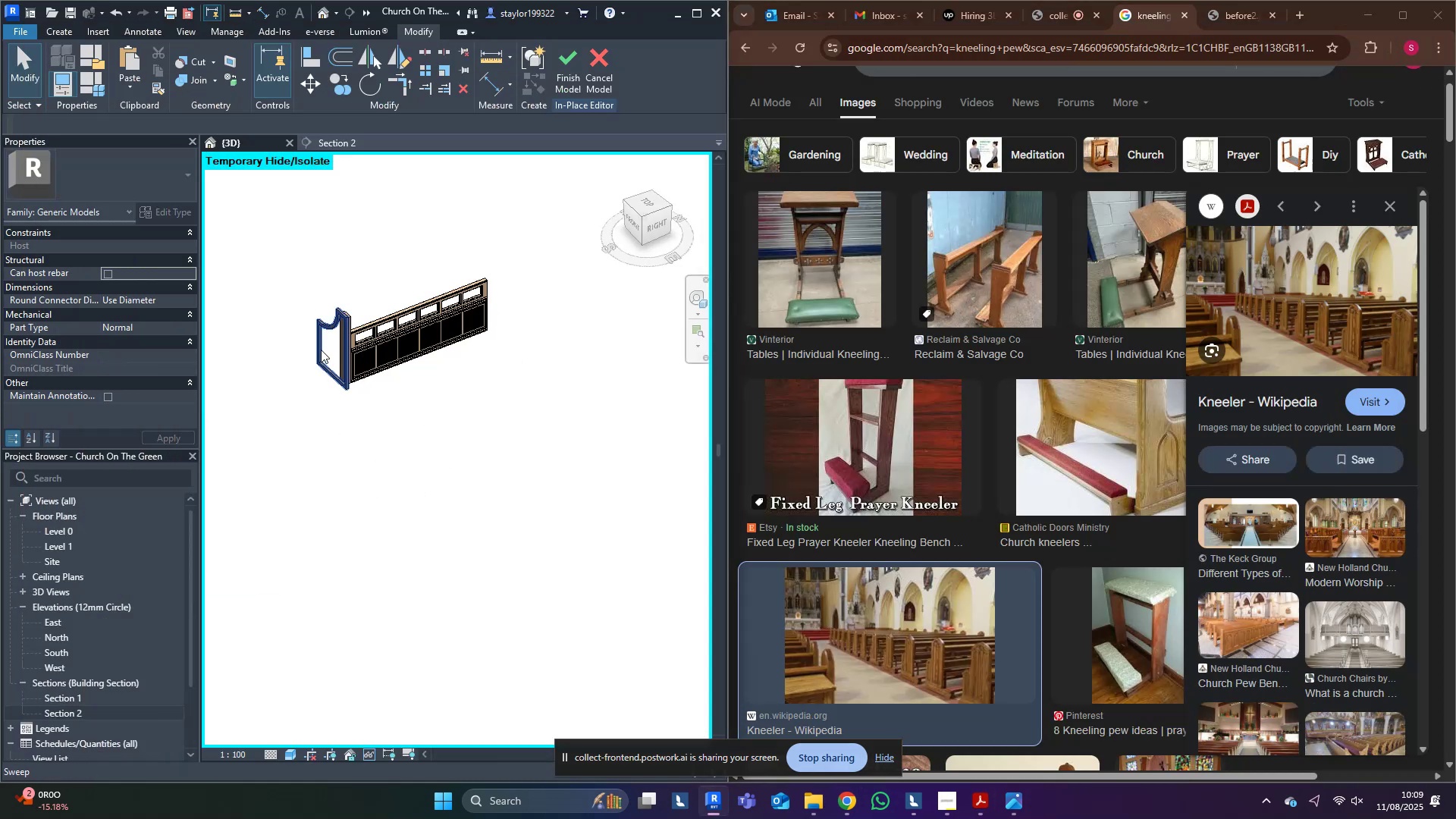 
left_click([327, 322])
 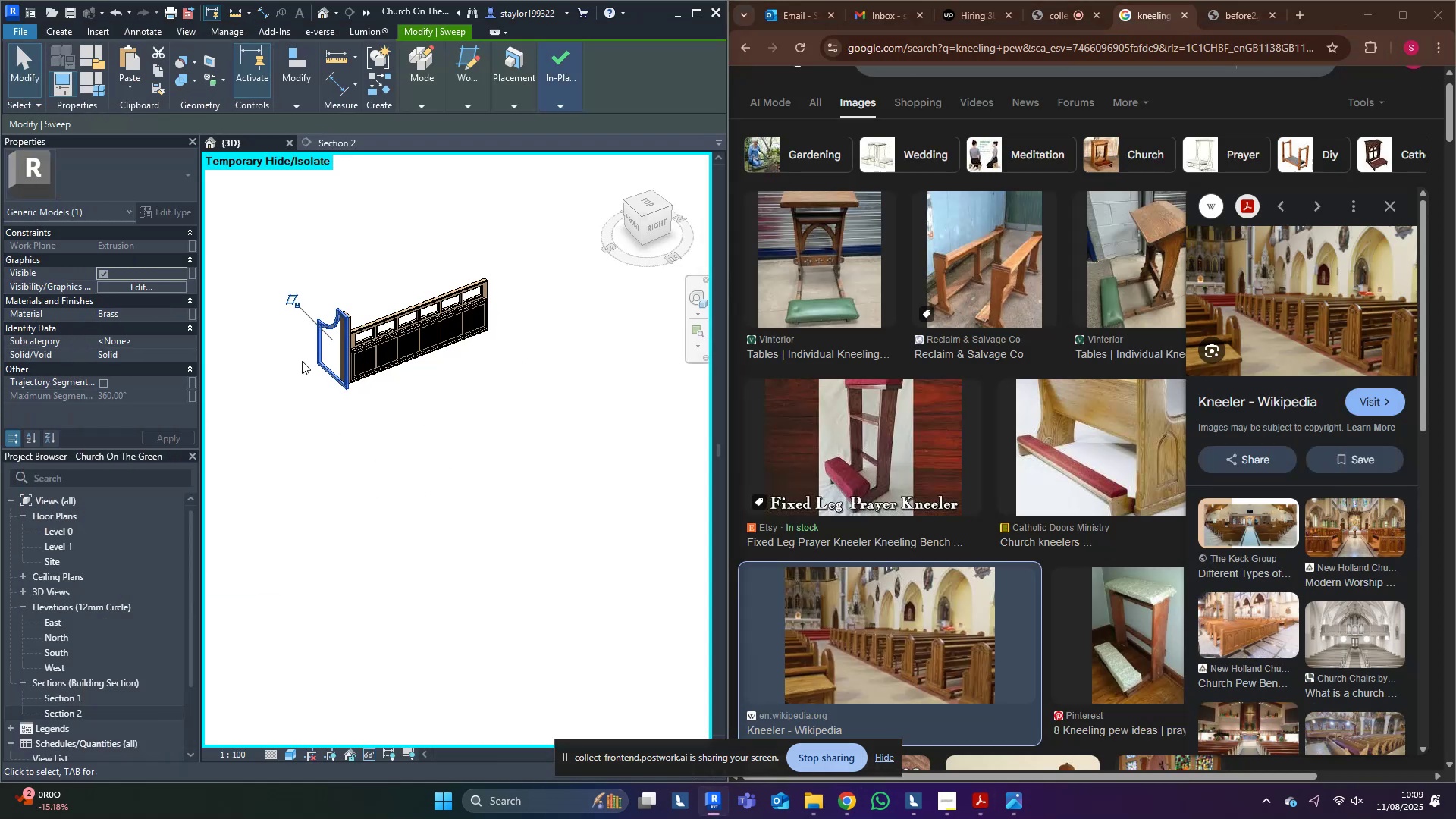 
key(Shift+ShiftLeft)
 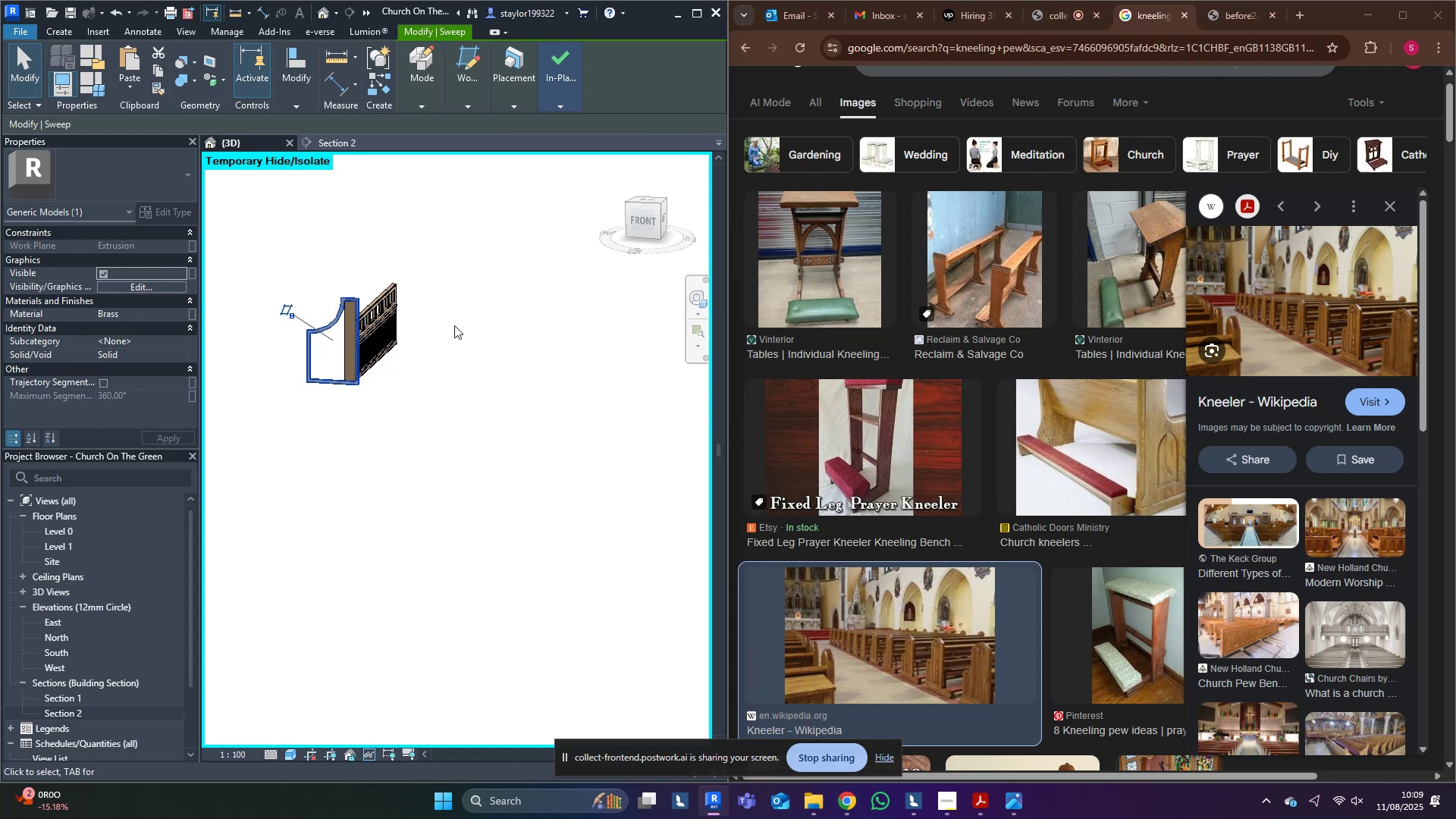 
scroll: coordinate [382, 347], scroll_direction: up, amount: 2.0
 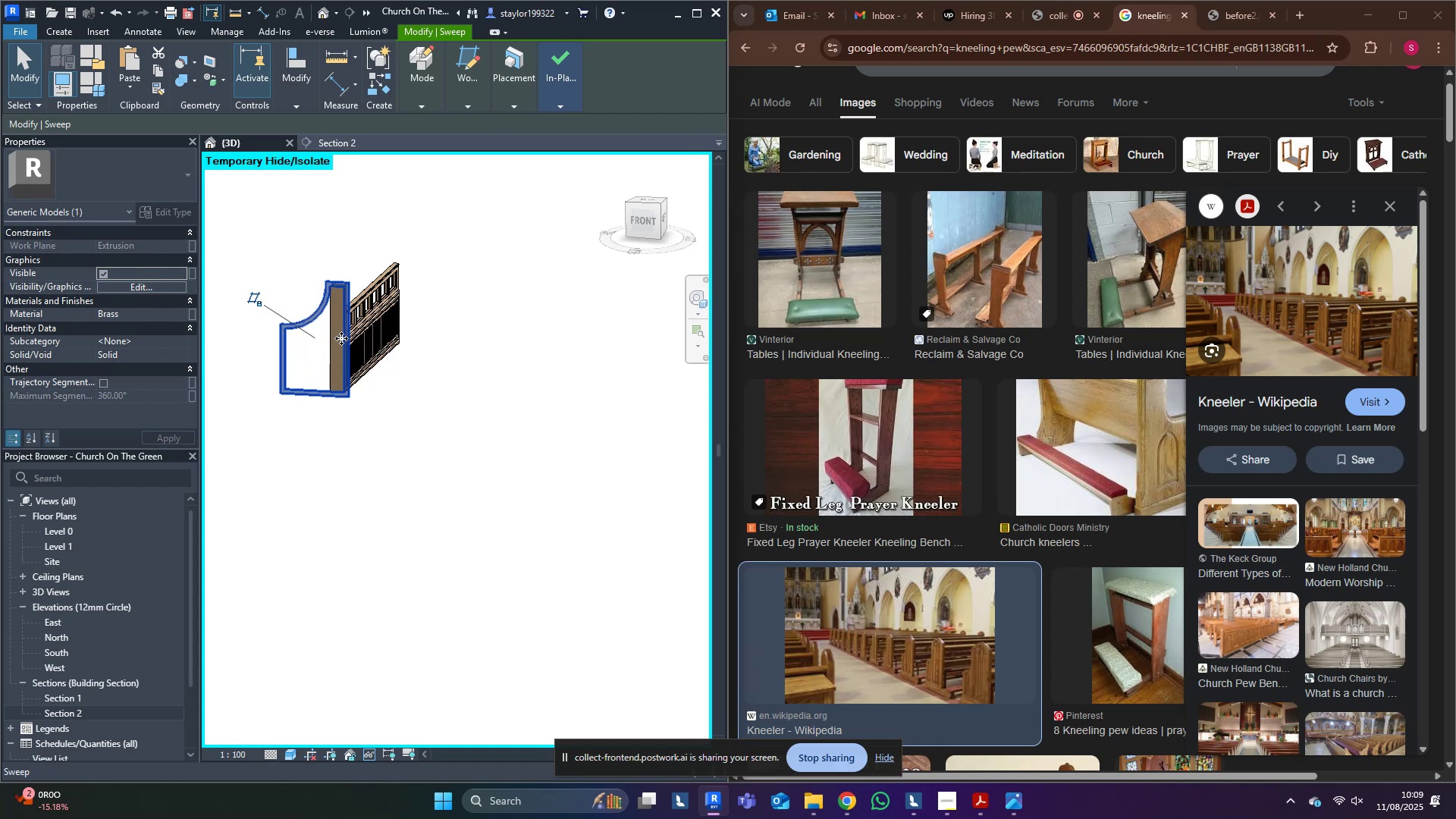 
hold_key(key=ControlLeft, duration=1.03)
left_click([341, 338])
 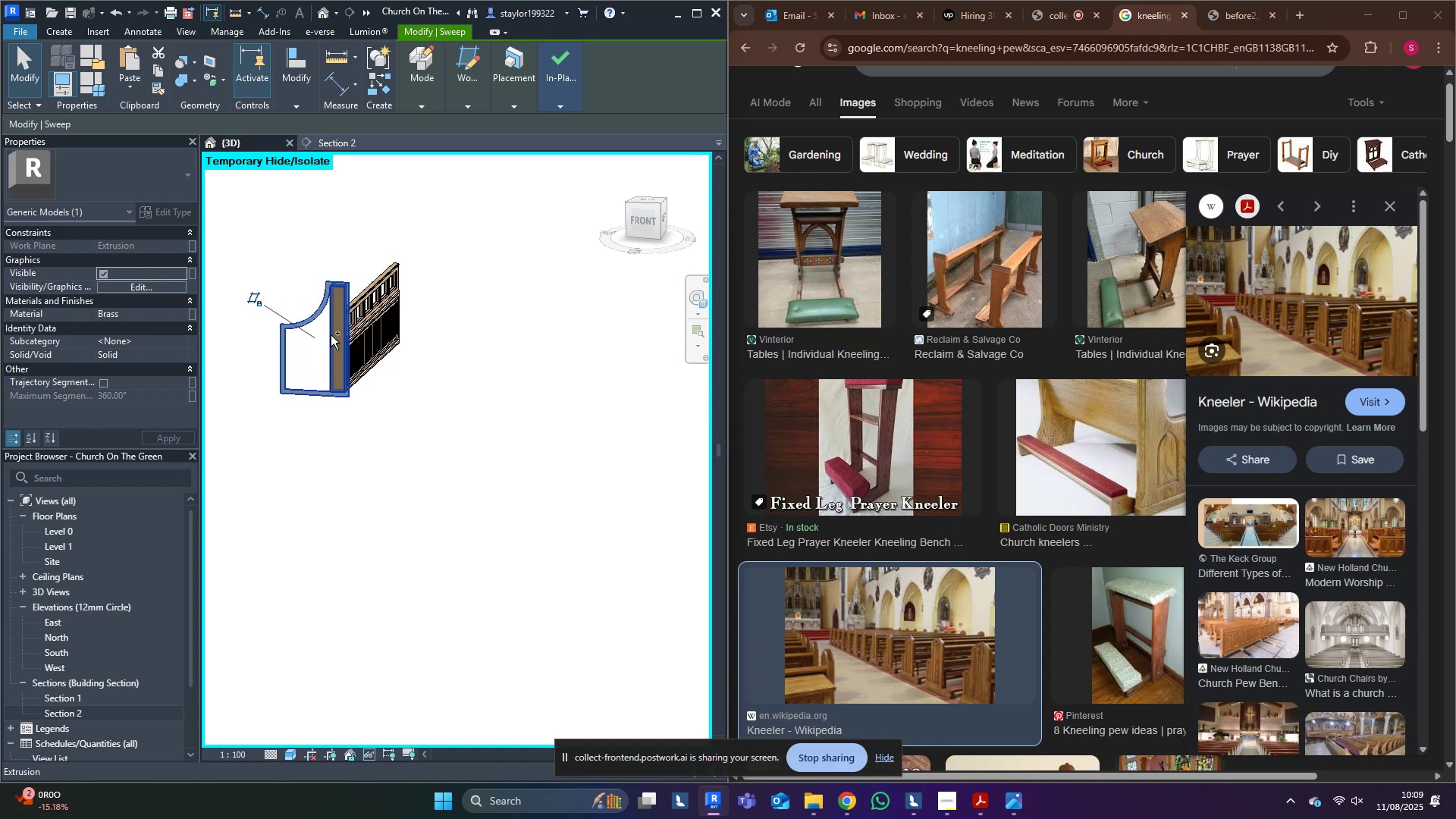 
double_click([331, 335])
 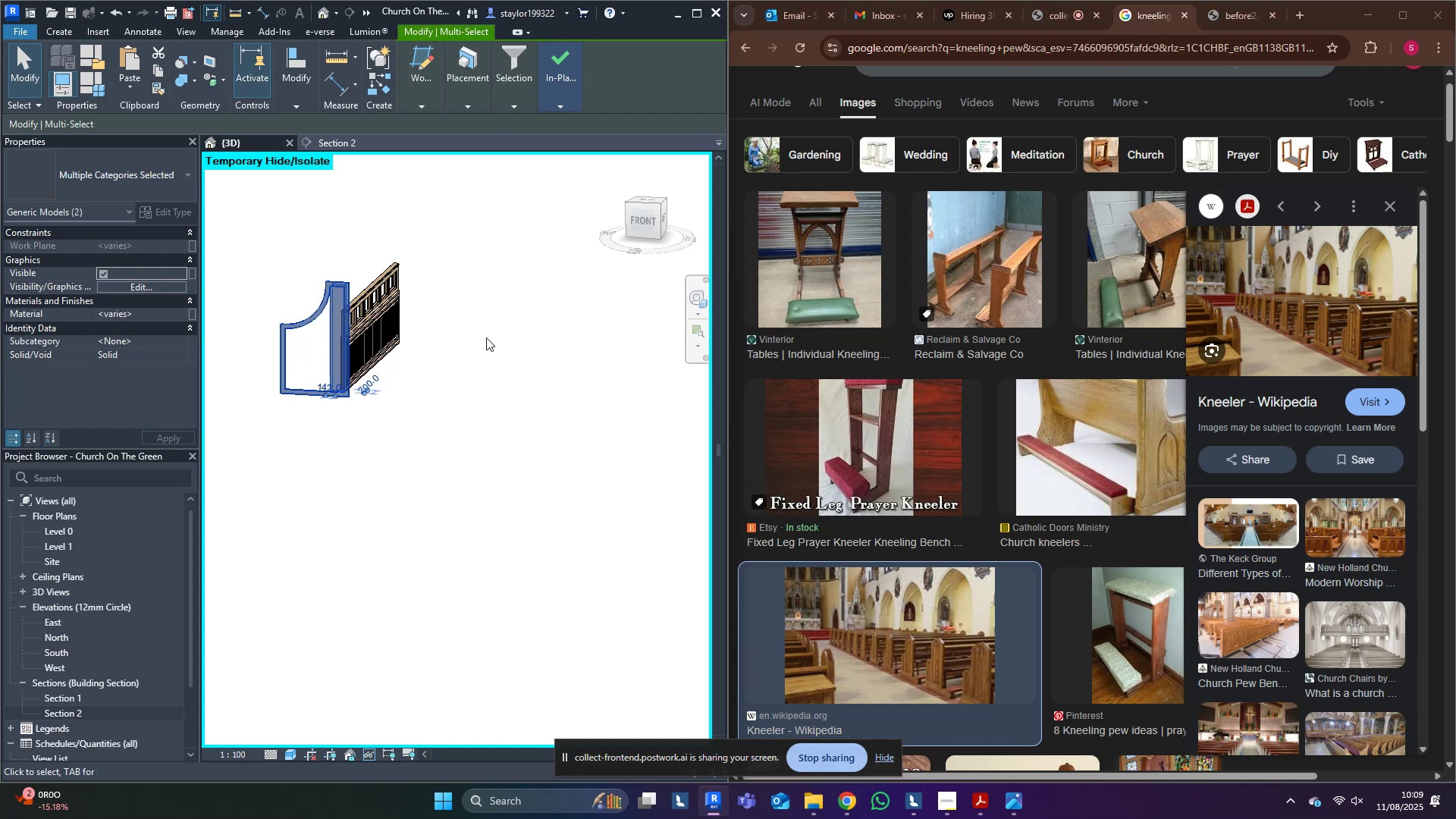 
key(Shift+ShiftLeft)
 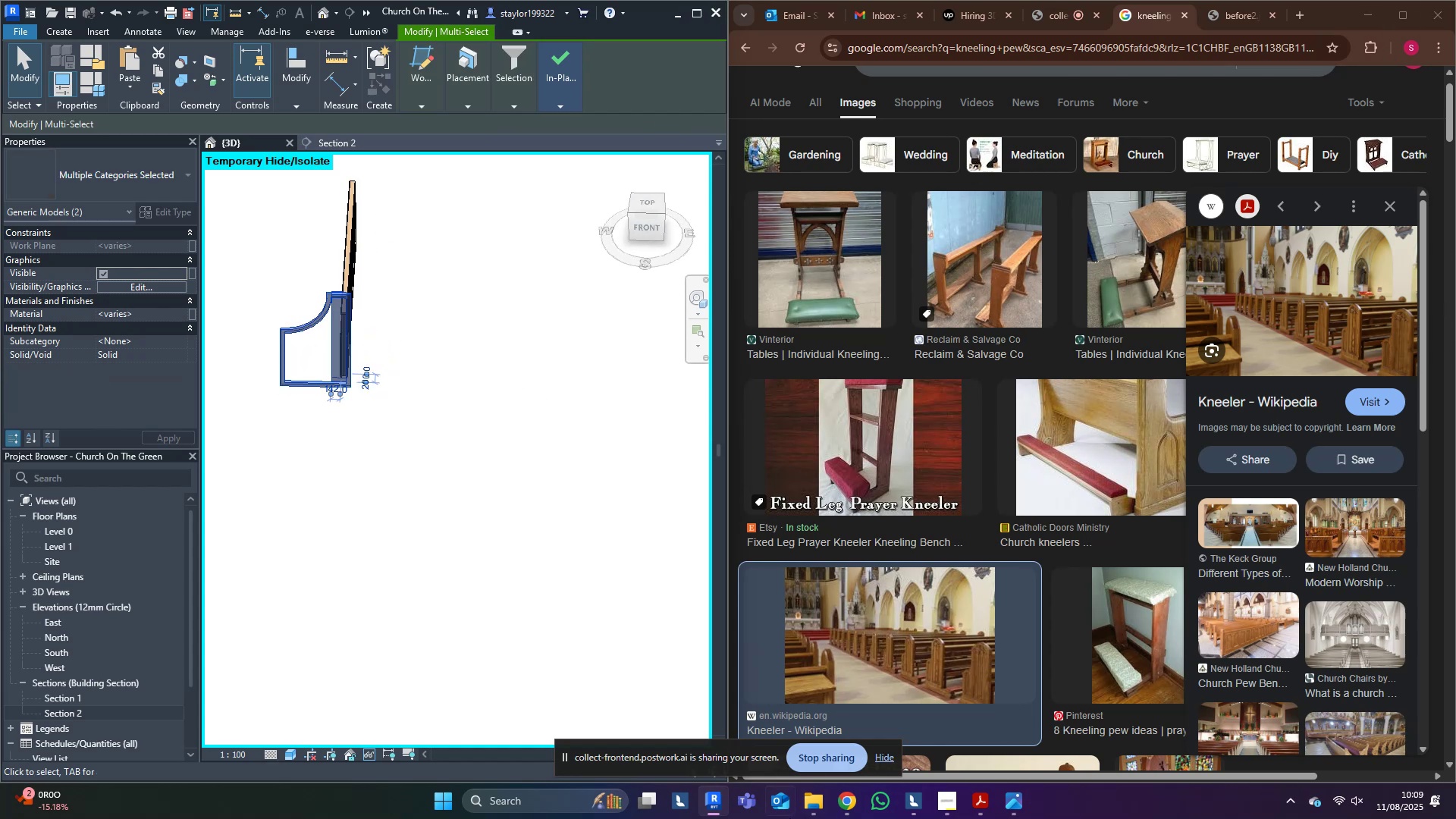 
left_click([986, 801])
 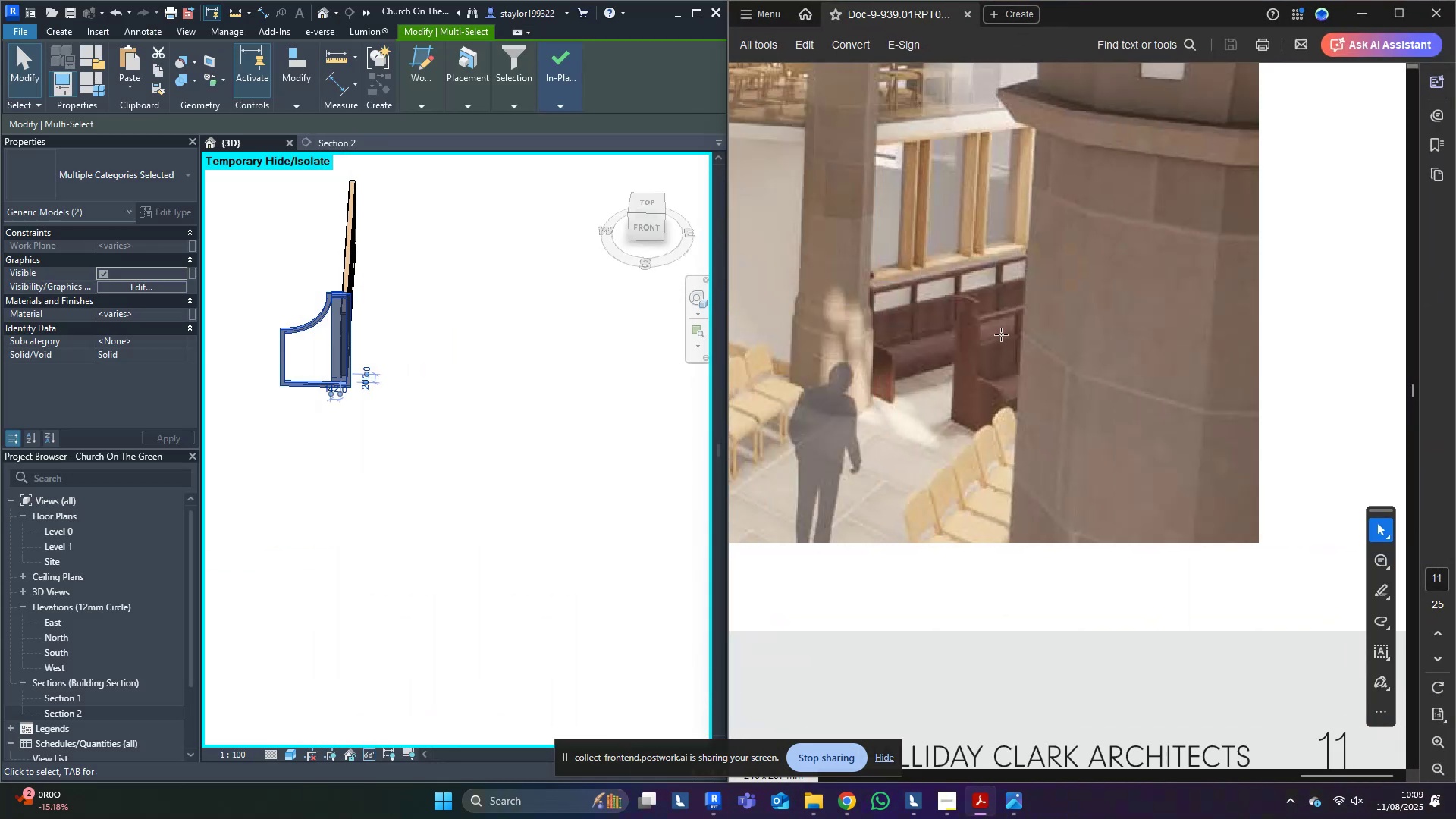 
wait(8.24)
 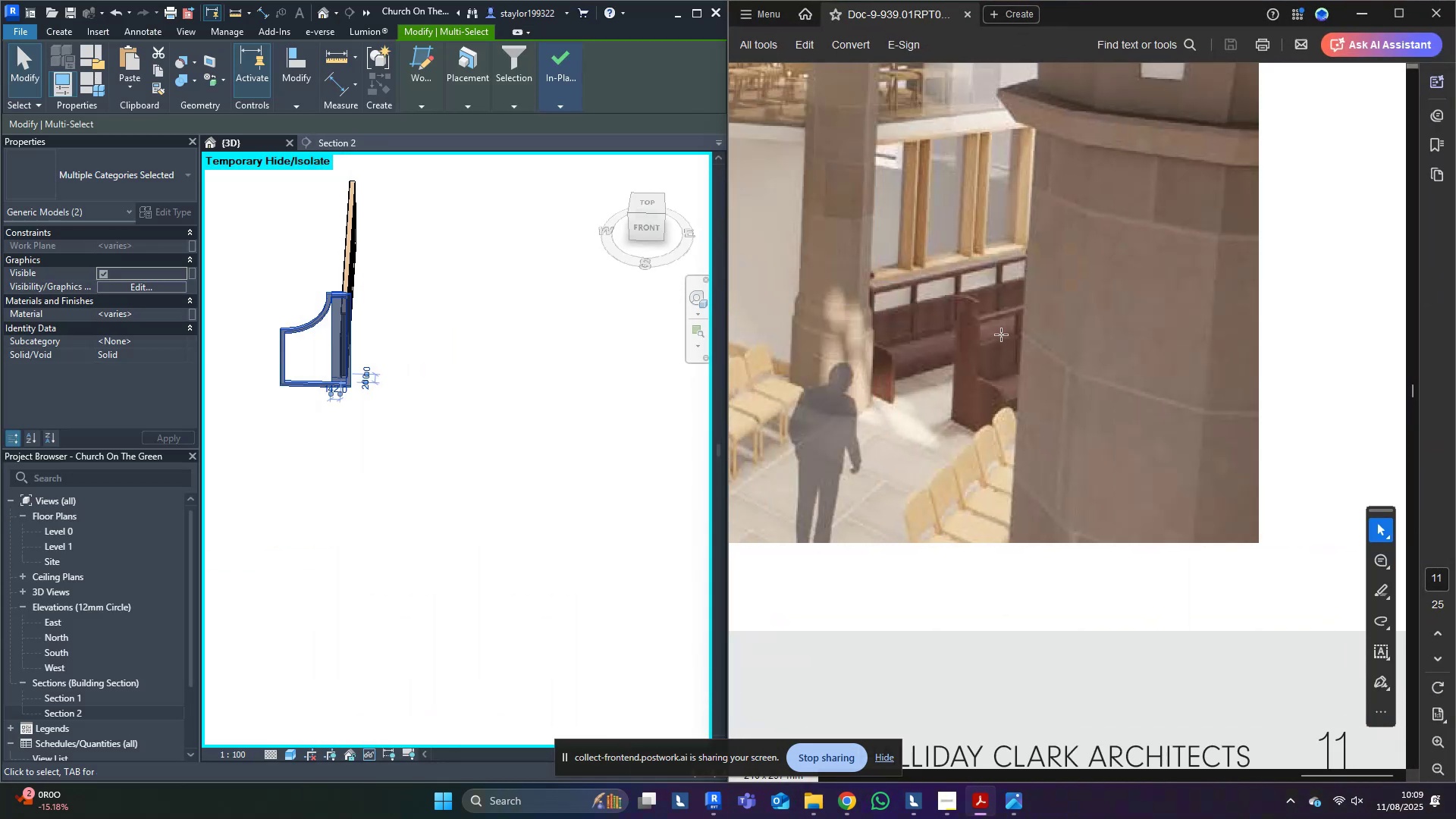 
left_click([644, 224])
 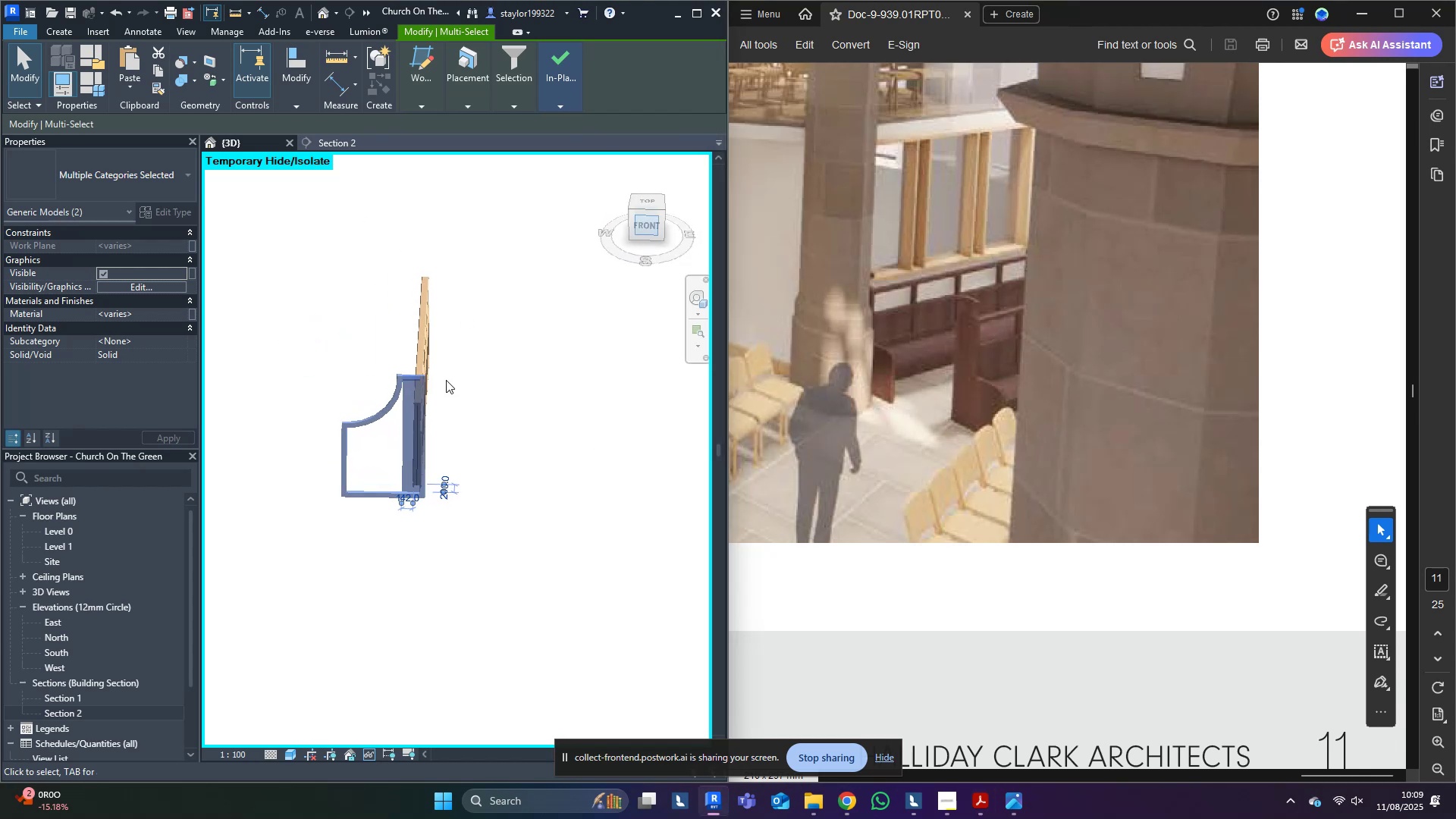 
middle_click([446, 380])
 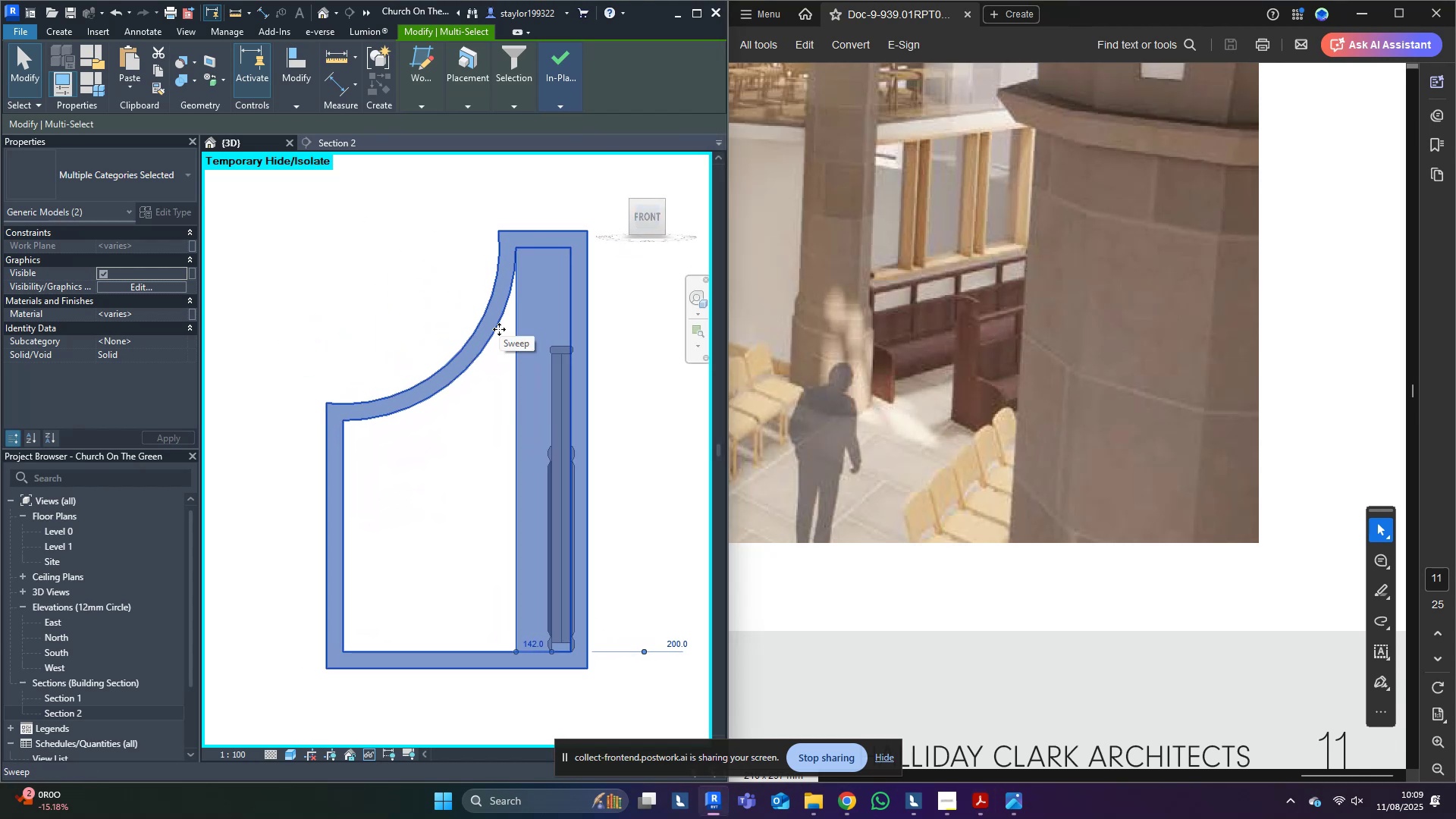 
type(dm)
 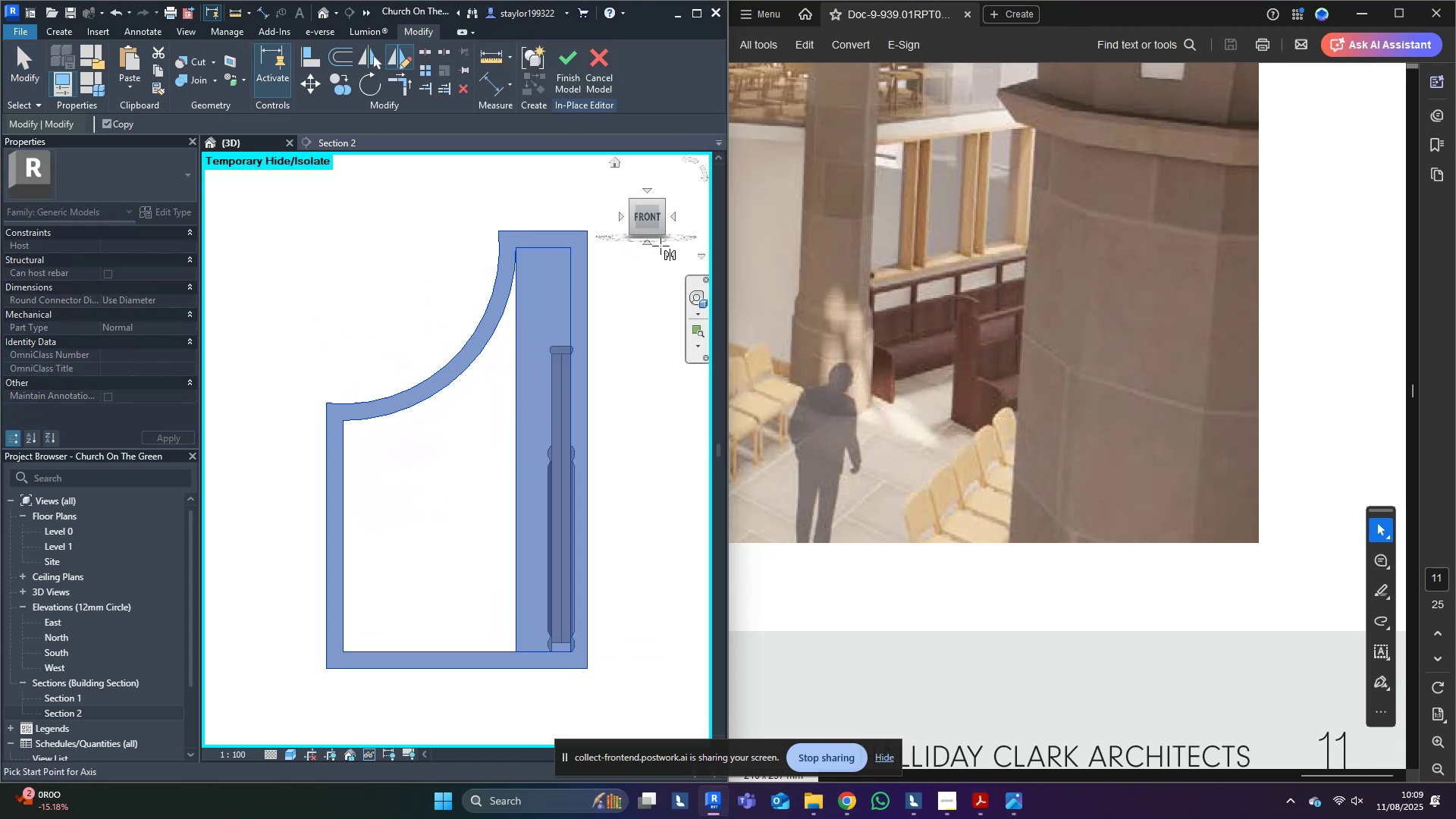 
scroll: coordinate [573, 246], scroll_direction: up, amount: 6.0
 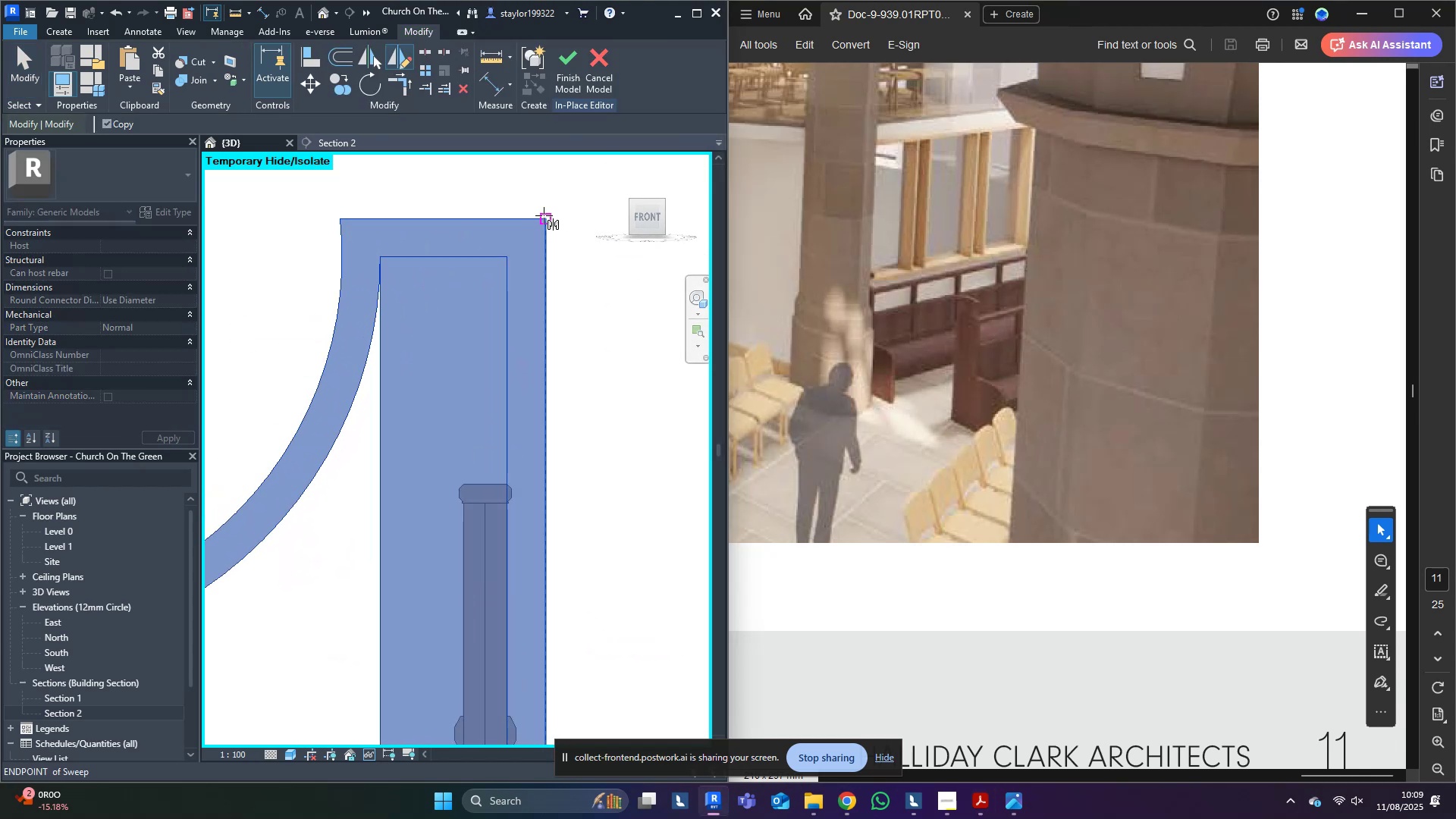 
left_click([544, 215])
 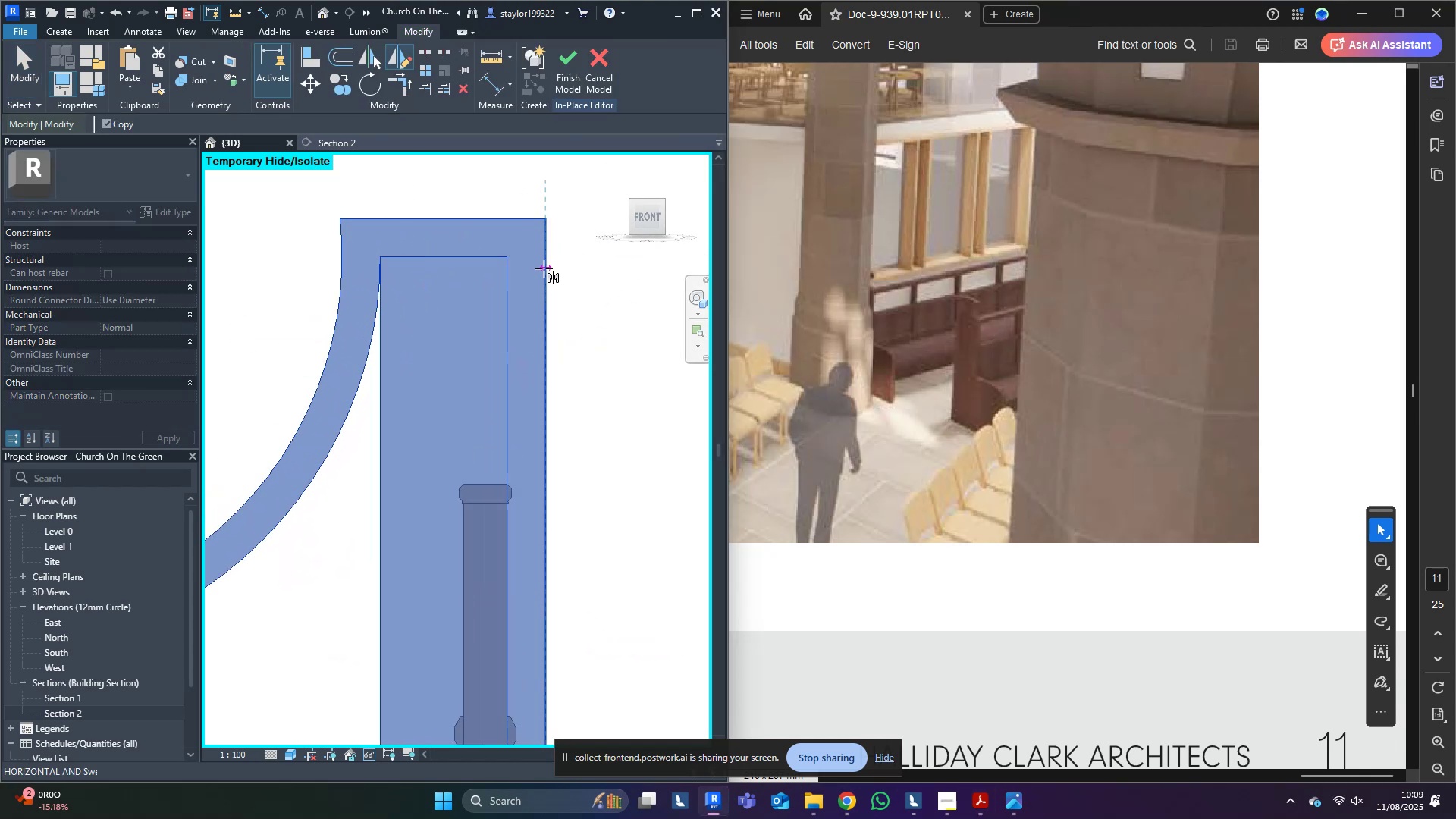 
hold_key(key=ControlLeft, duration=0.67)
left_click([544, 268])
 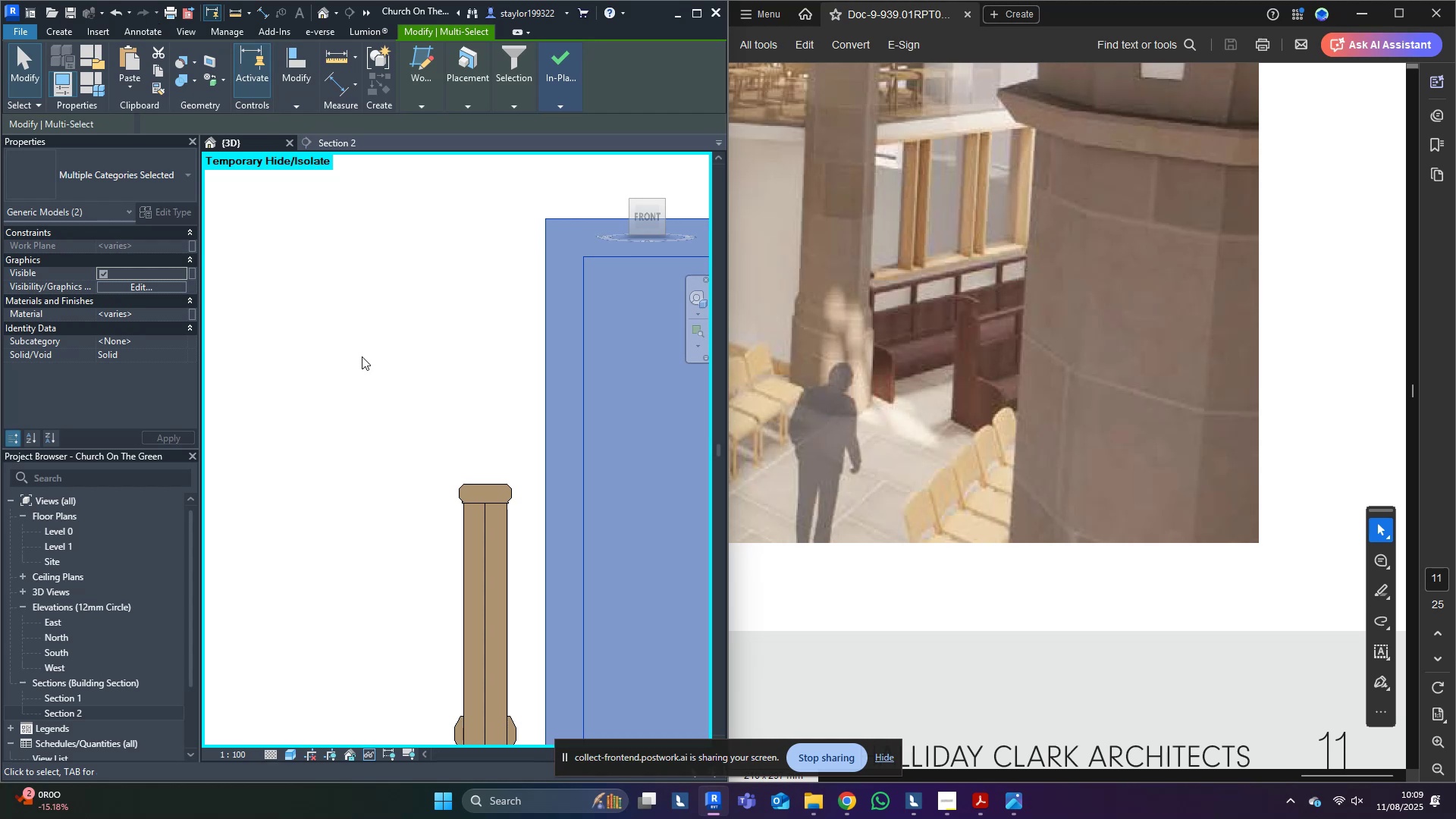 
scroll: coordinate [388, 226], scroll_direction: down, amount: 4.0
 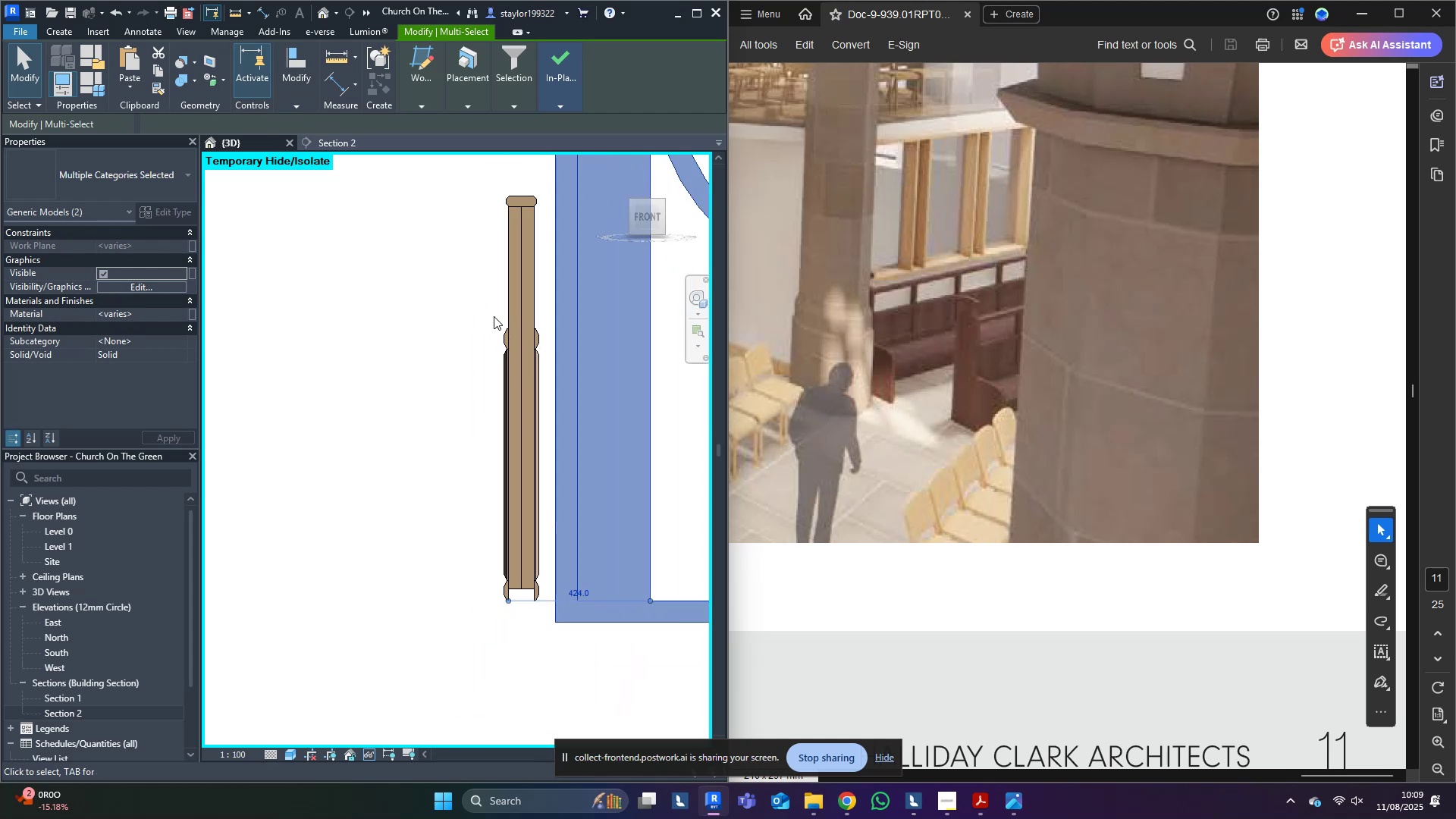 
type(mv)
 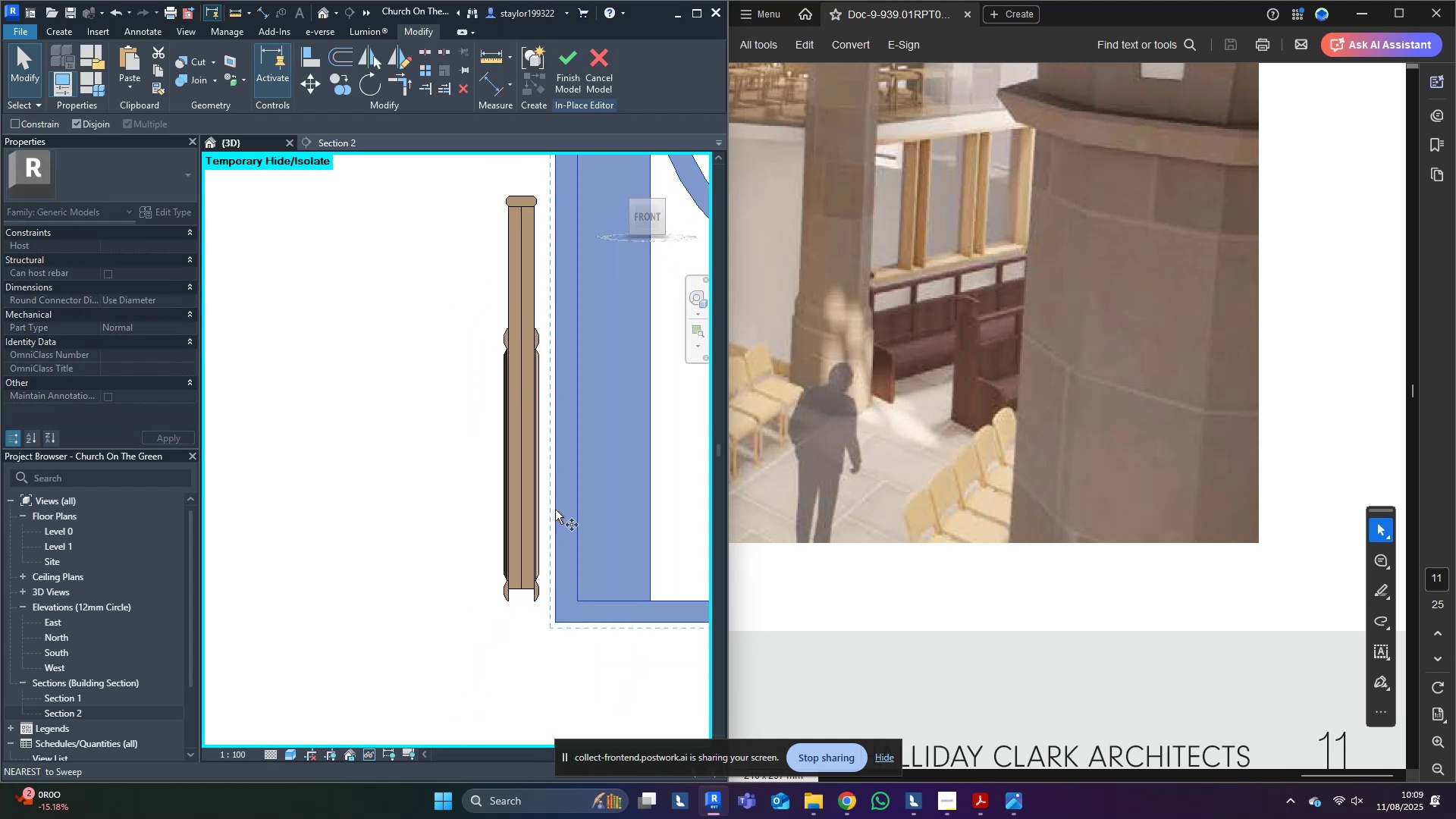 
scroll: coordinate [579, 608], scroll_direction: up, amount: 4.0
 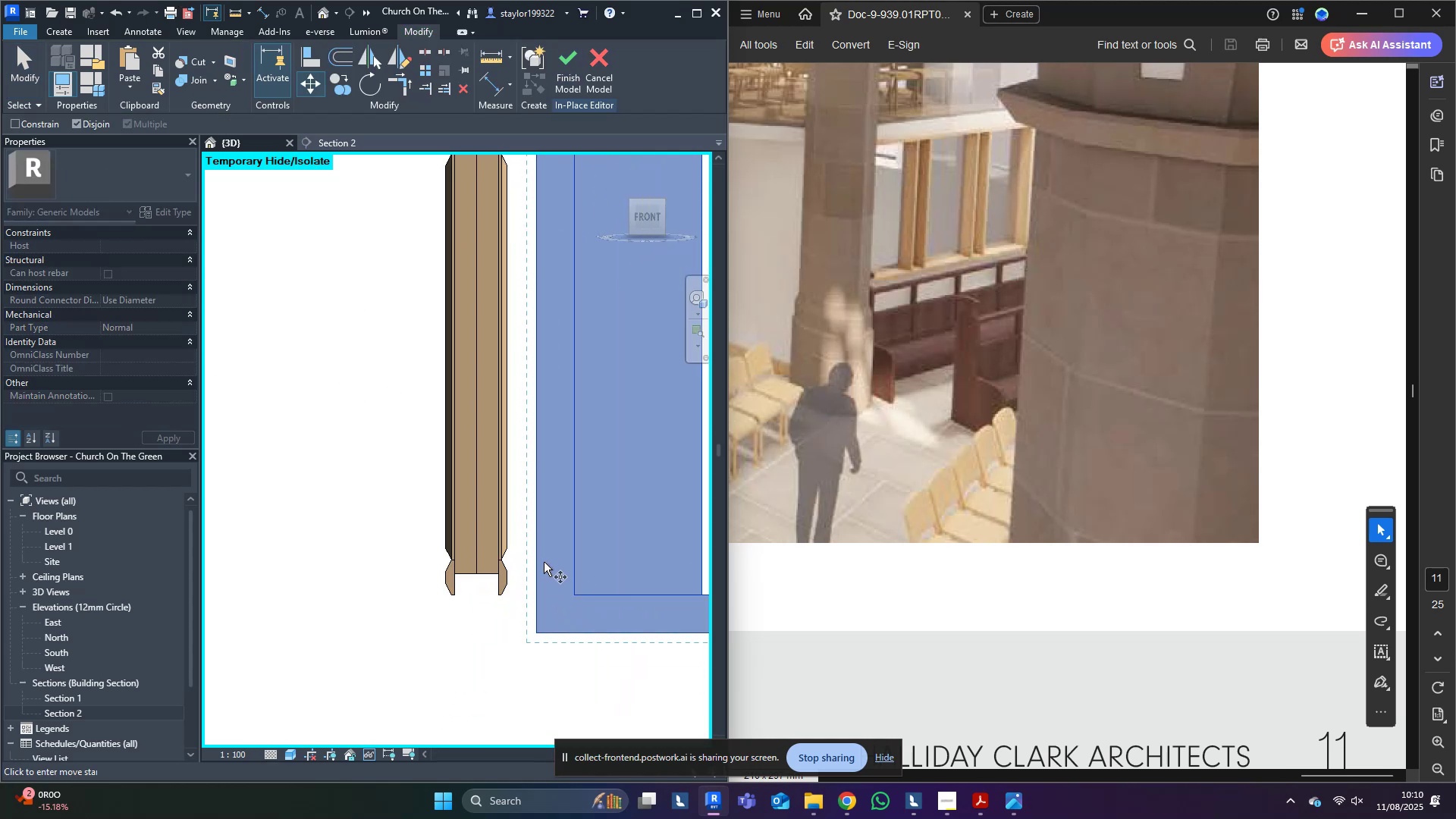 
left_click([538, 561])
 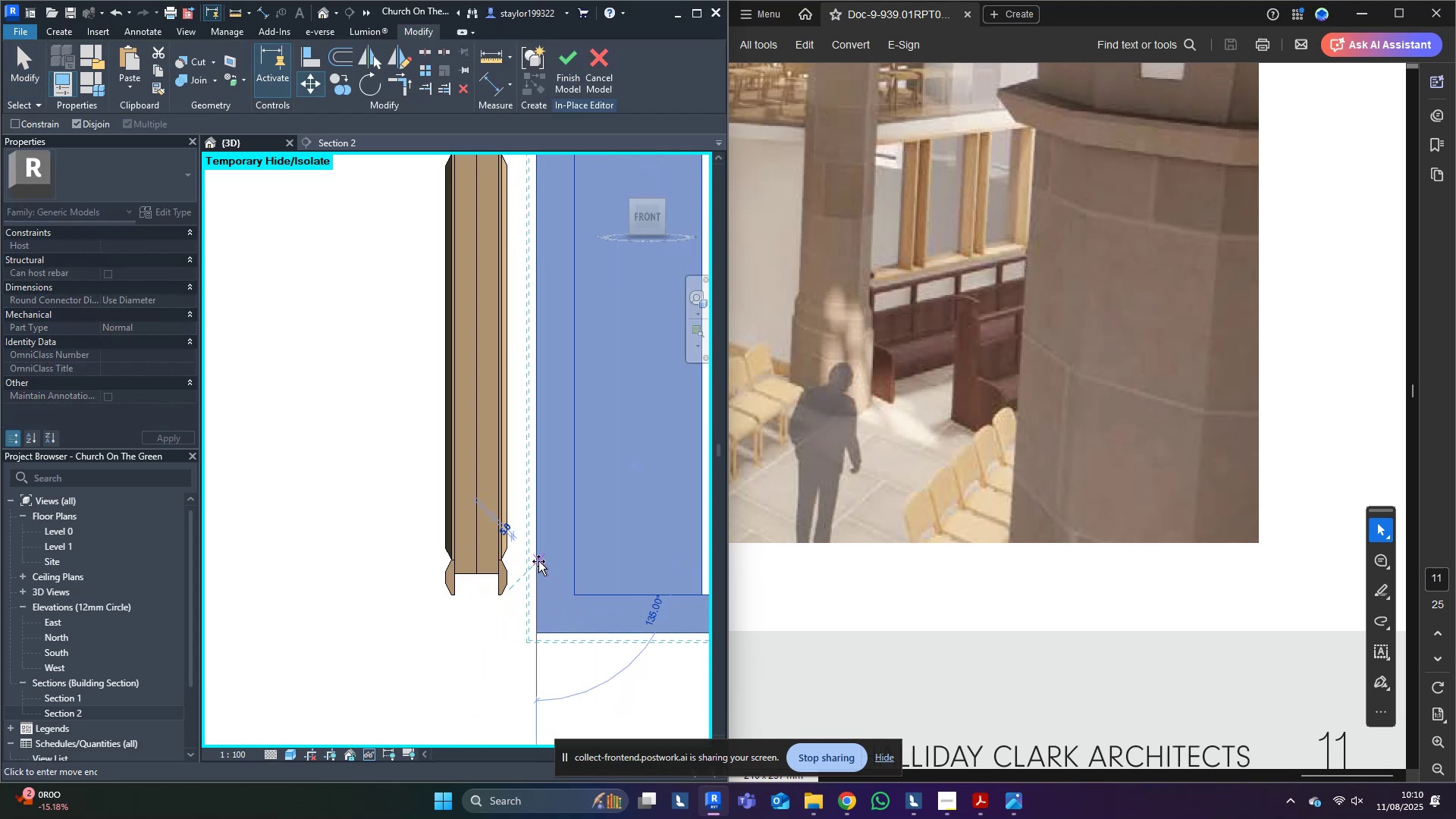 
hold_key(key=ShiftLeft, duration=0.97)
left_click([451, 576])
 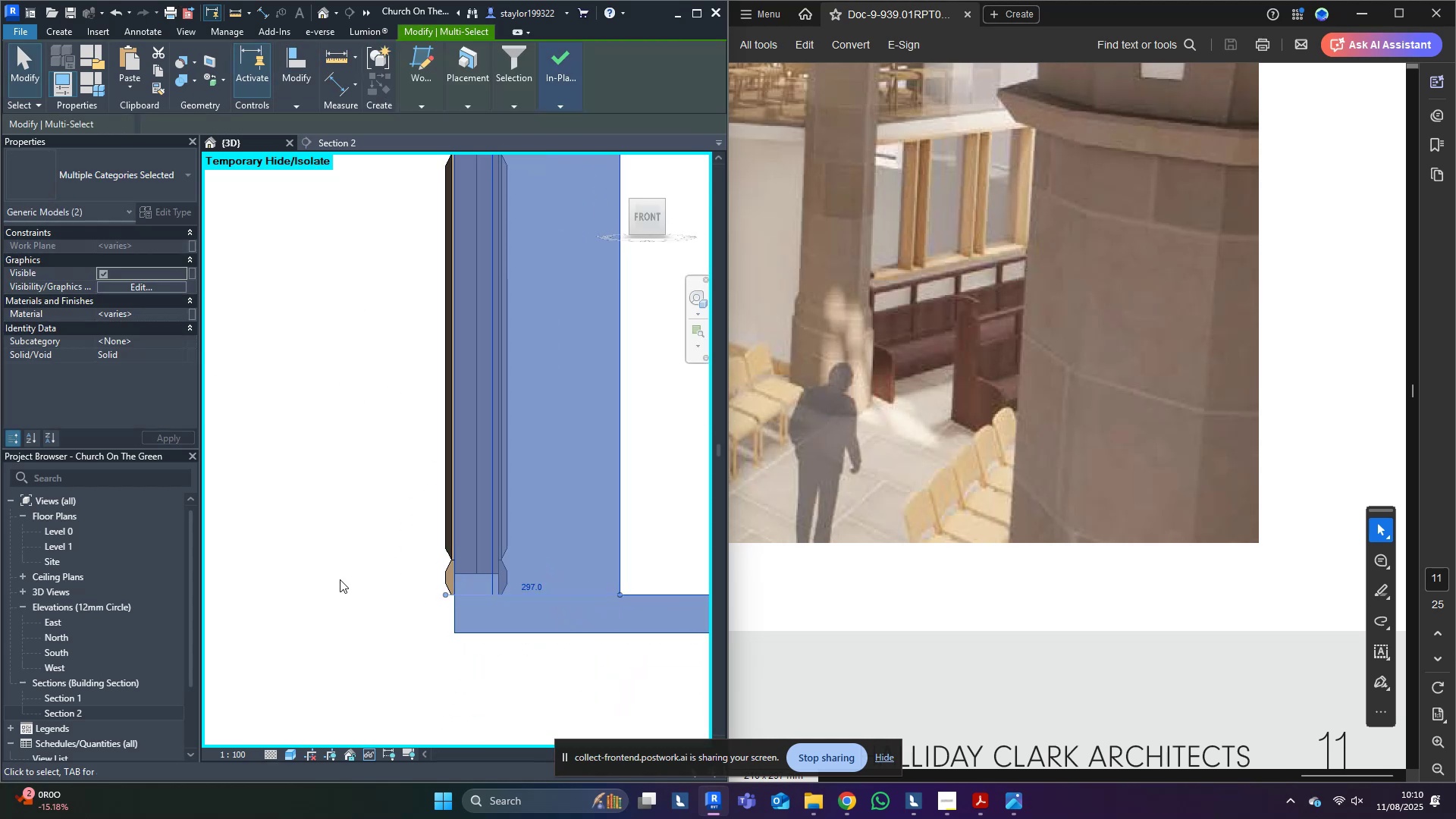 
left_click([340, 579])
 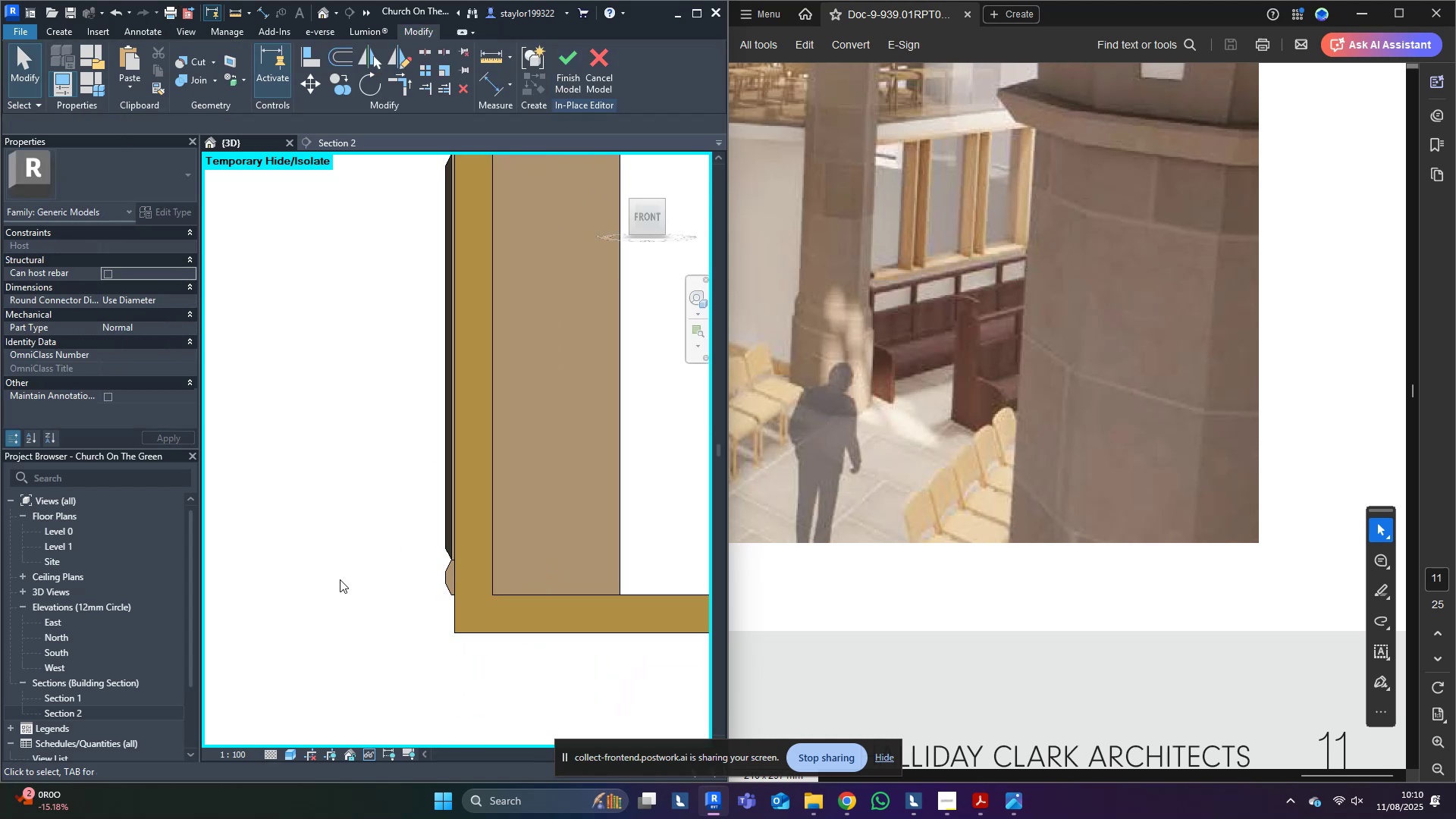 
scroll: coordinate [344, 567], scroll_direction: down, amount: 9.0
 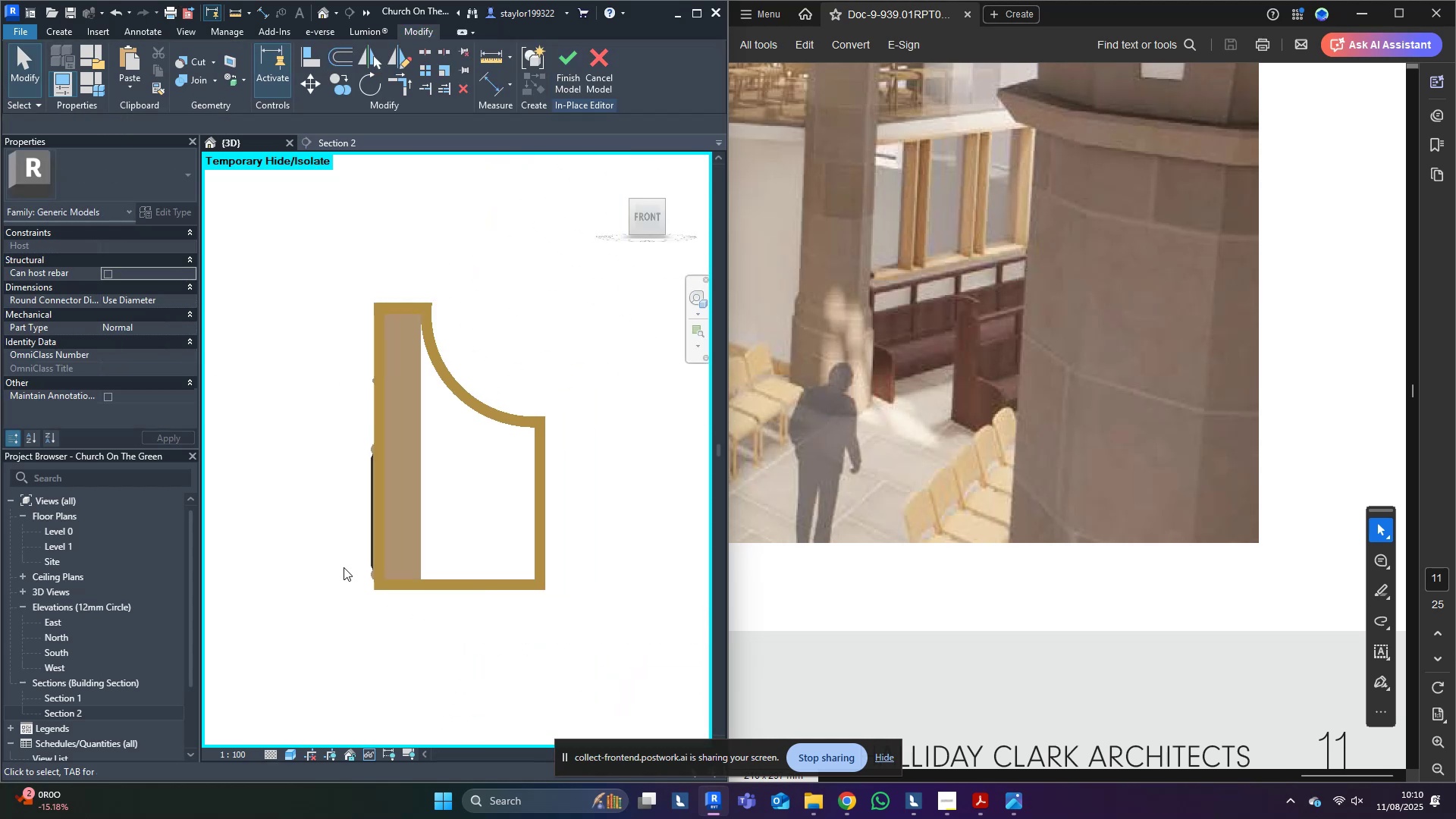 
hold_key(key=ShiftLeft, duration=1.45)
 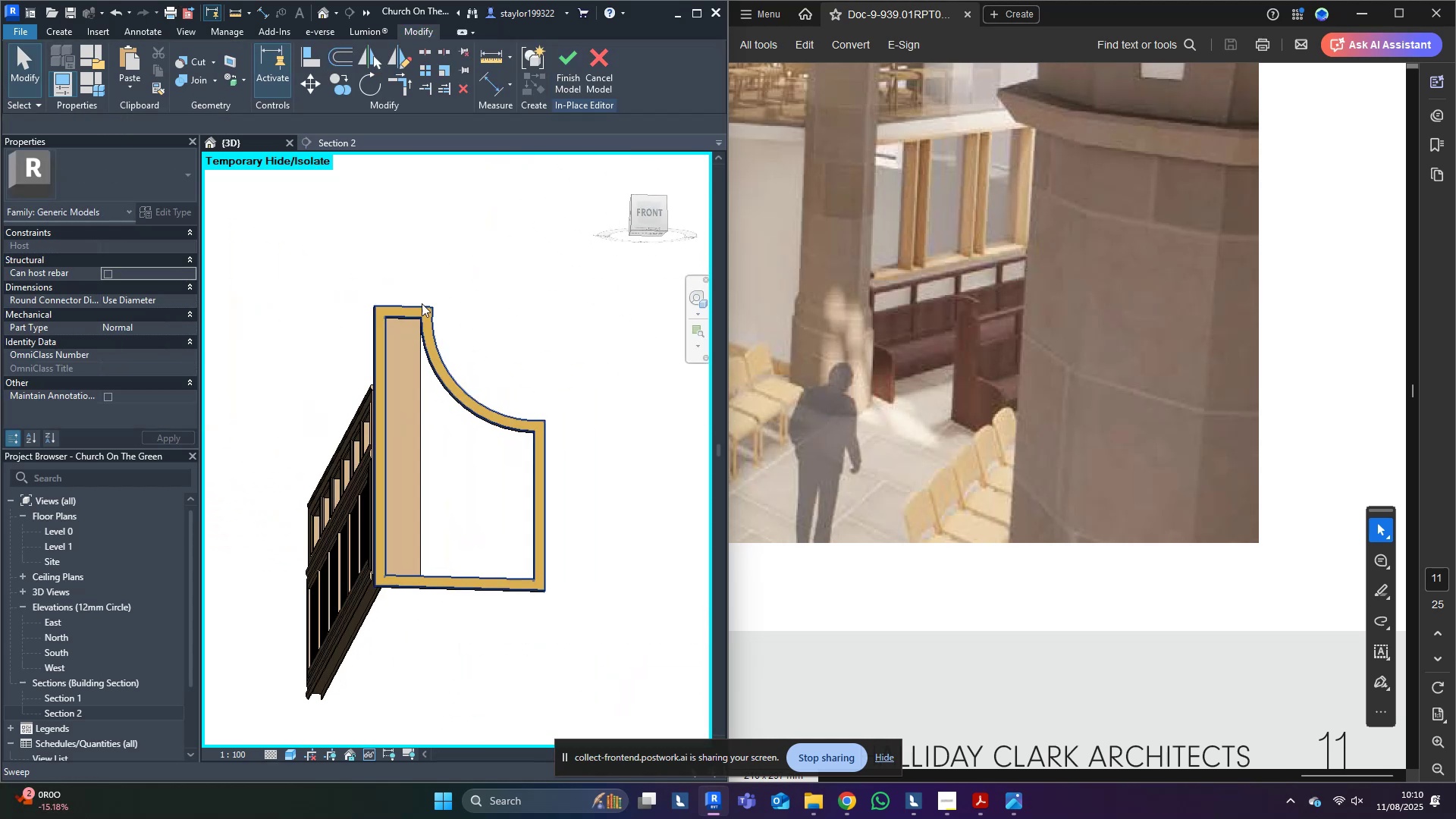 
left_click([422, 302])
 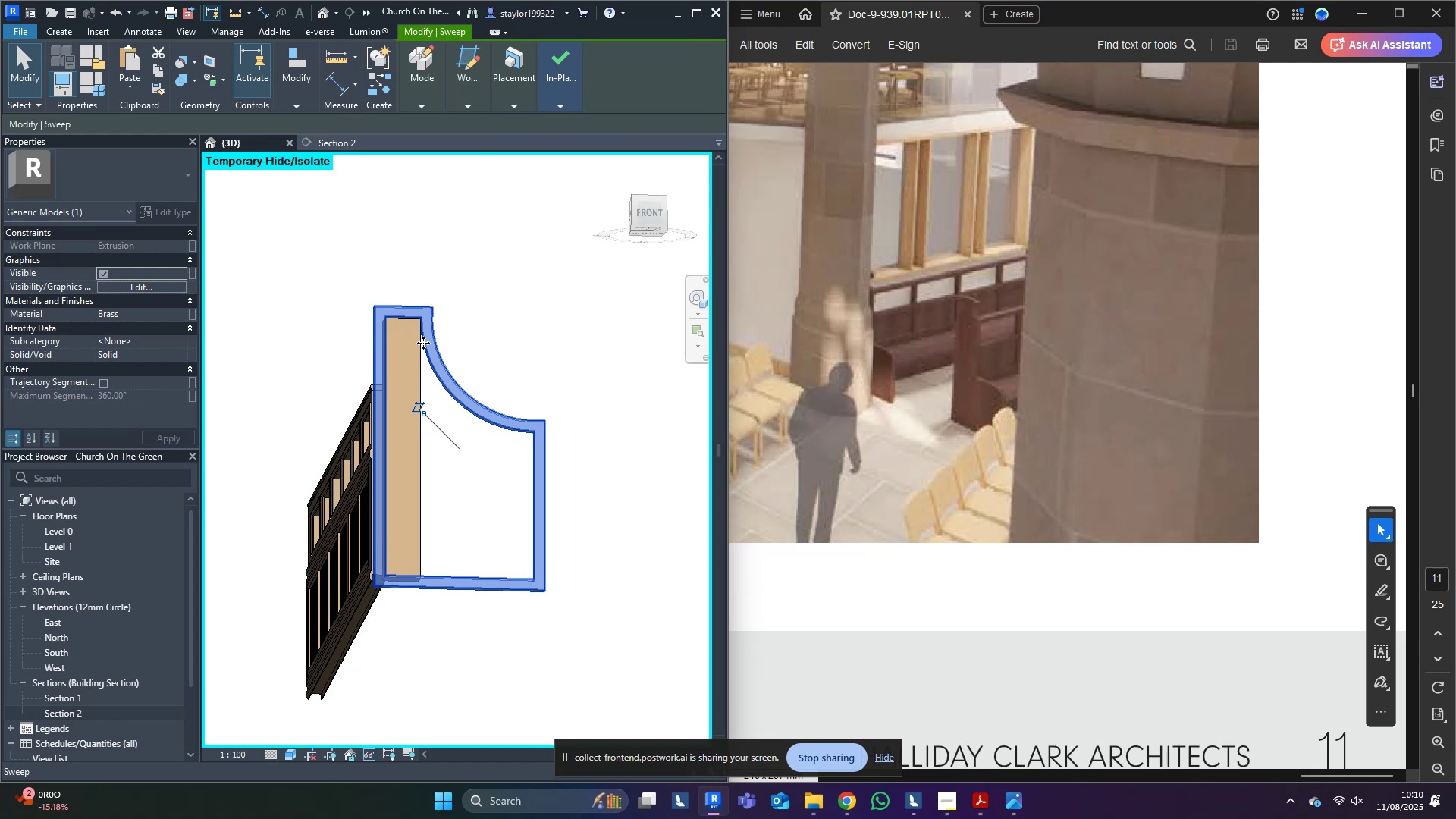 
hold_key(key=ControlLeft, duration=0.37)
left_click([418, 346])
 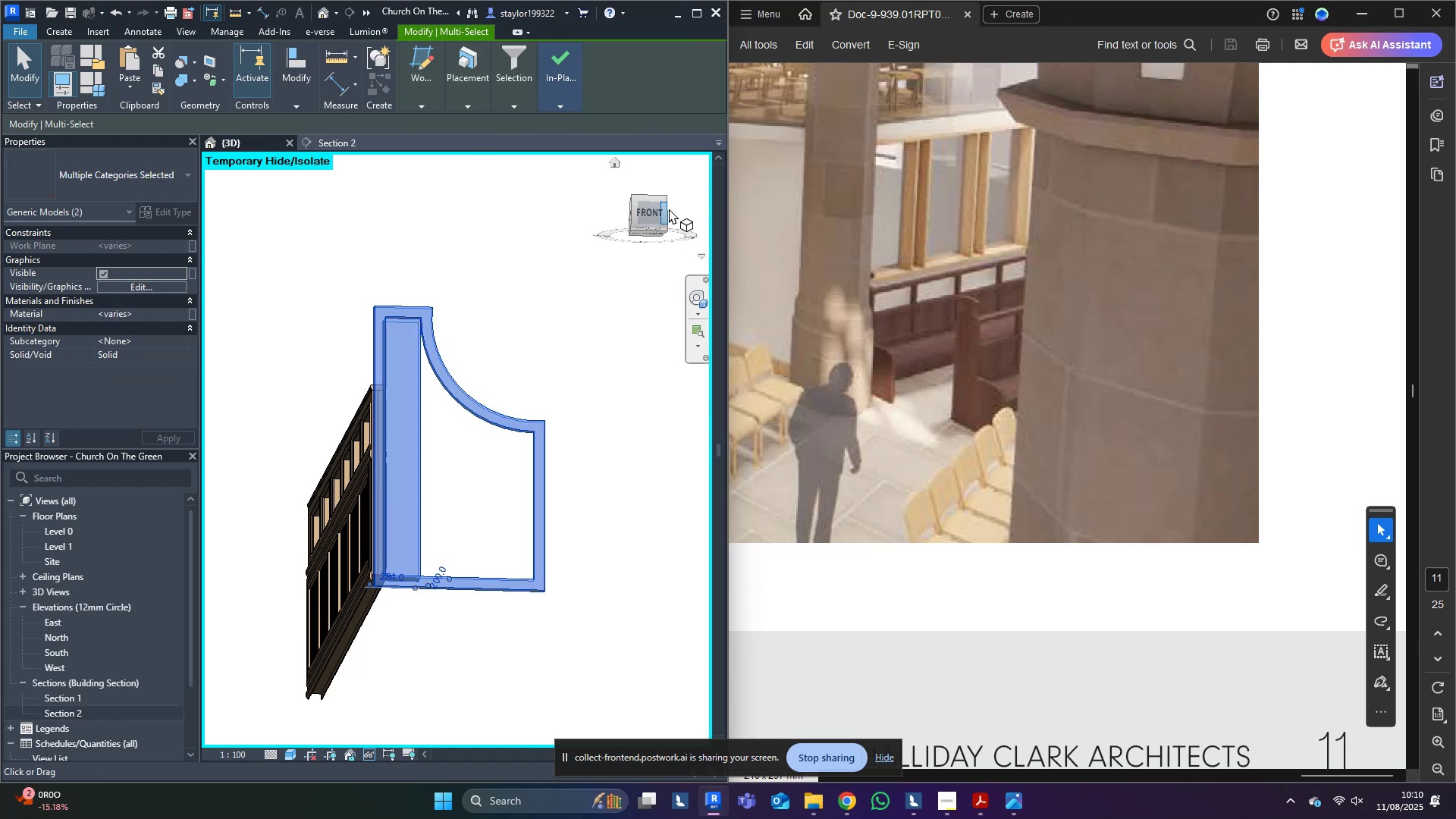 
left_click([650, 210])
 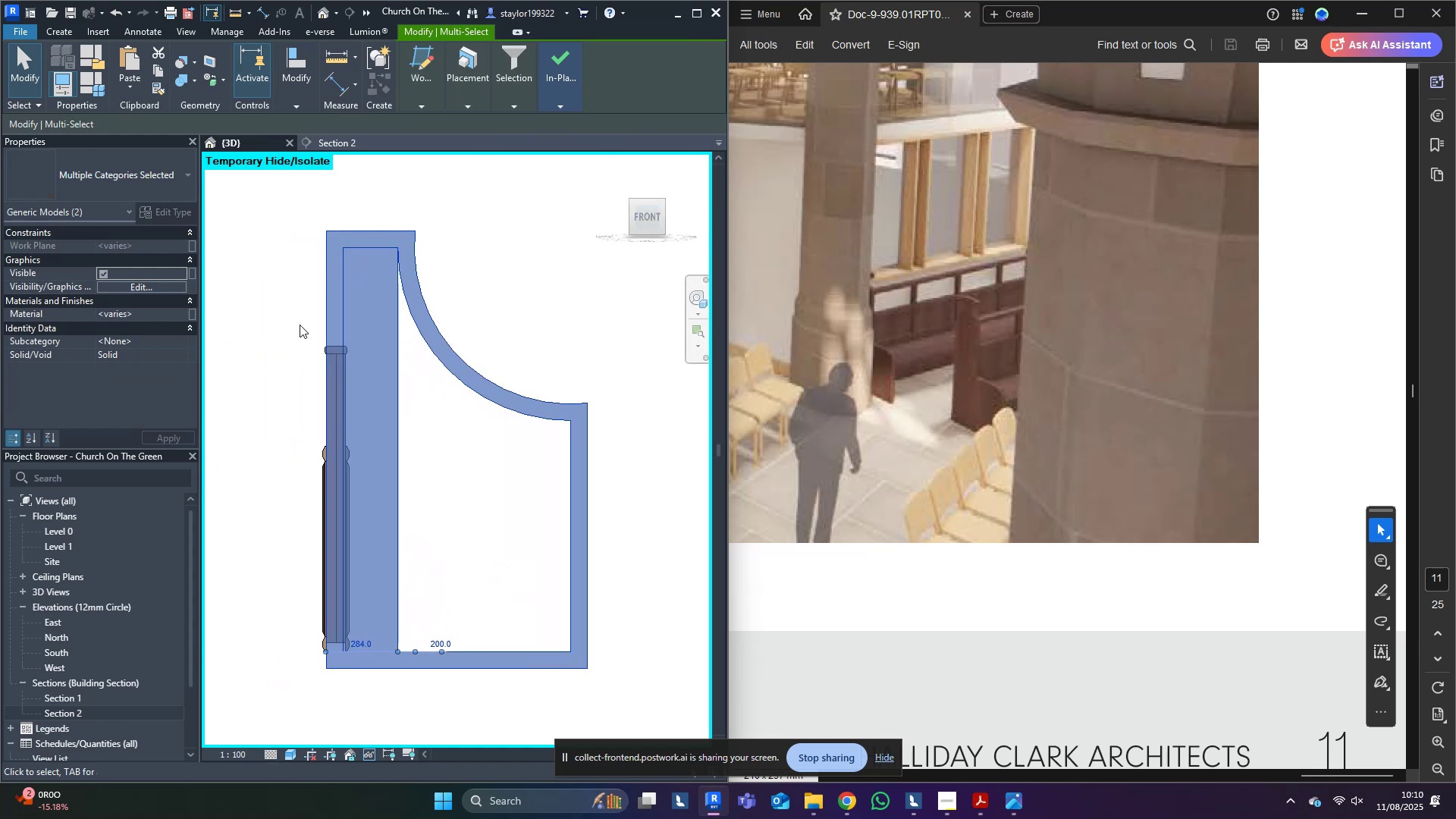 
double_click([374, 310])
 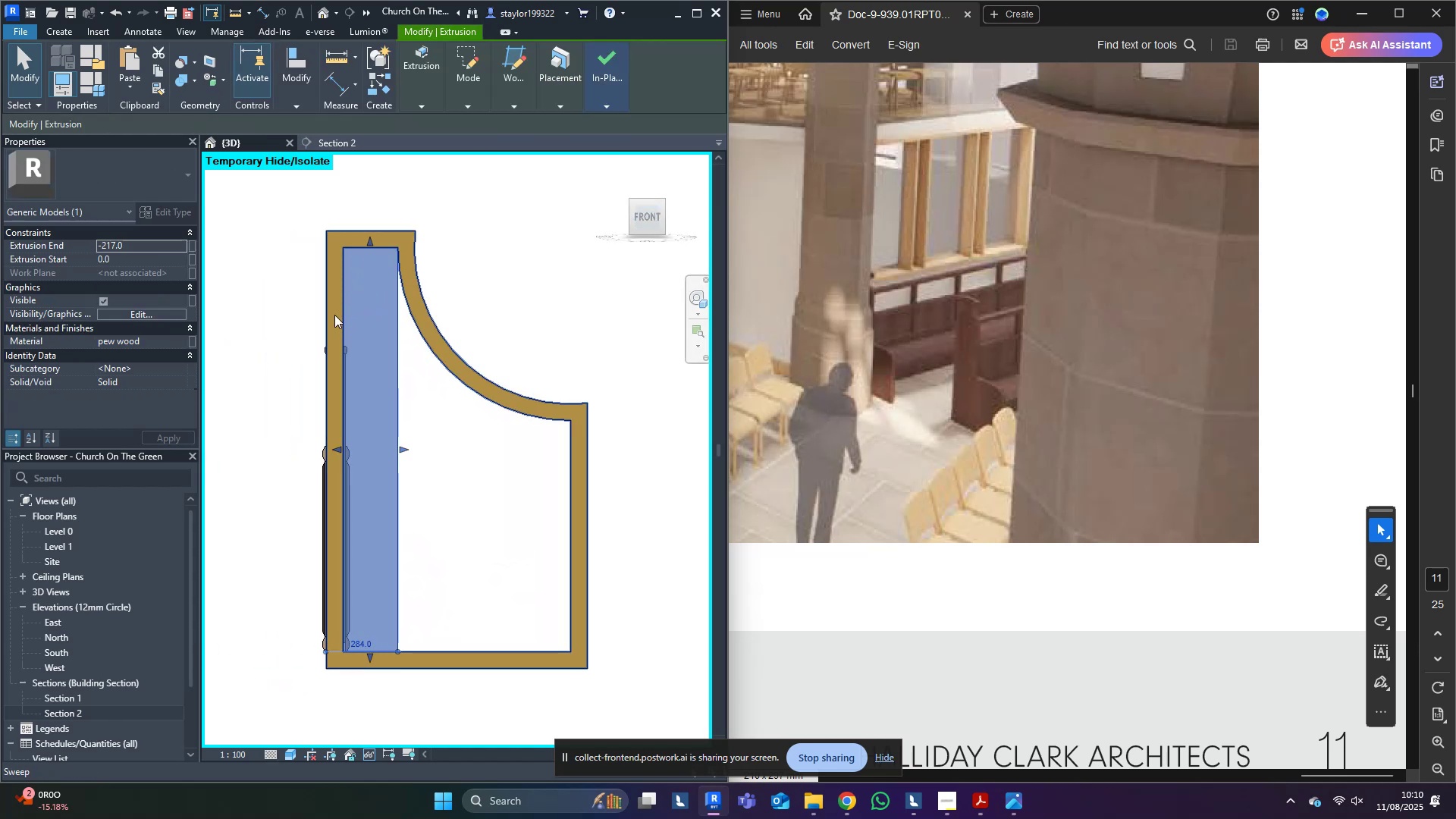 
left_click([334, 315])
 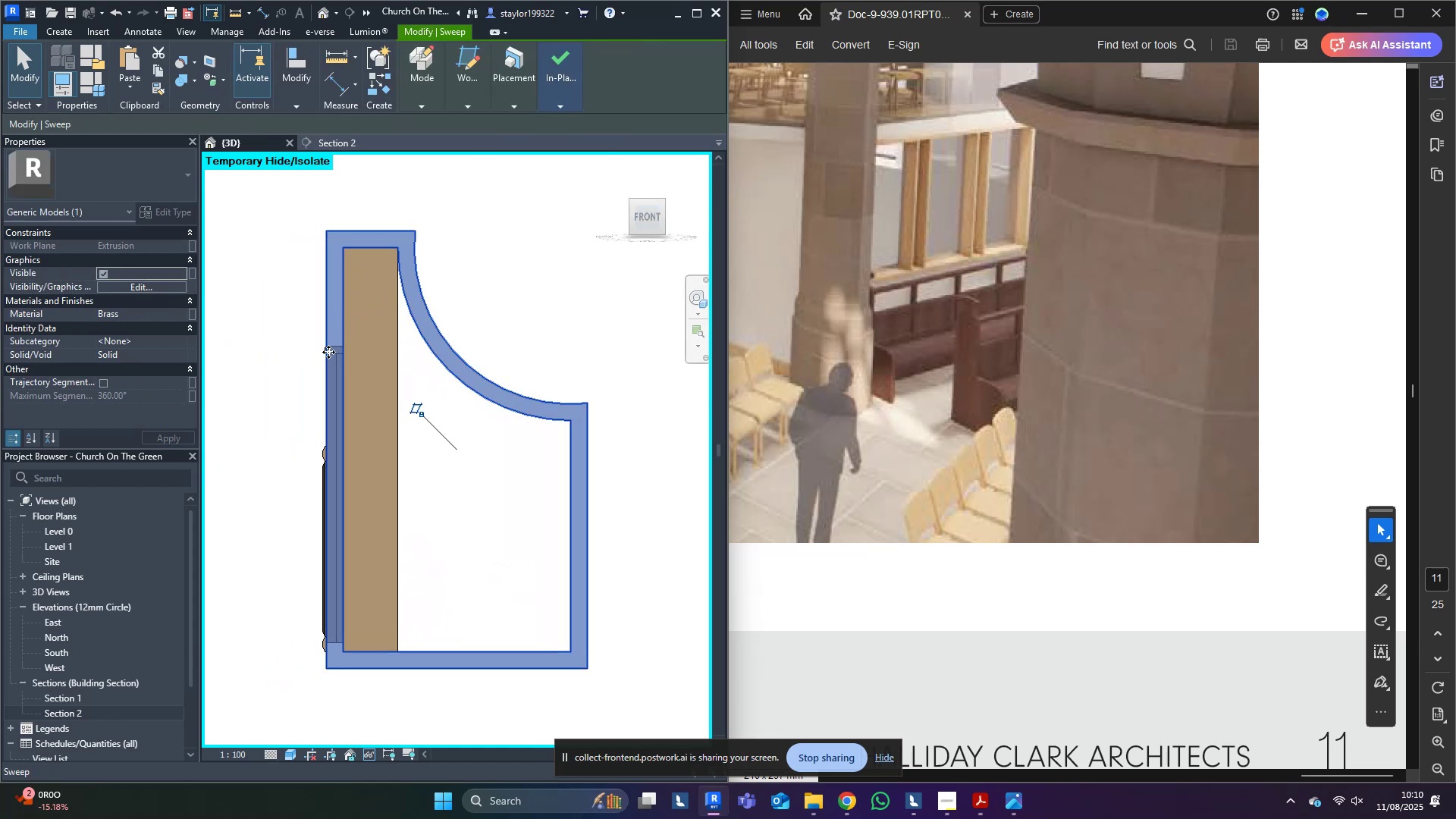 
scroll: coordinate [319, 446], scroll_direction: up, amount: 9.0
 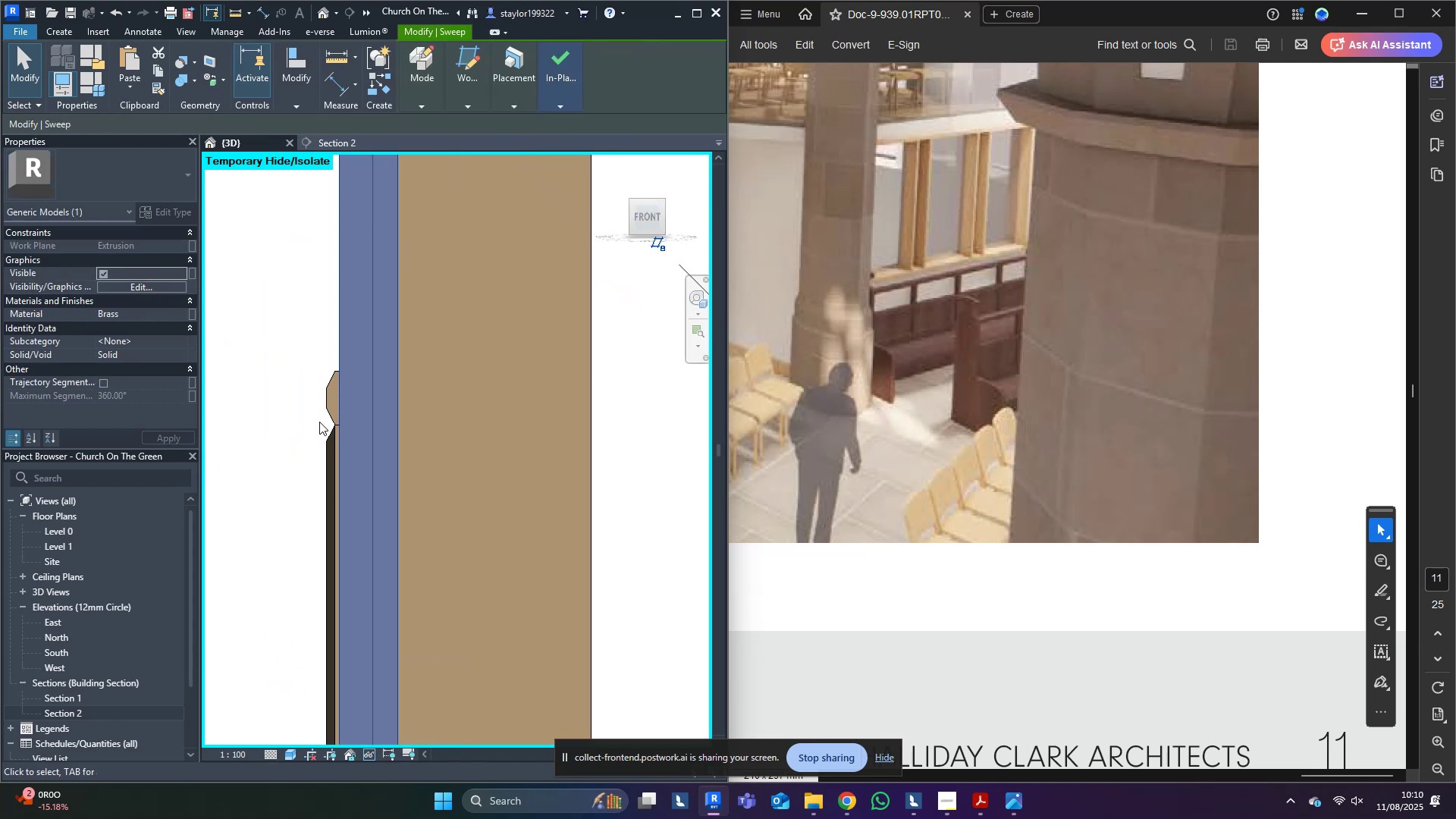 
type(mv)
 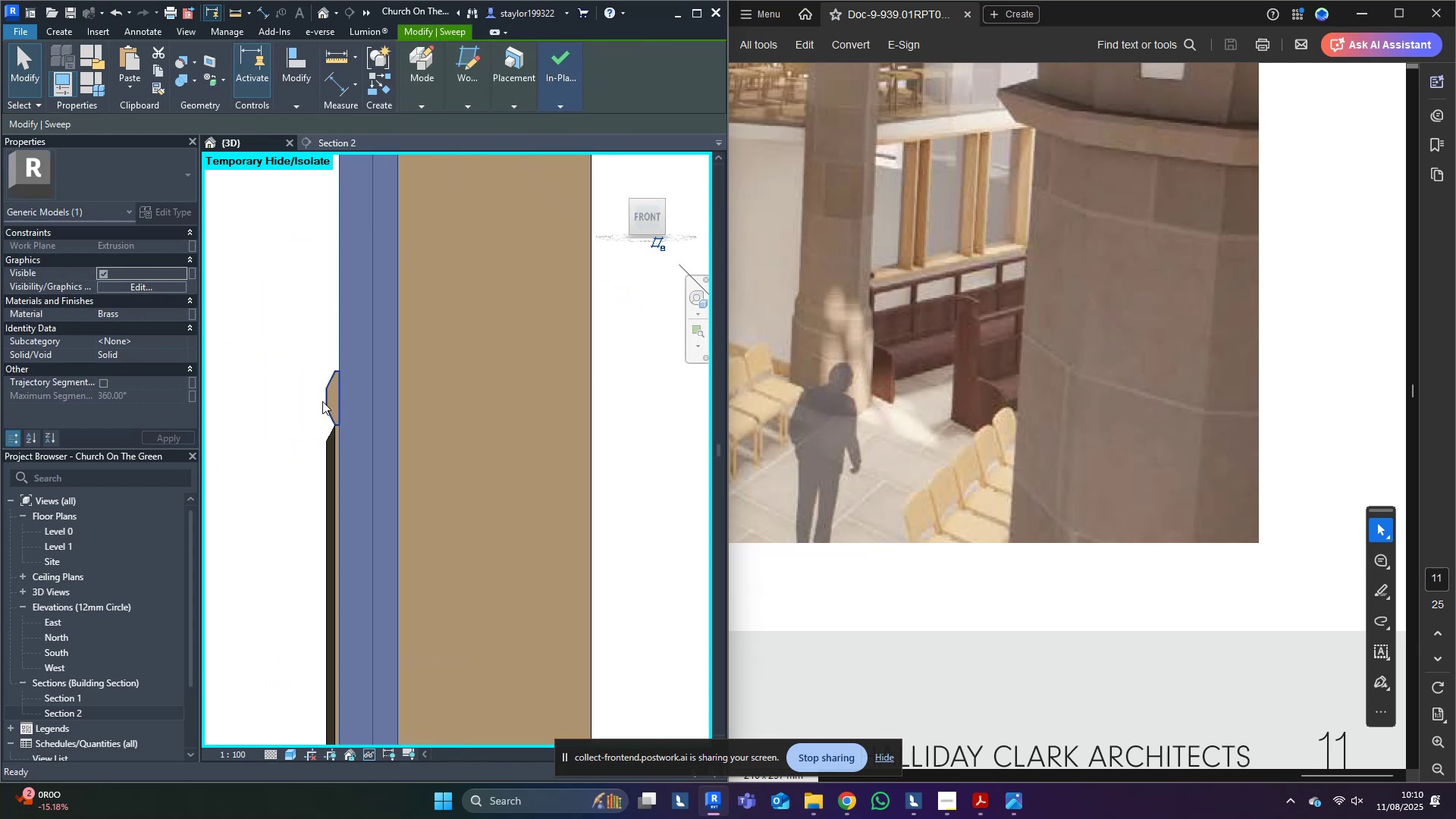 
scroll: coordinate [323, 400], scroll_direction: up, amount: 3.0
 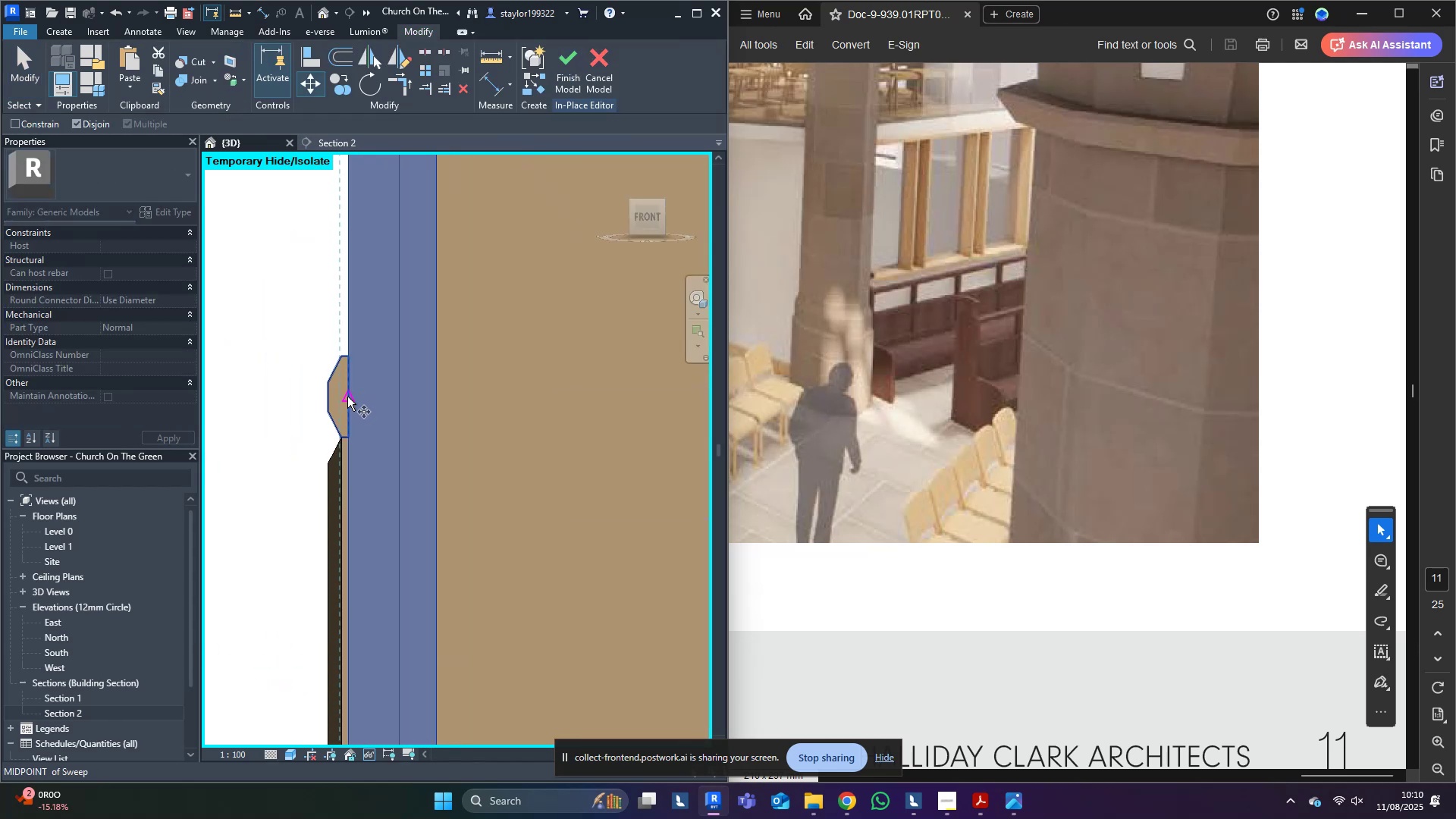 
left_click([347, 397])
 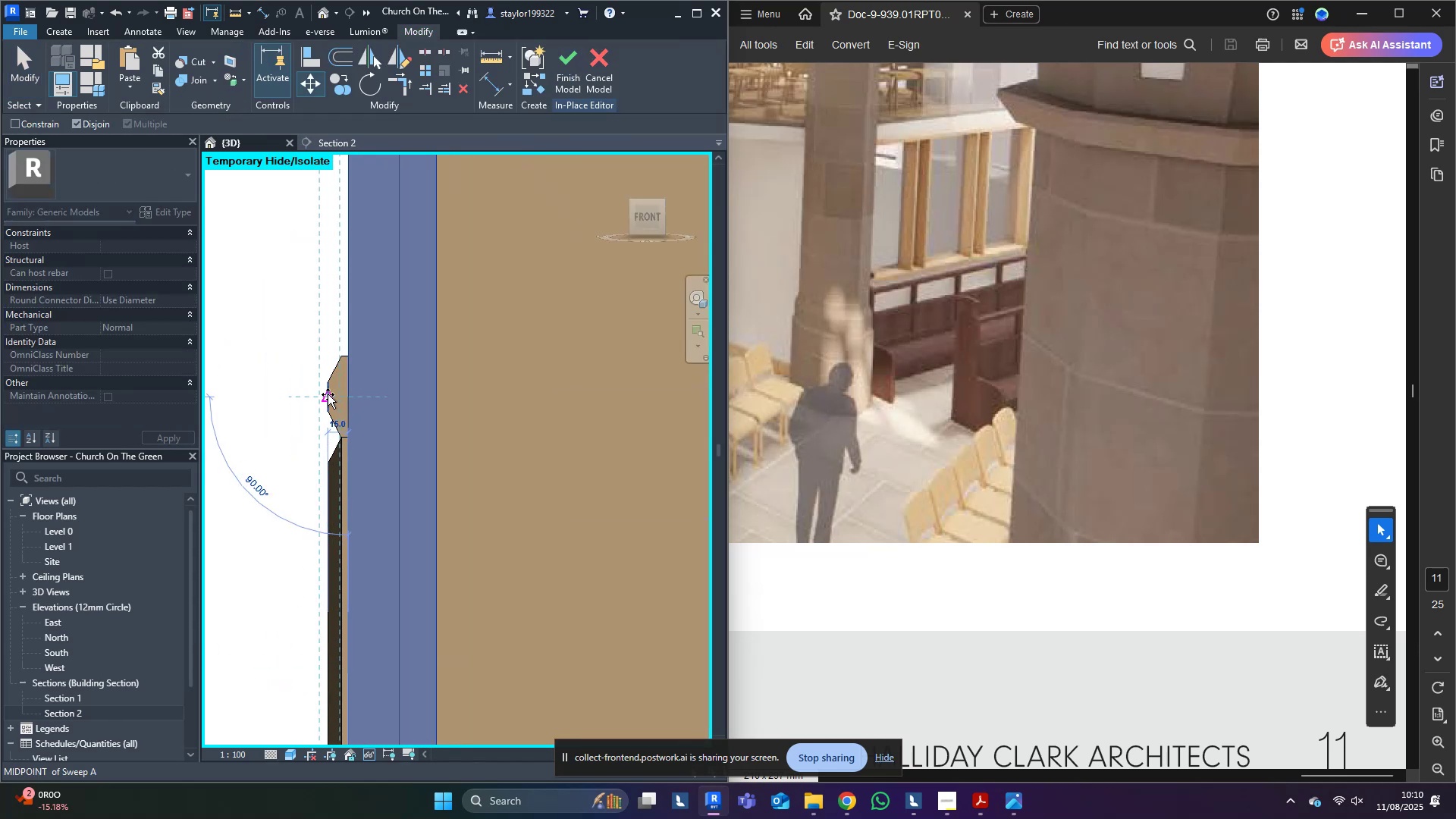 
left_click([328, 394])
 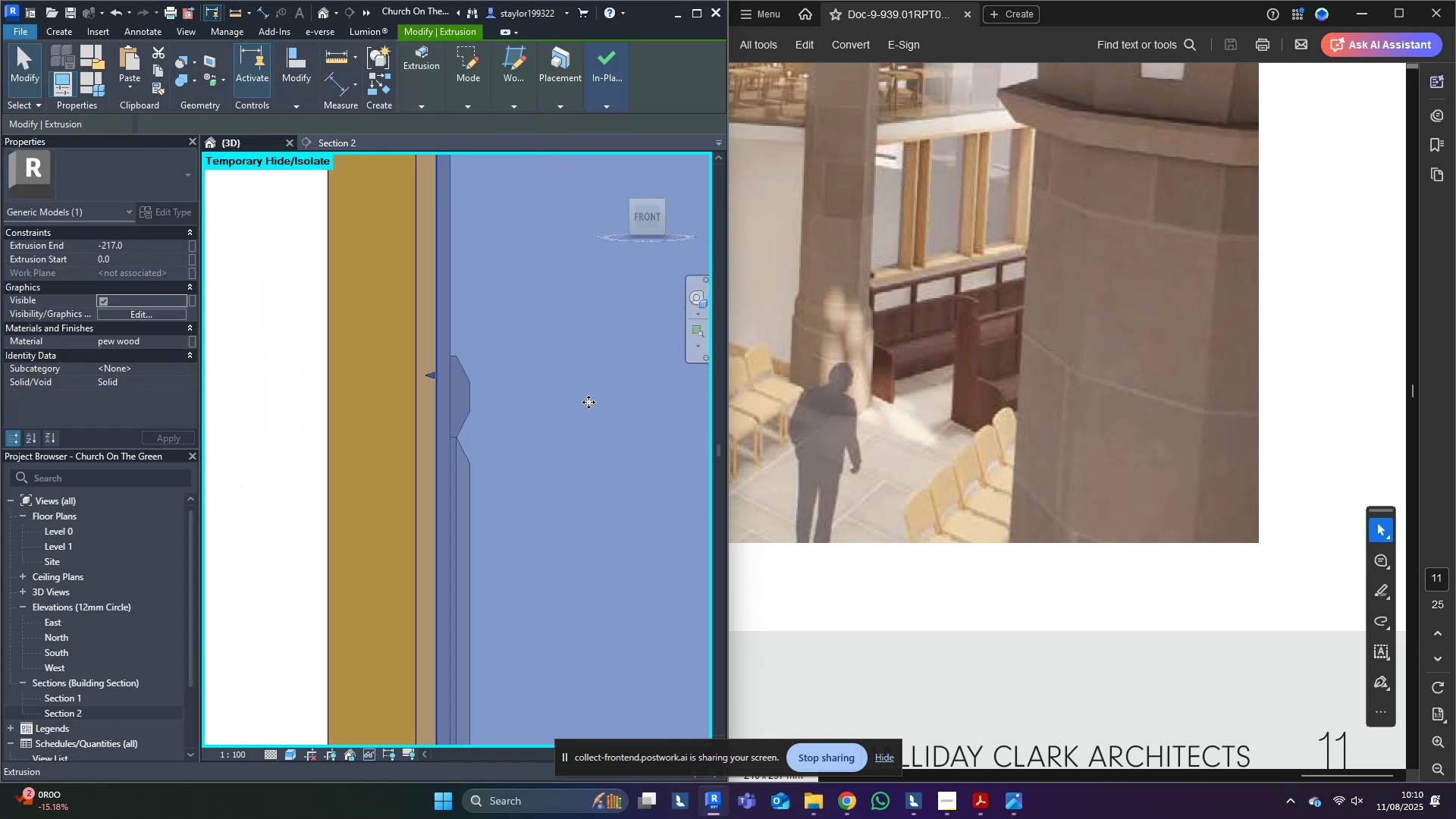 
type(mv)
 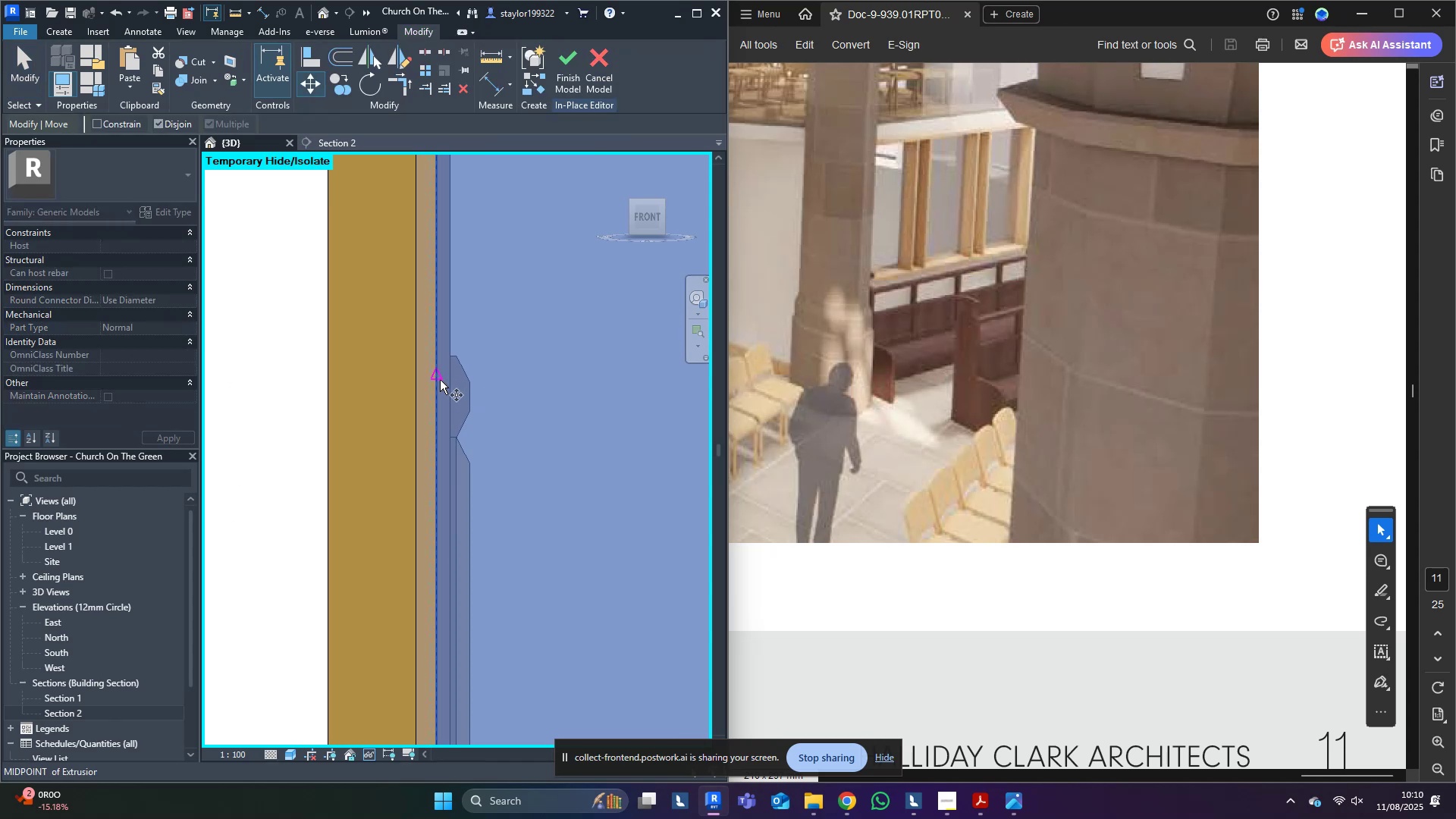 
left_click([440, 380])
 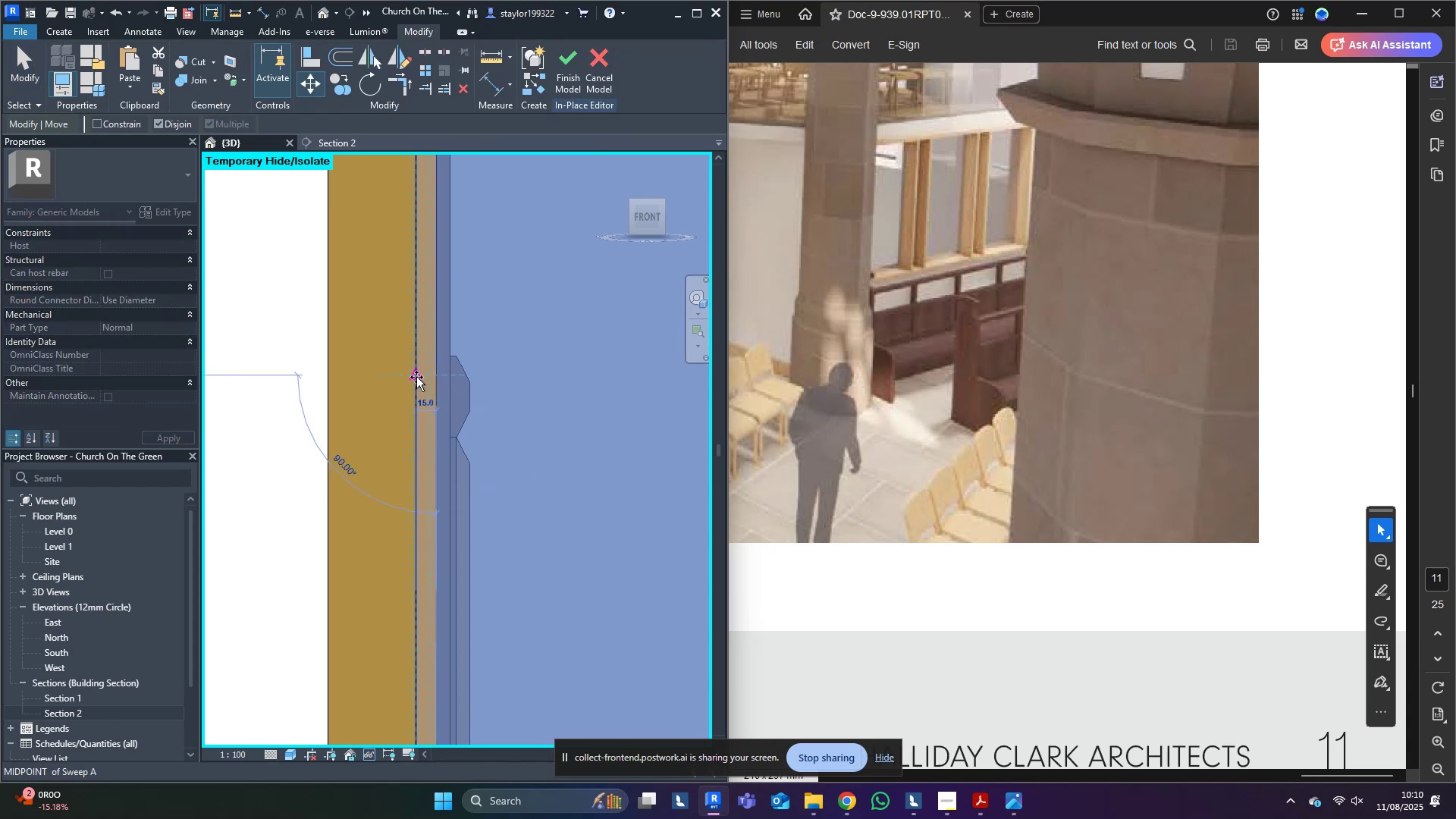 
left_click([416, 377])
 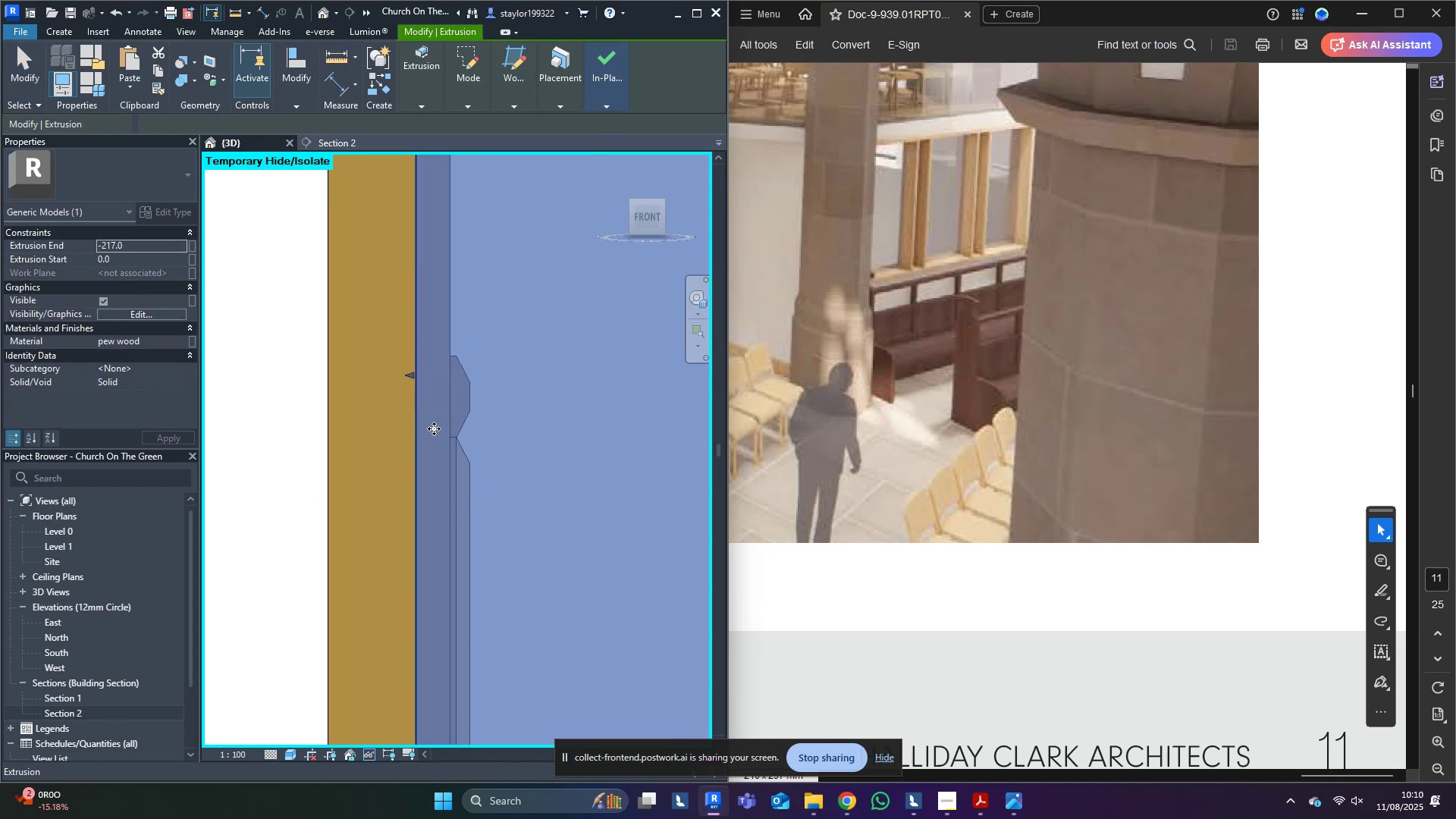 
scroll: coordinate [527, 439], scroll_direction: down, amount: 20.0
 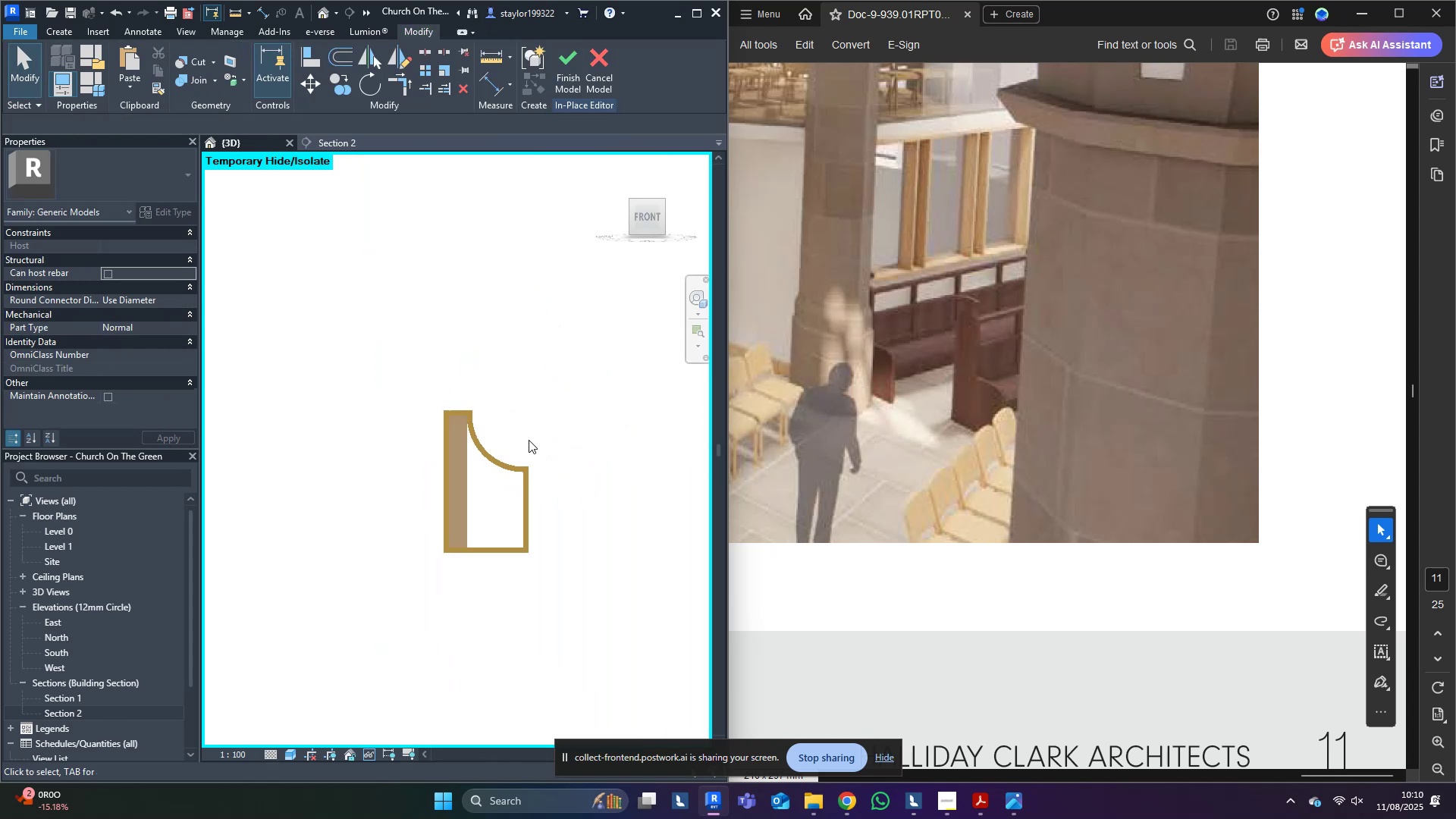 
hold_key(key=ShiftLeft, duration=1.53)
 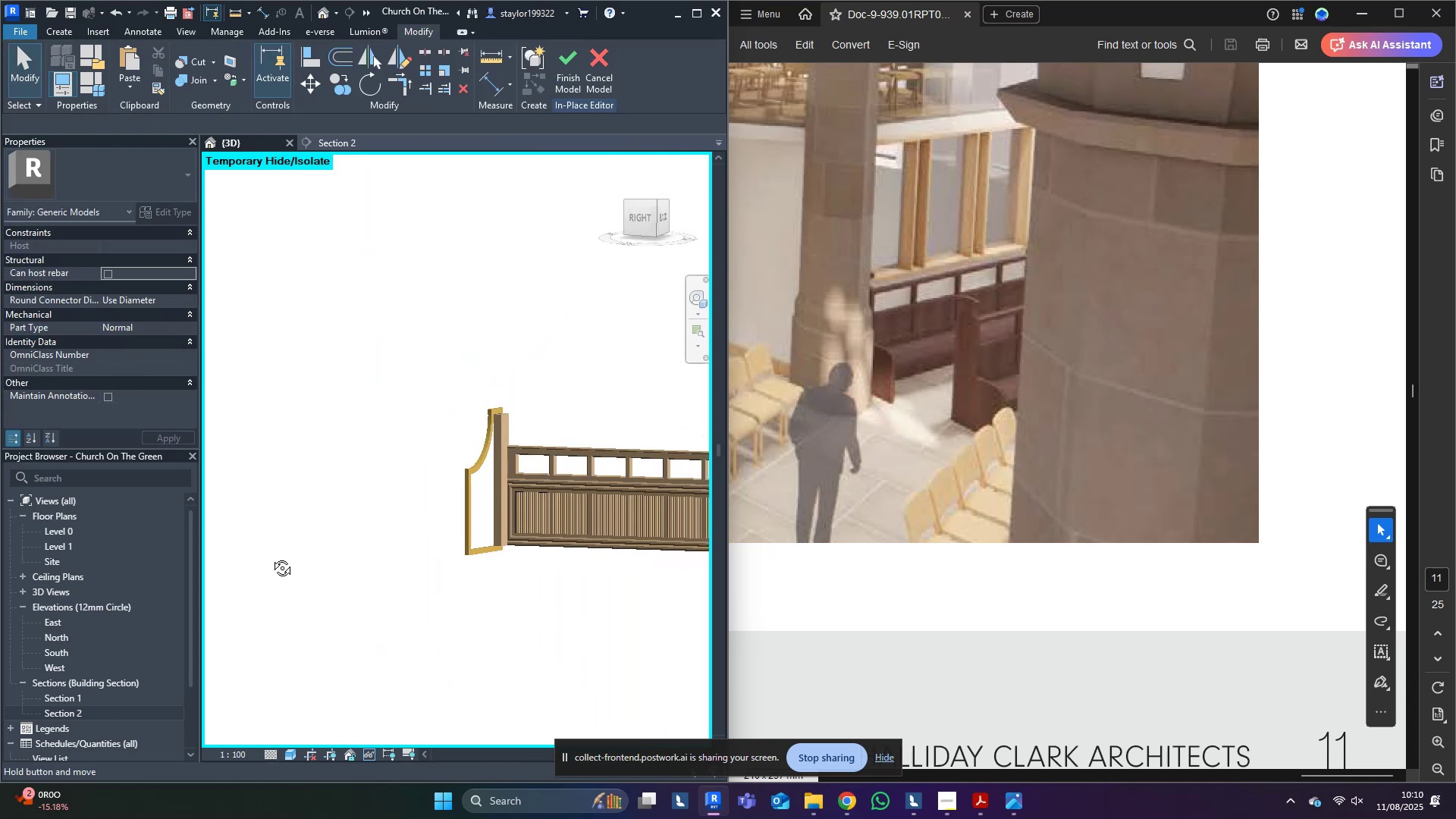 
hold_key(key=ShiftLeft, duration=1.33)
 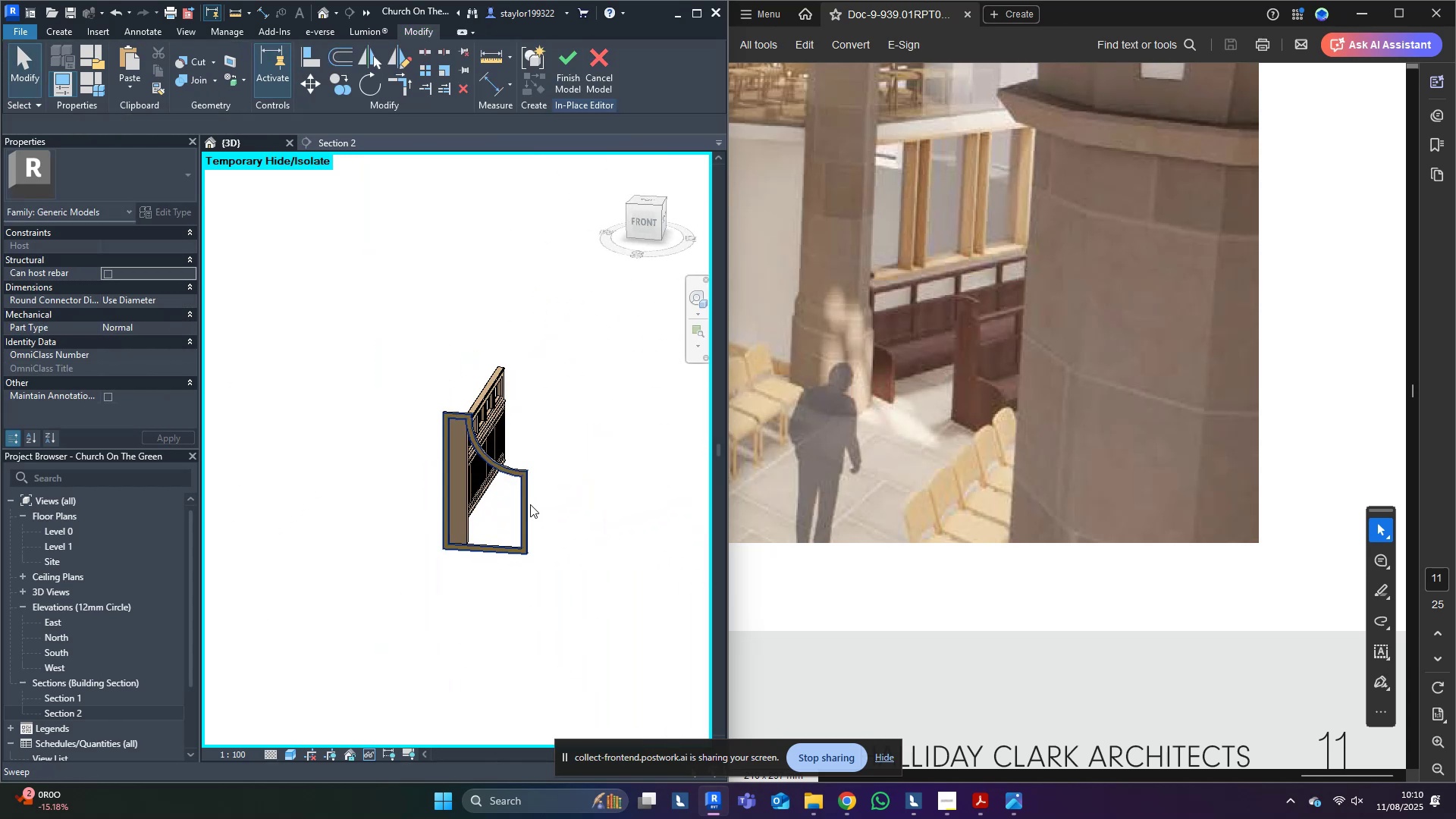 
double_click([522, 504])
 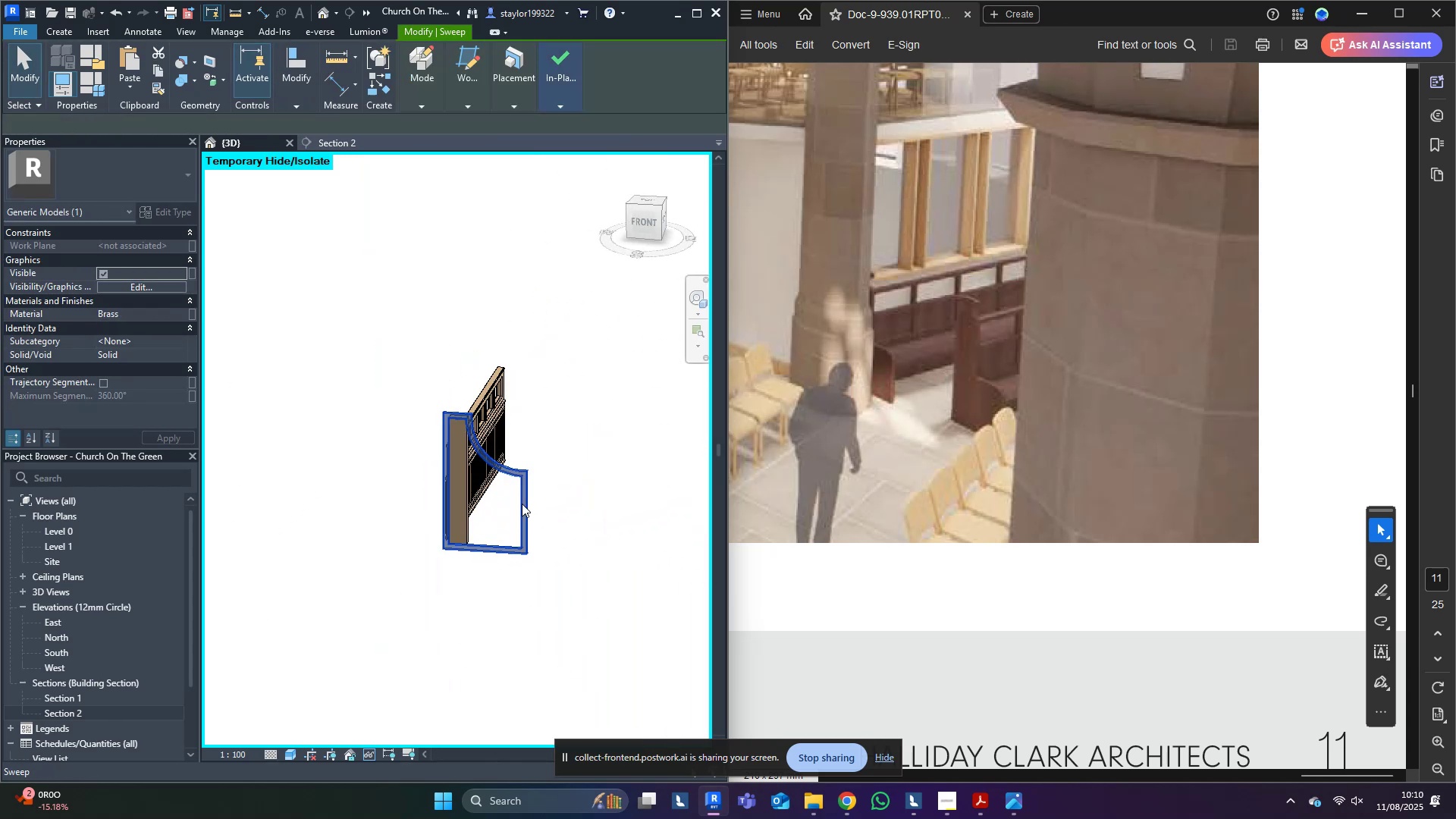 
triple_click([522, 504])
 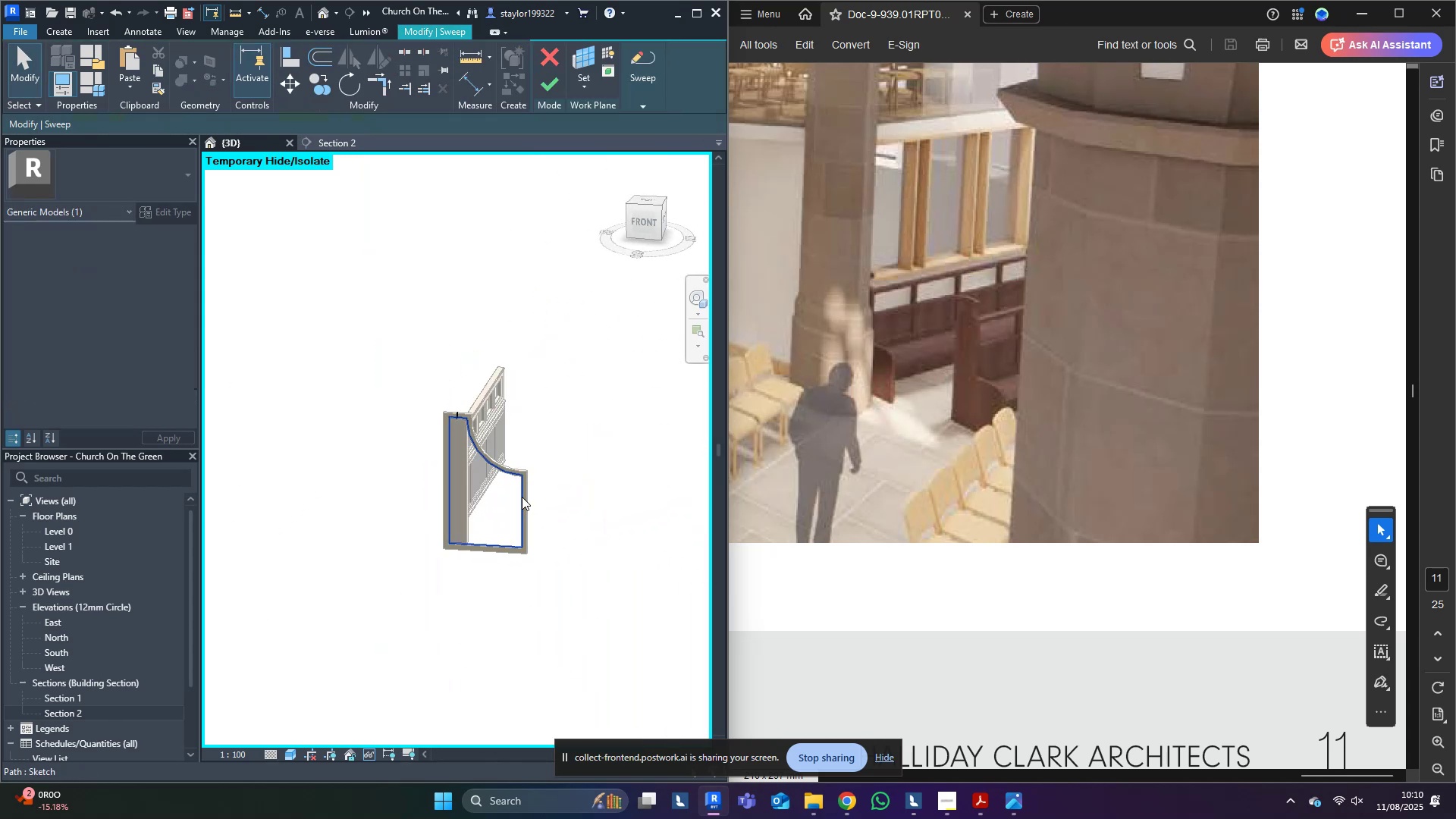 
double_click([522, 497])
 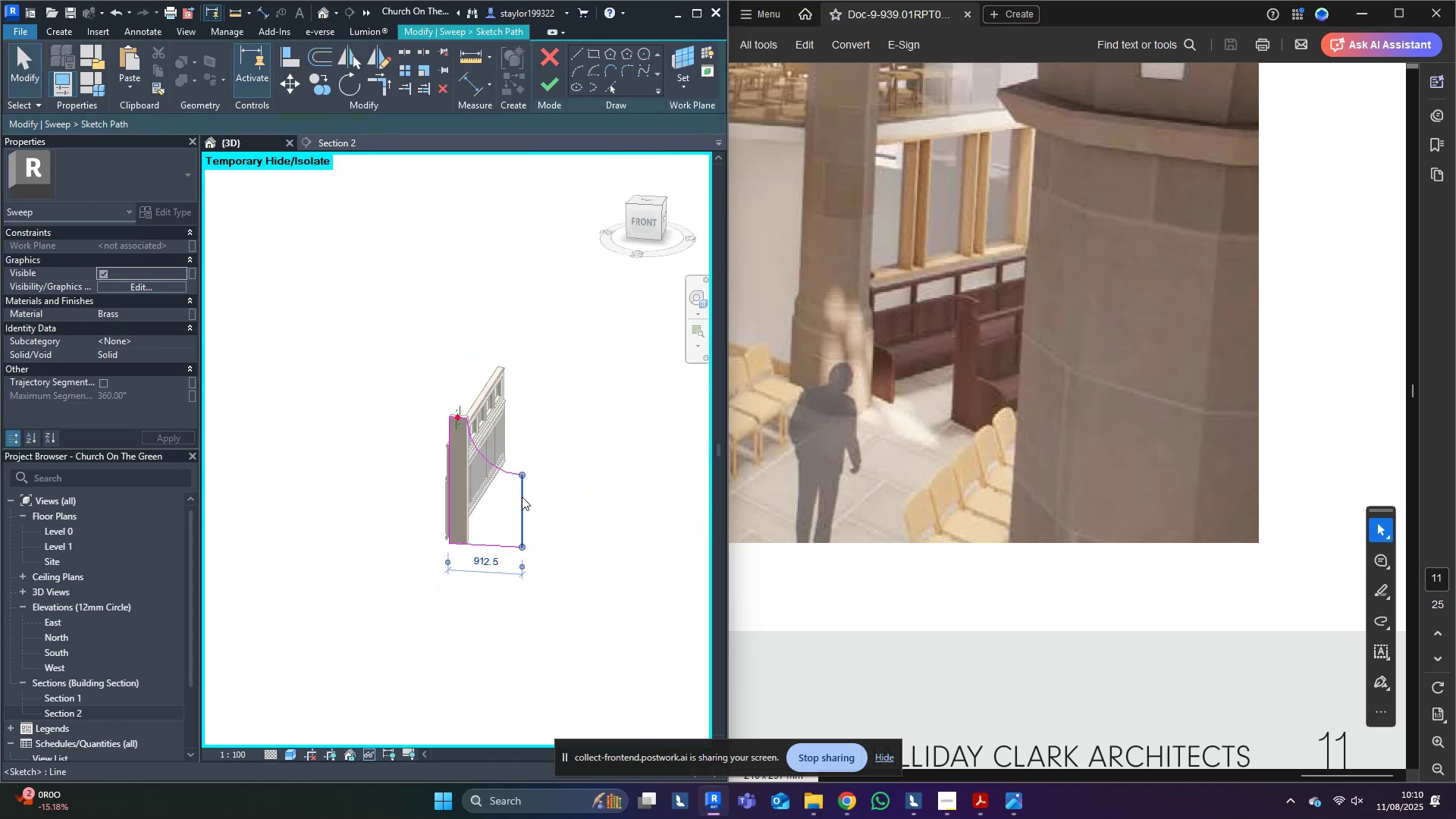 
triple_click([522, 497])
 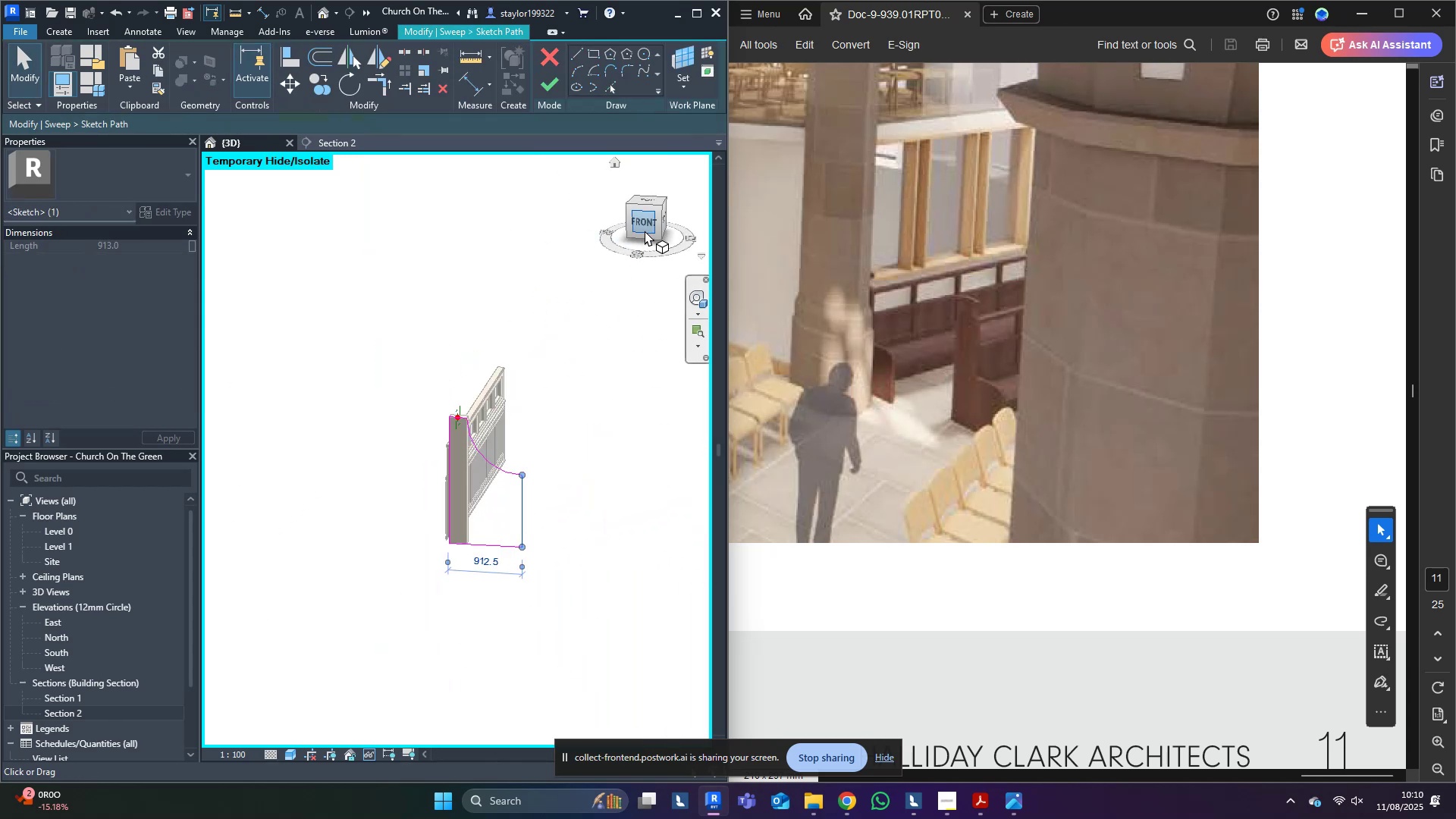 
left_click([649, 220])
 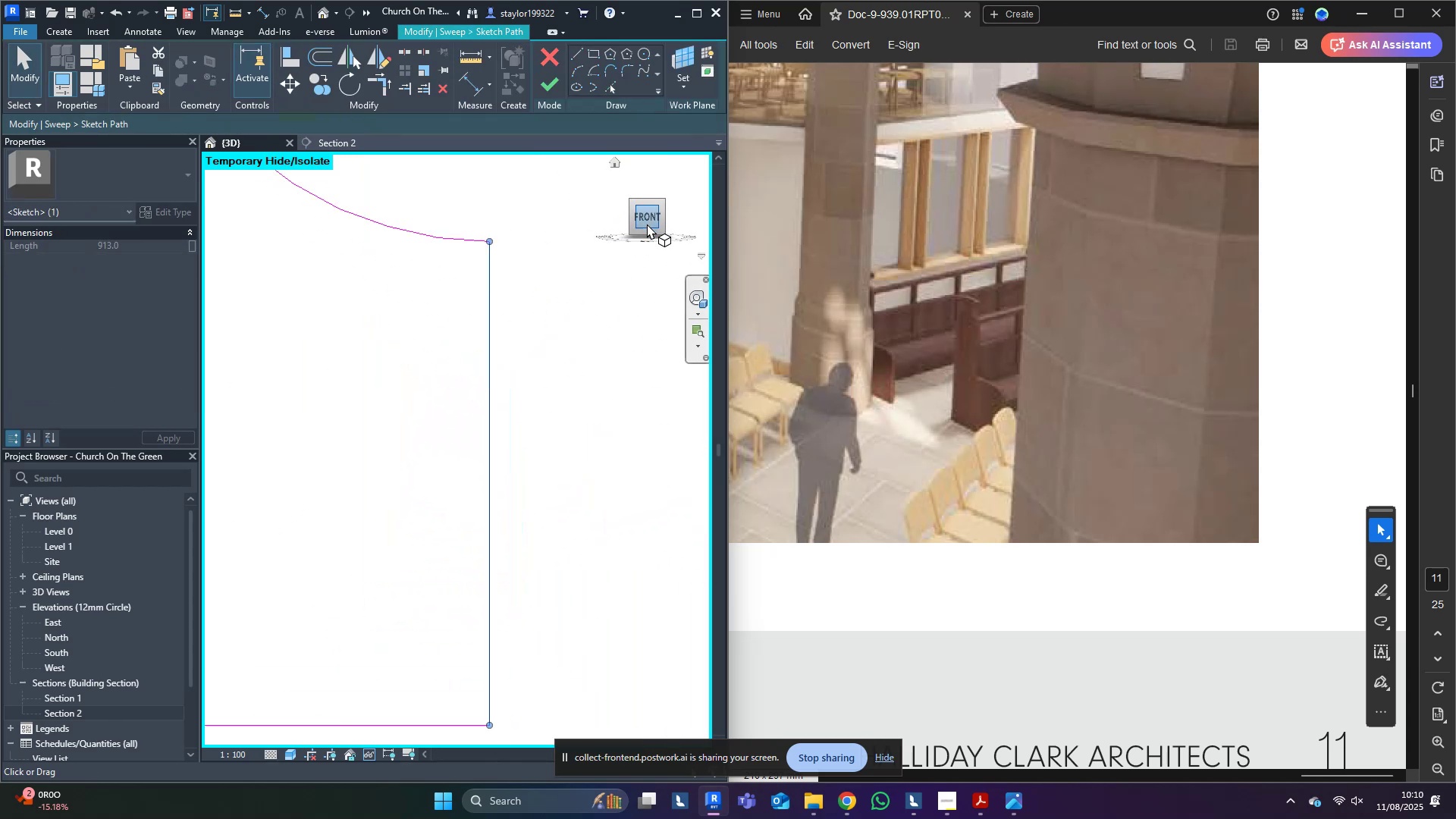 
scroll: coordinate [490, 532], scroll_direction: down, amount: 16.0
 